 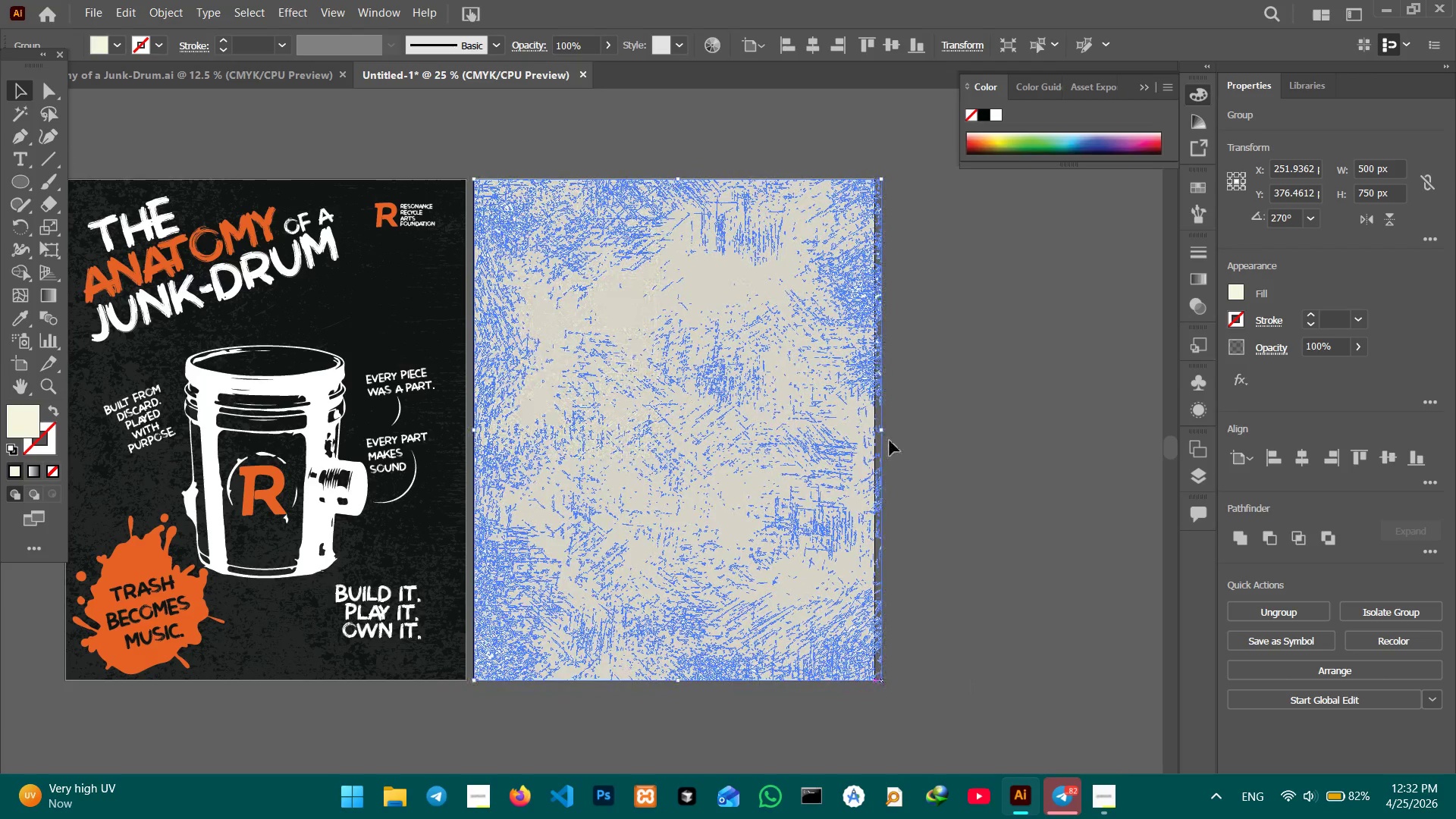 
left_click_drag(start_coordinate=[883, 429], to_coordinate=[872, 429])
 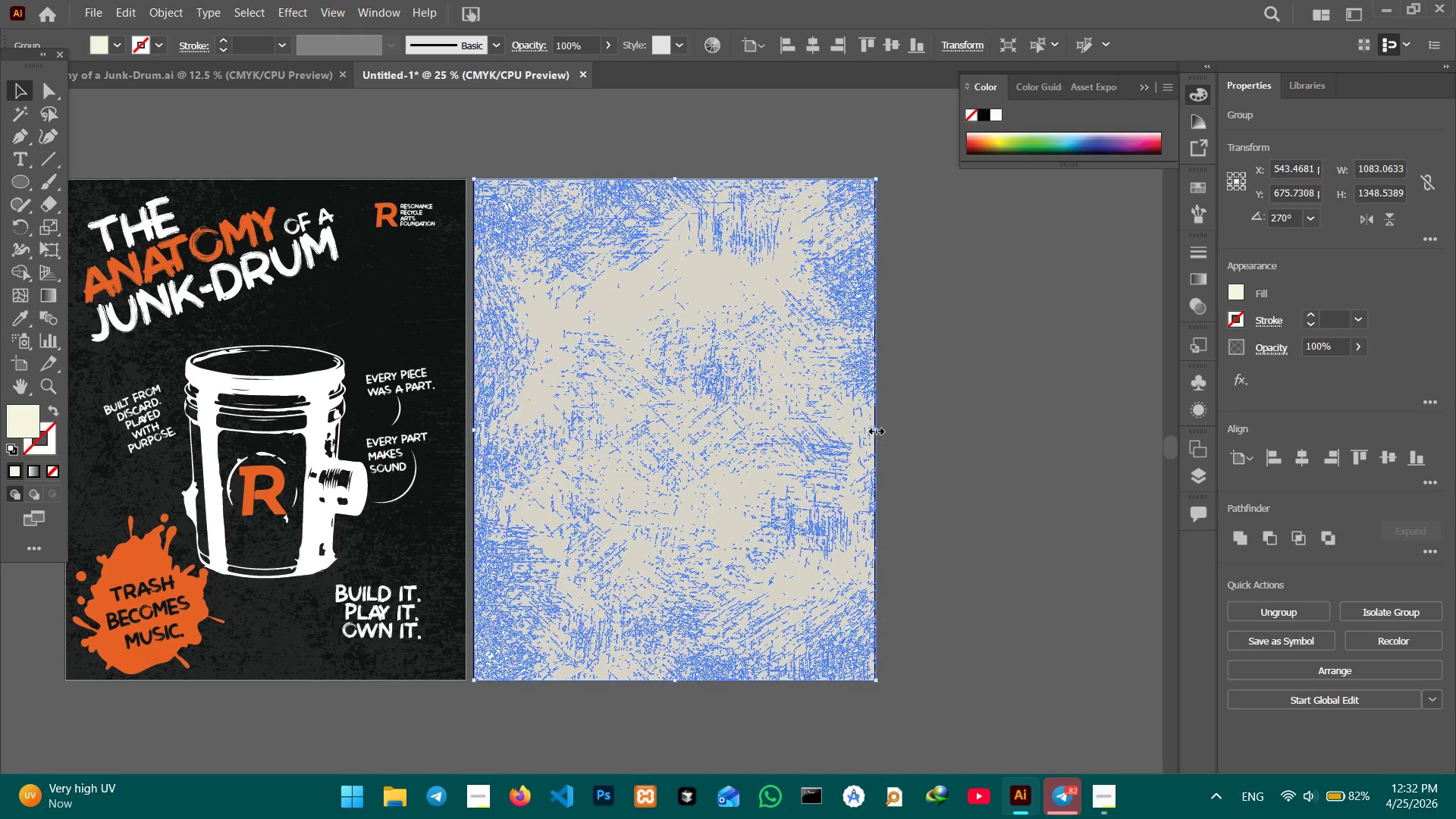 
left_click_drag(start_coordinate=[874, 429], to_coordinate=[871, 430])
 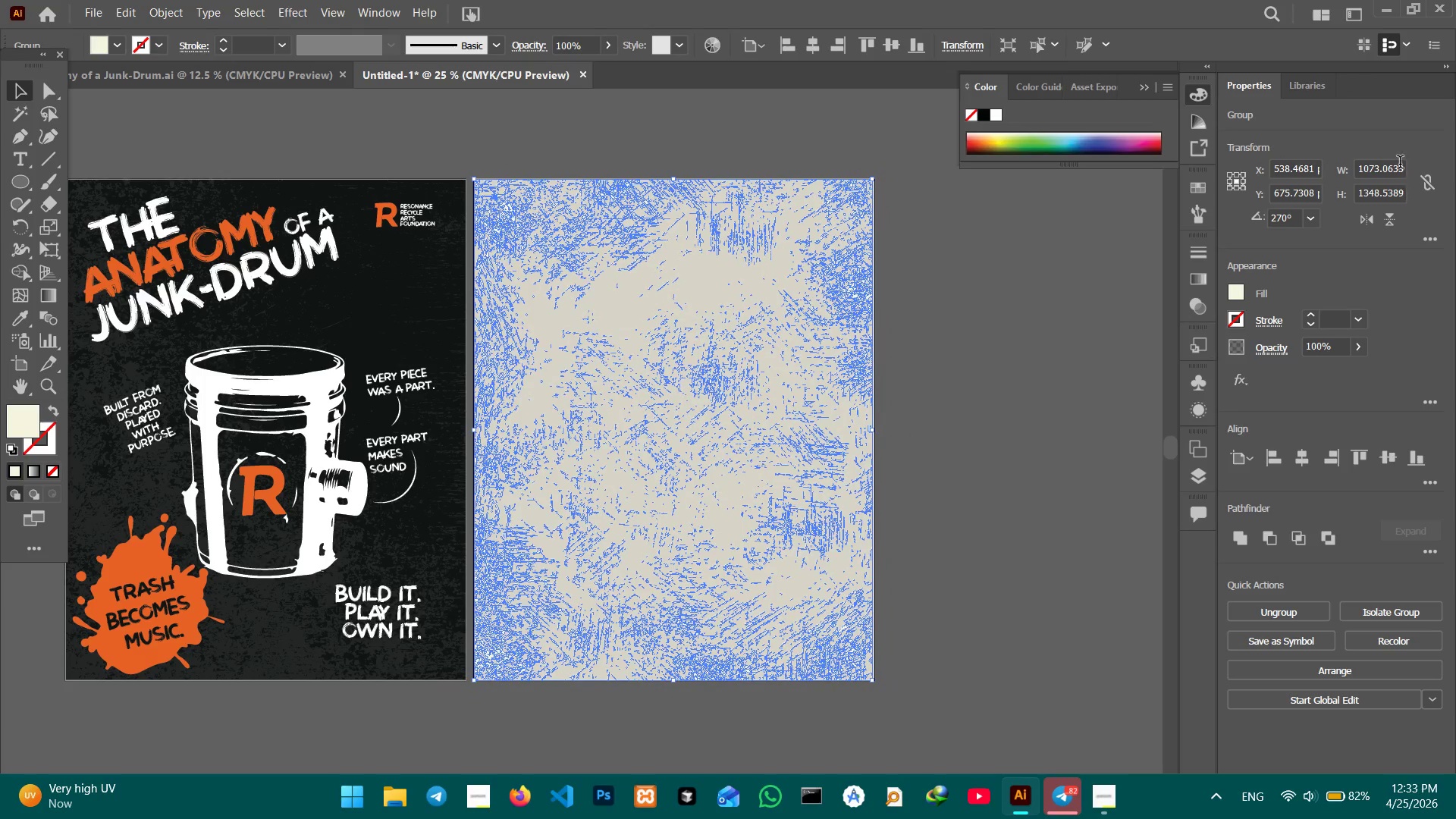 
left_click([1373, 174])
 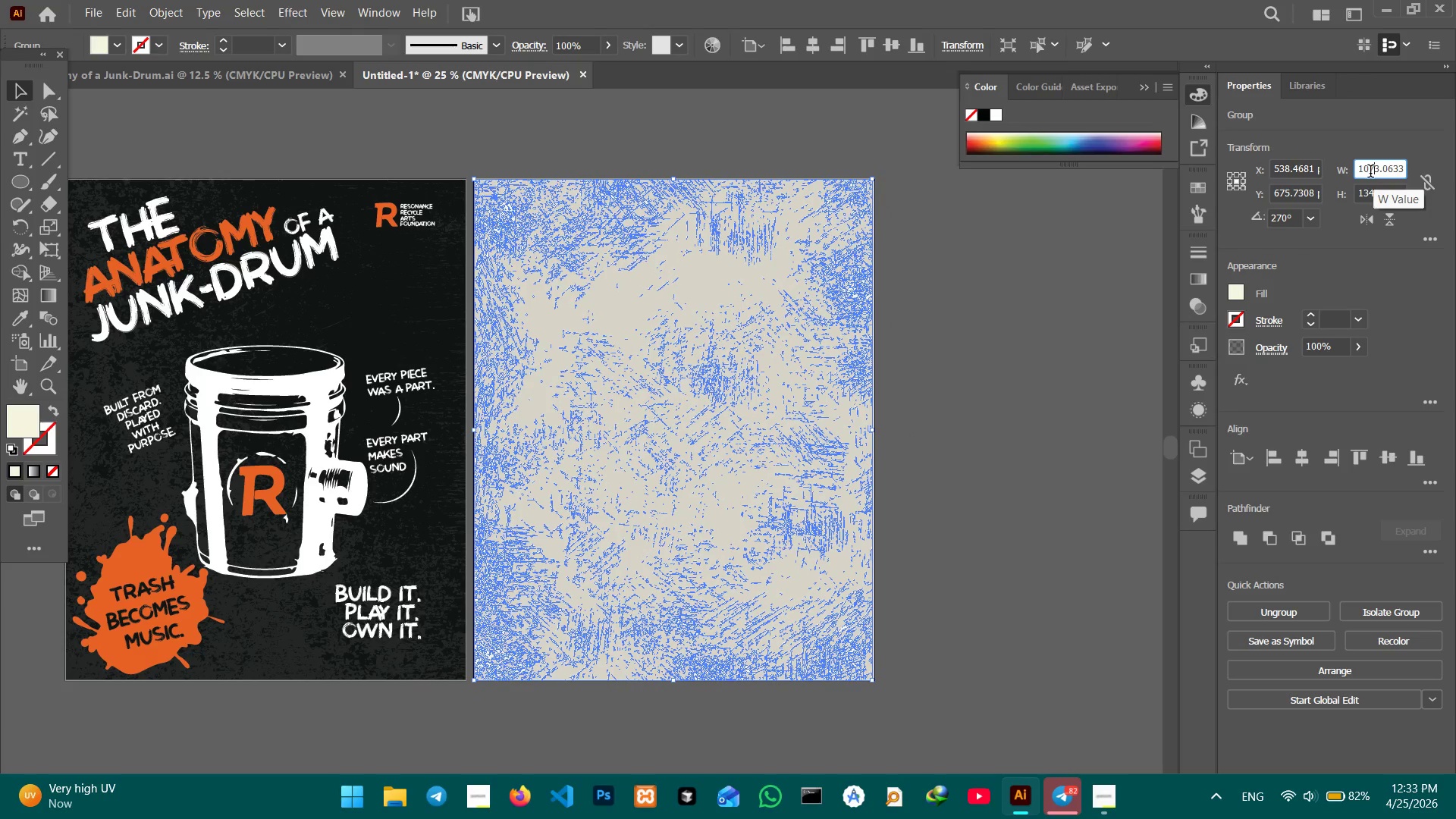 
left_click_drag(start_coordinate=[1370, 173], to_coordinate=[1407, 173])
 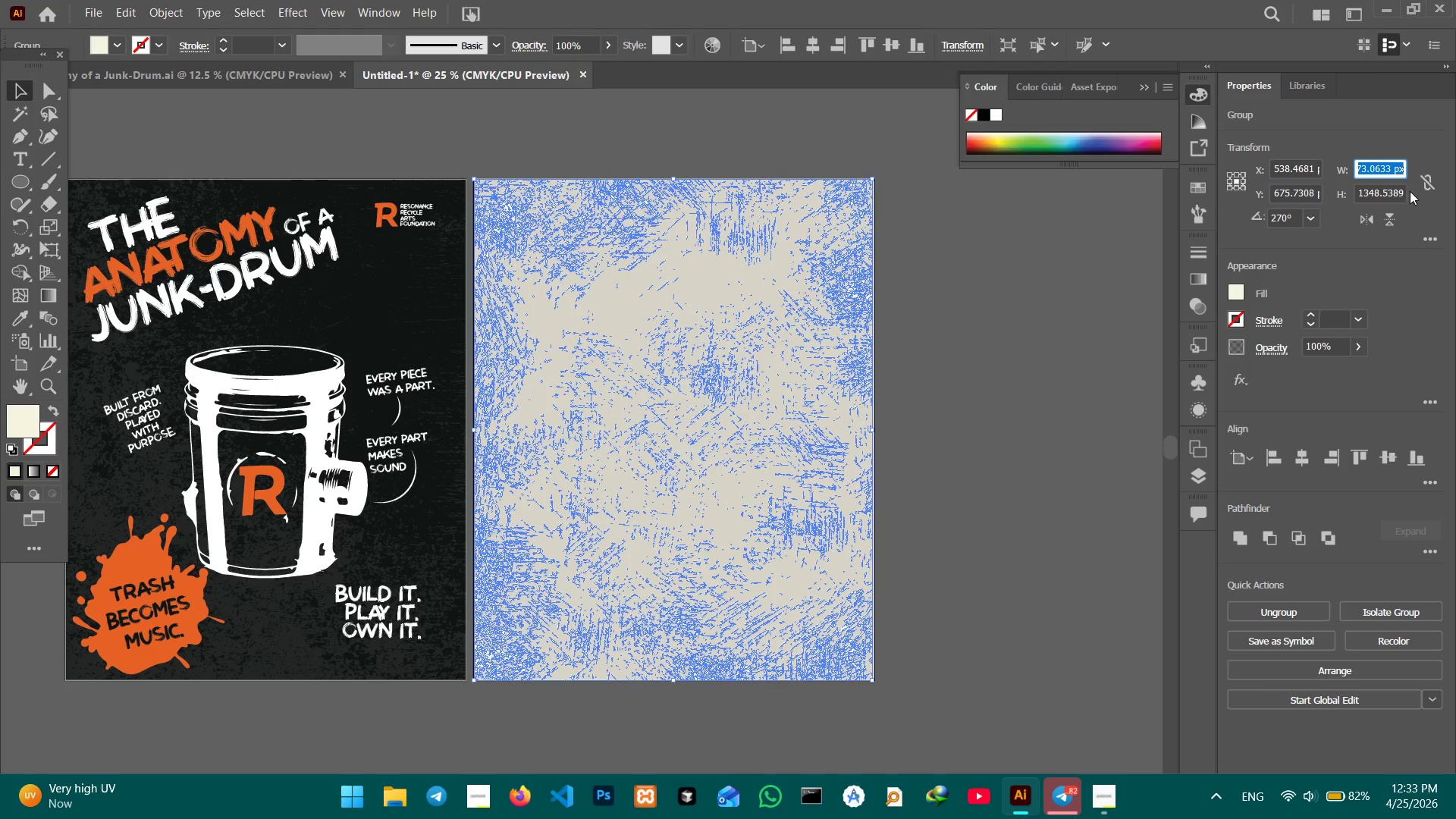 
key(Numpad8)
 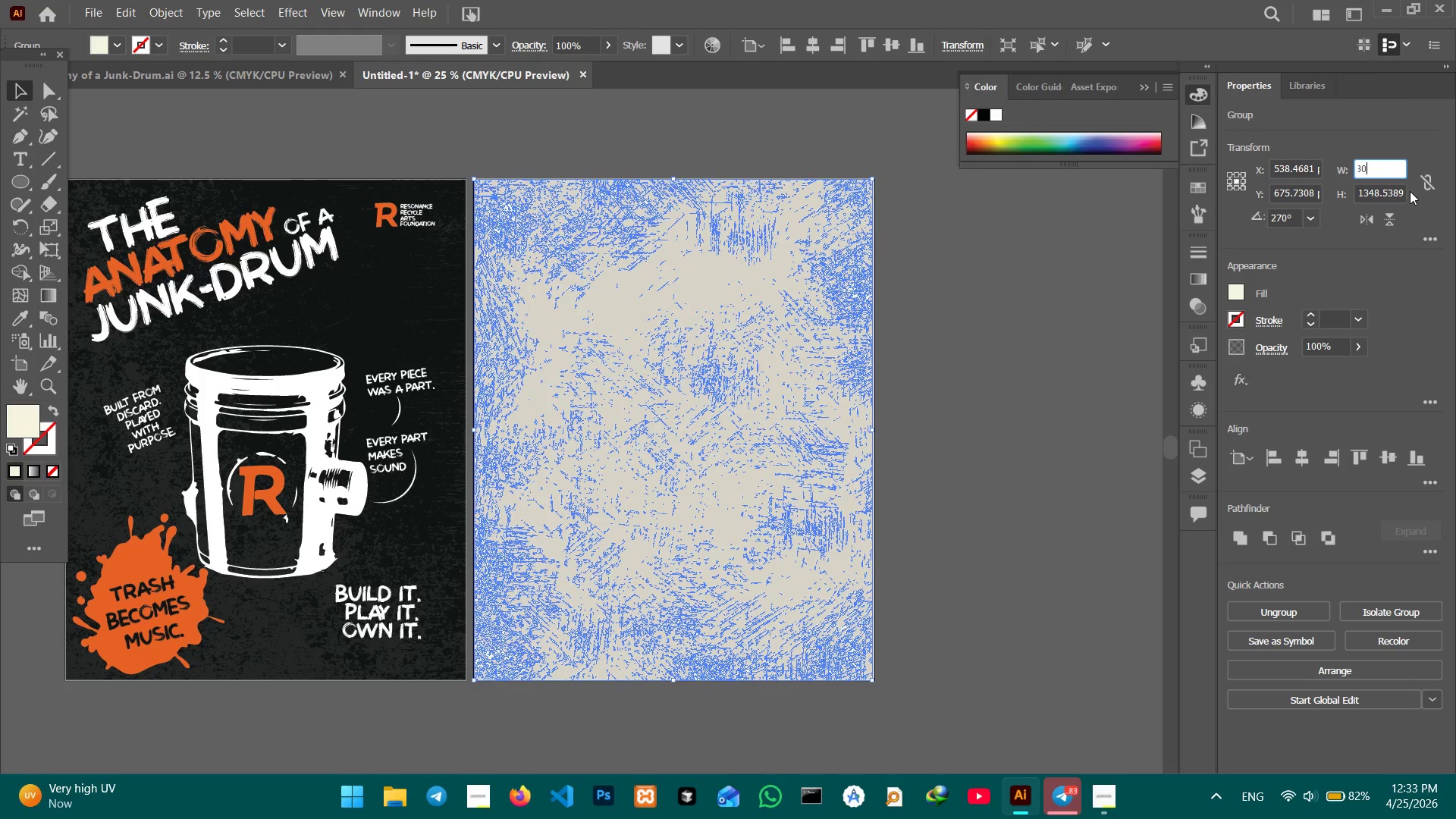 
key(Numpad0)
 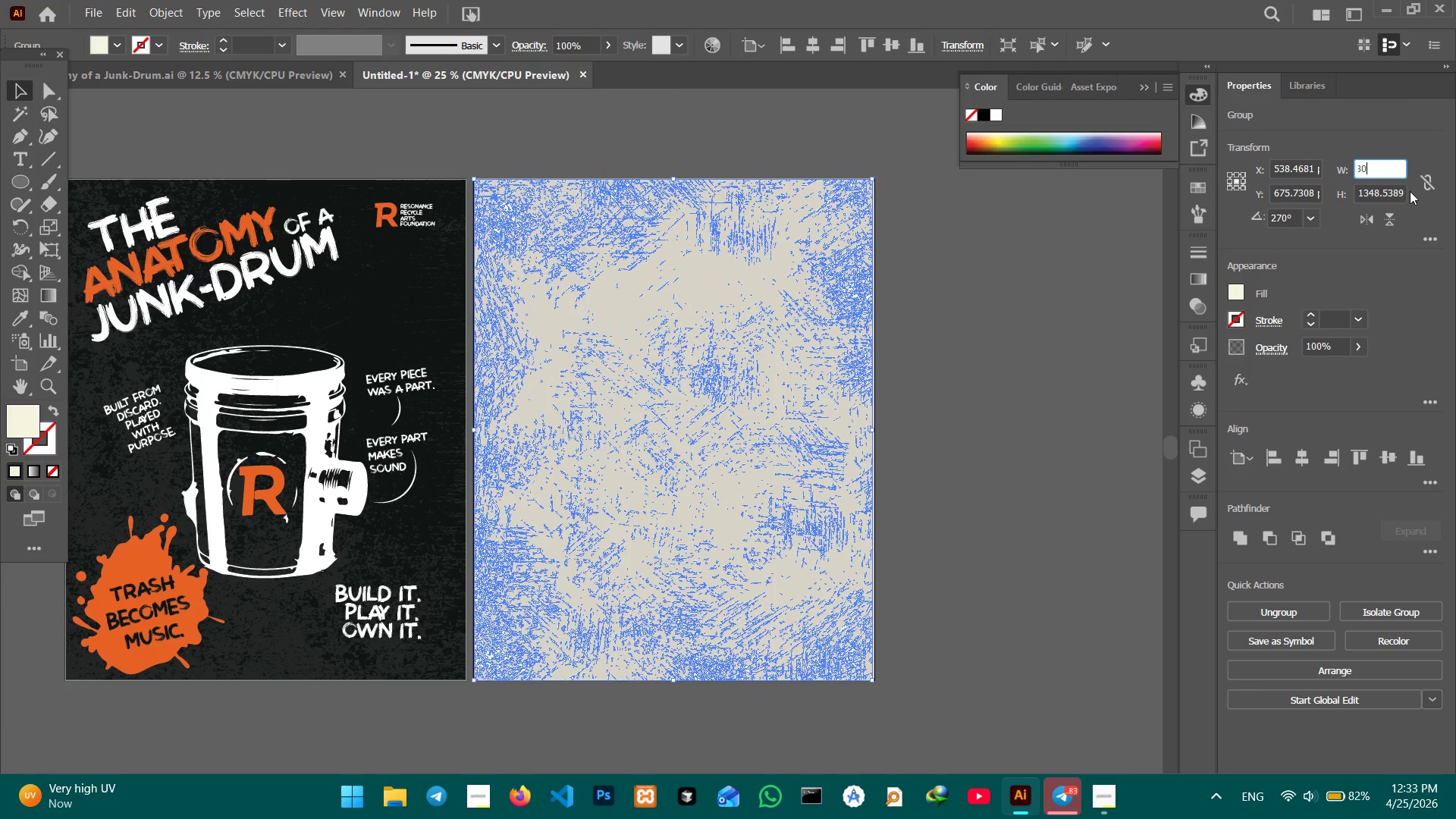 
key(Enter)
 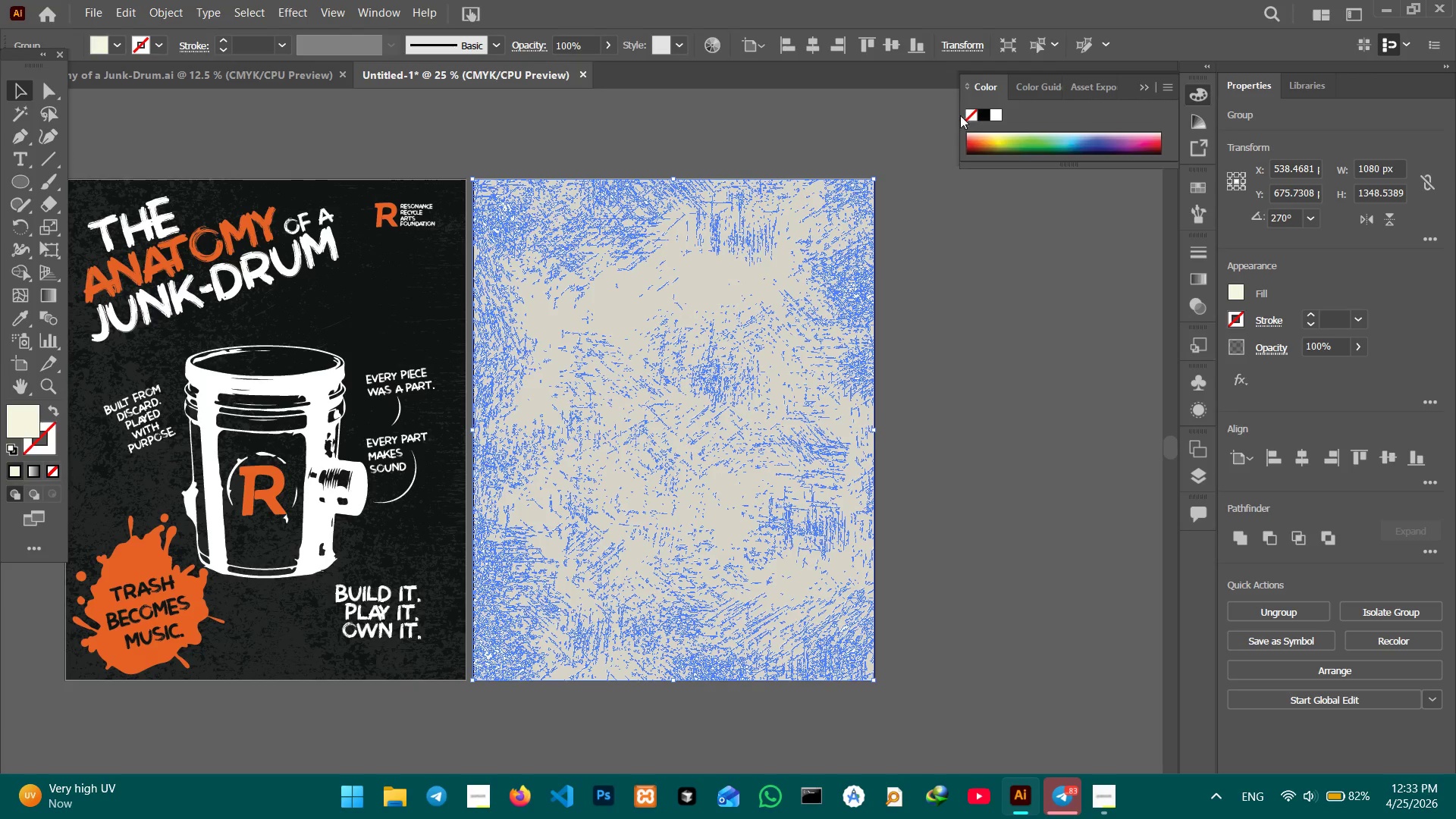 
left_click([985, 118])
 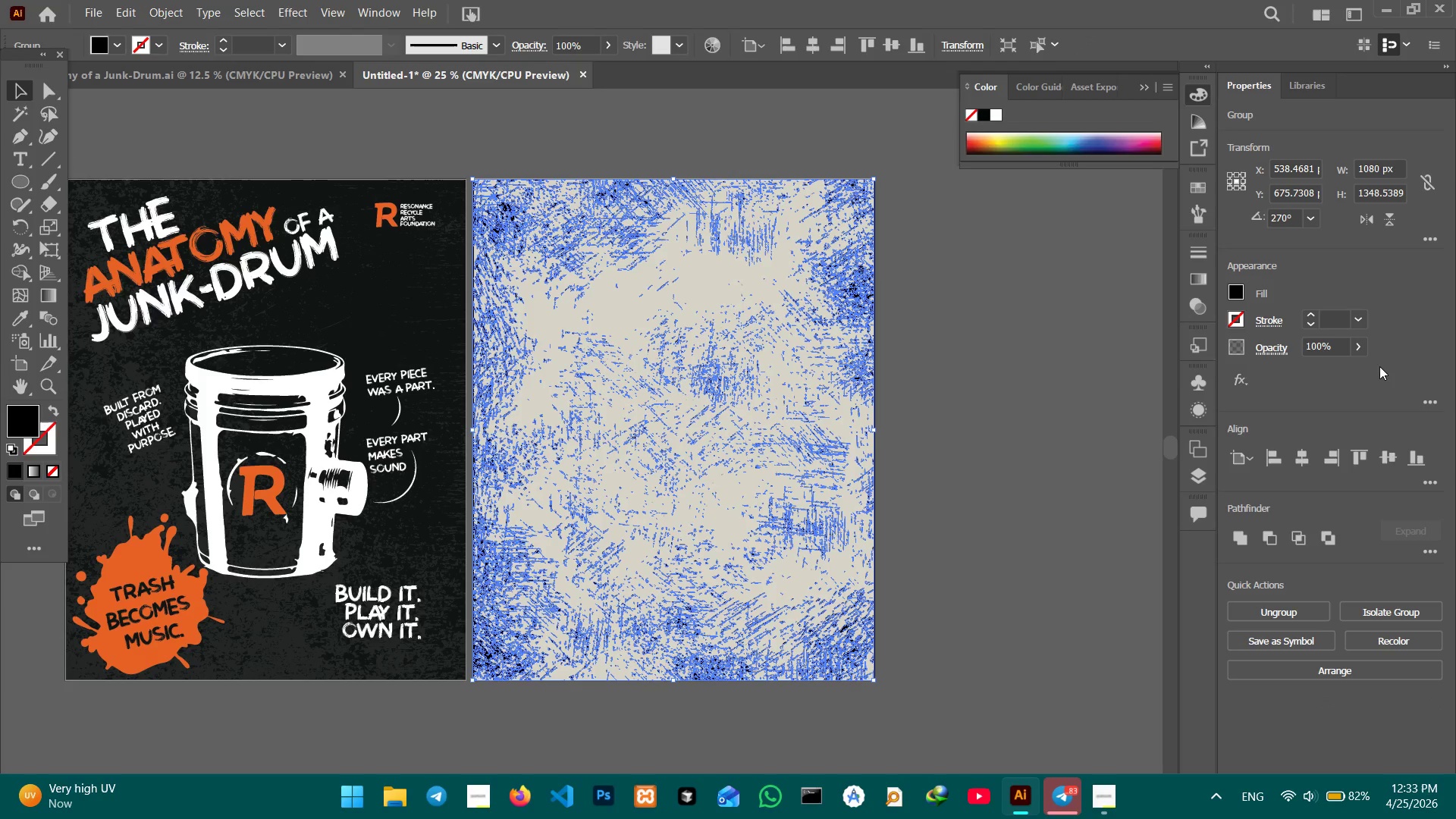 
left_click_drag(start_coordinate=[1341, 350], to_coordinate=[1263, 350])
 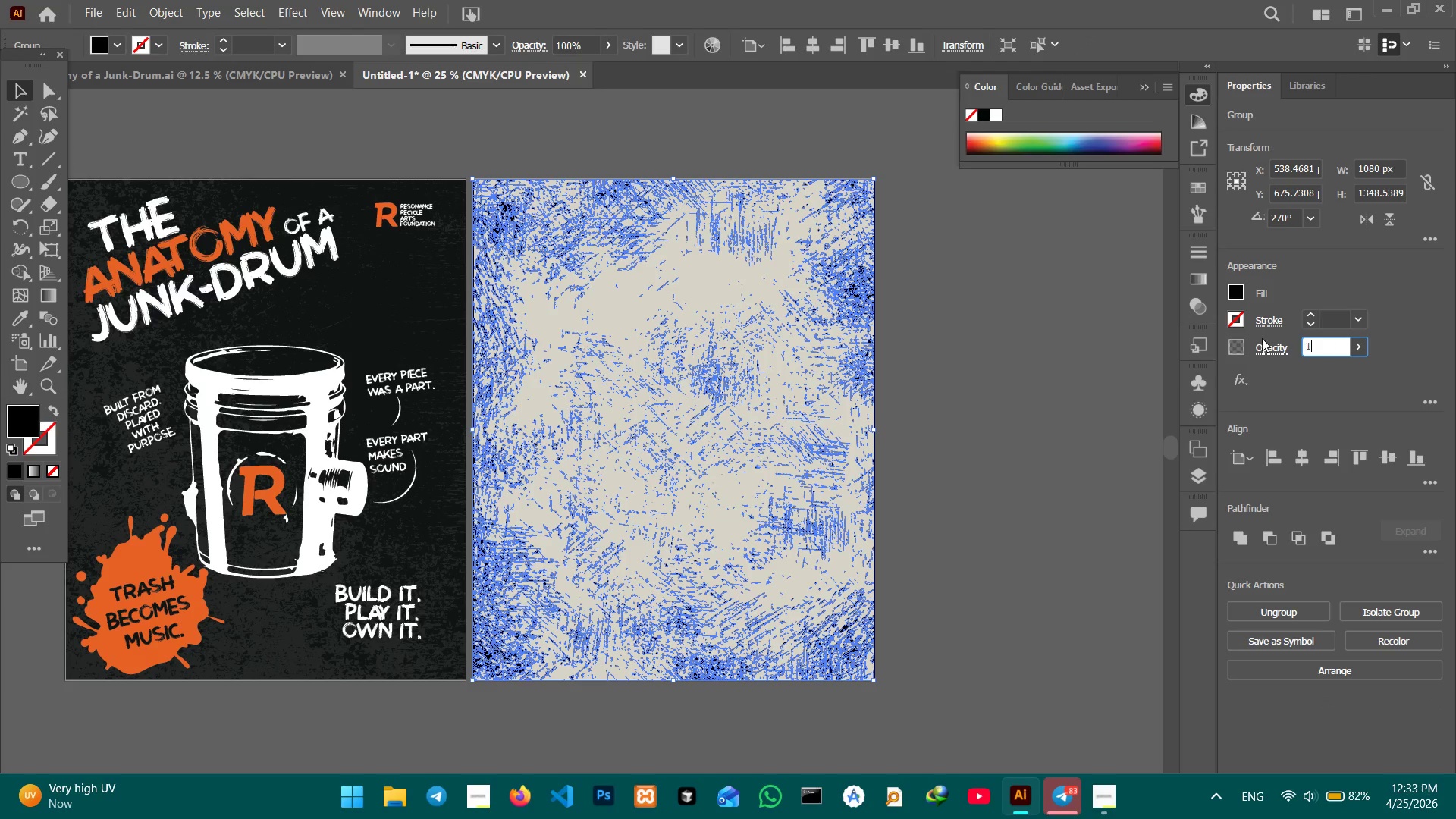 
key(Numpad1)
 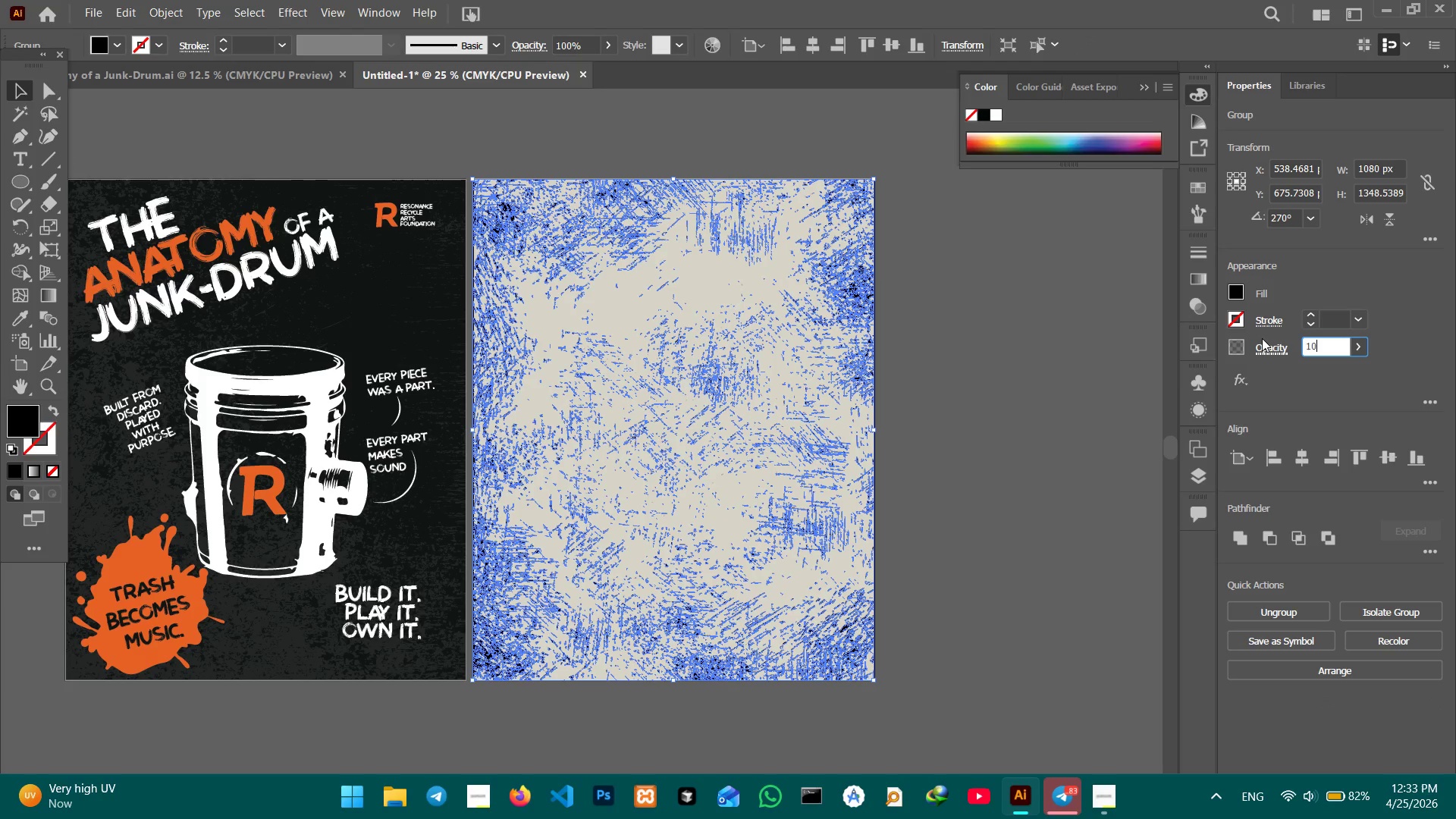 
key(Numpad0)
 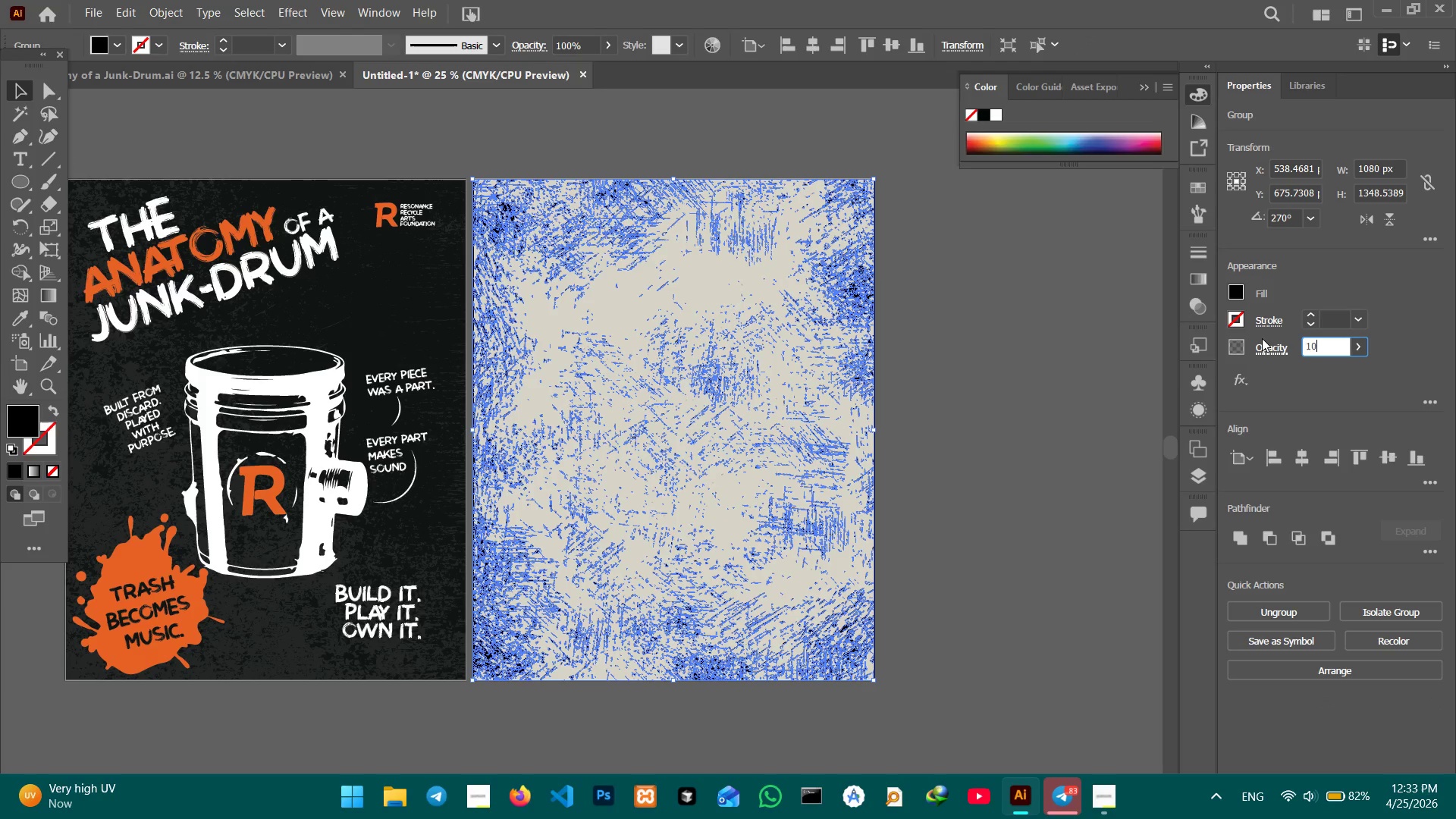 
key(Enter)
 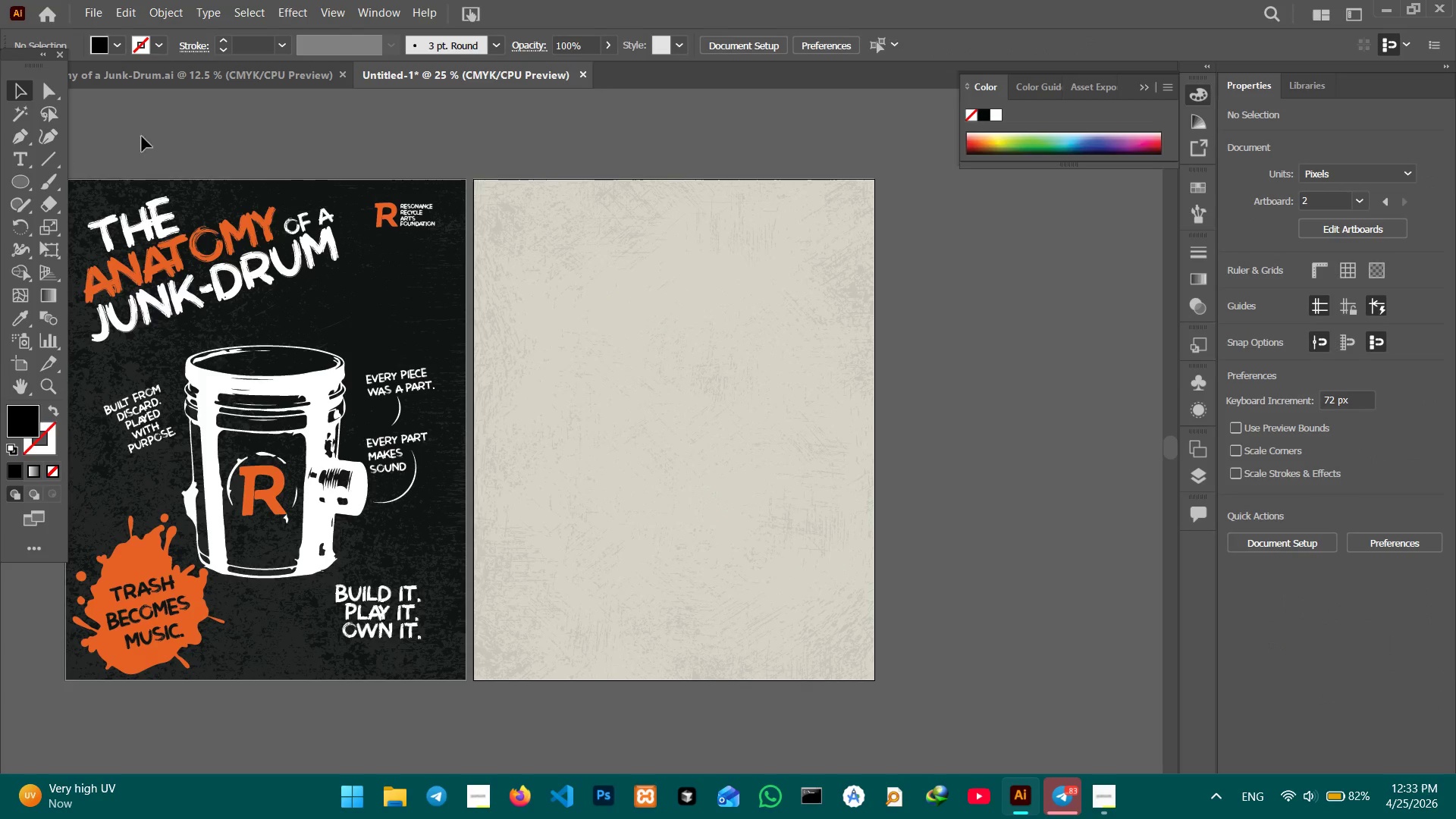 
left_click([512, 219])
 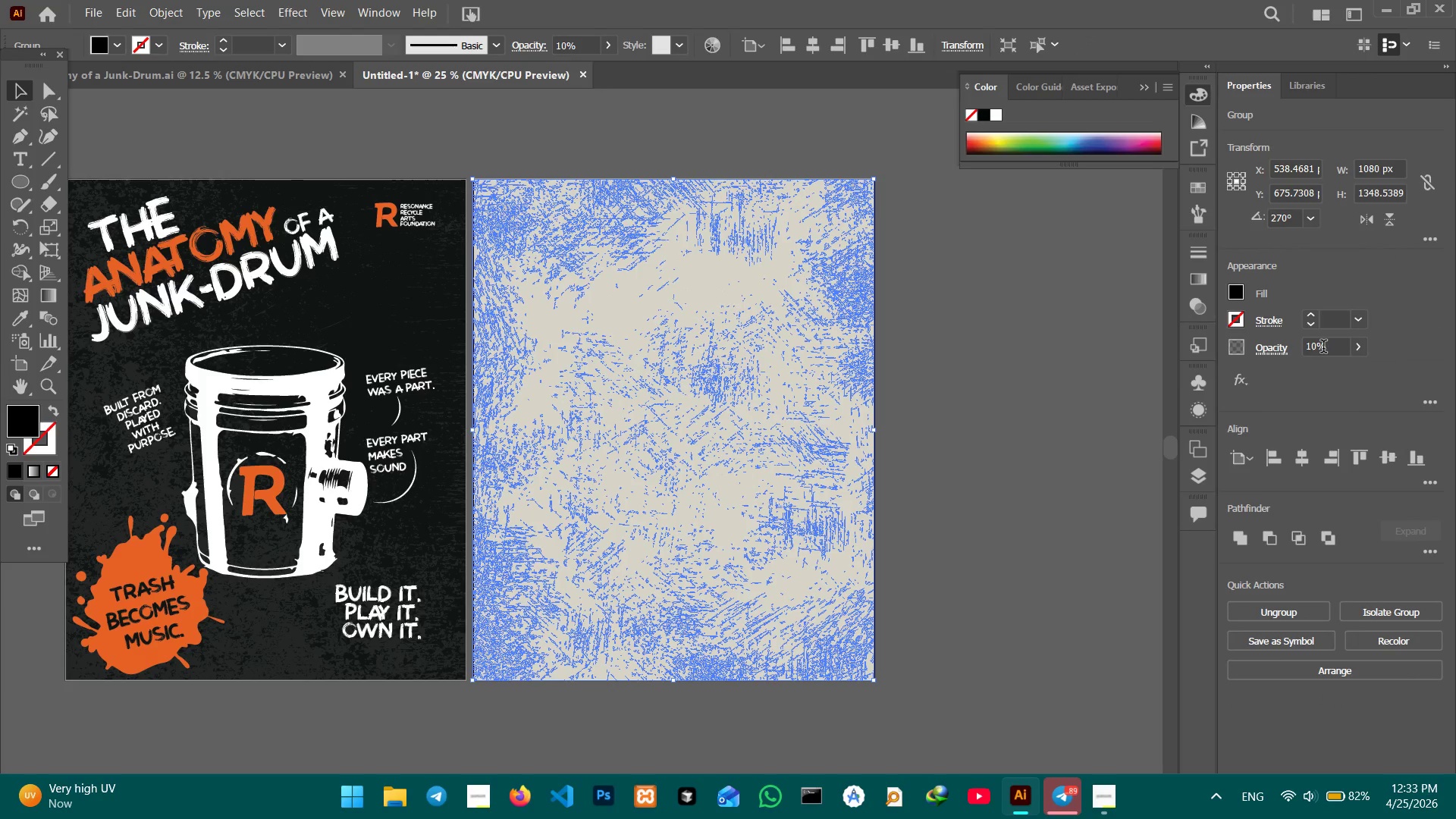 
left_click_drag(start_coordinate=[1332, 348], to_coordinate=[1269, 347])
 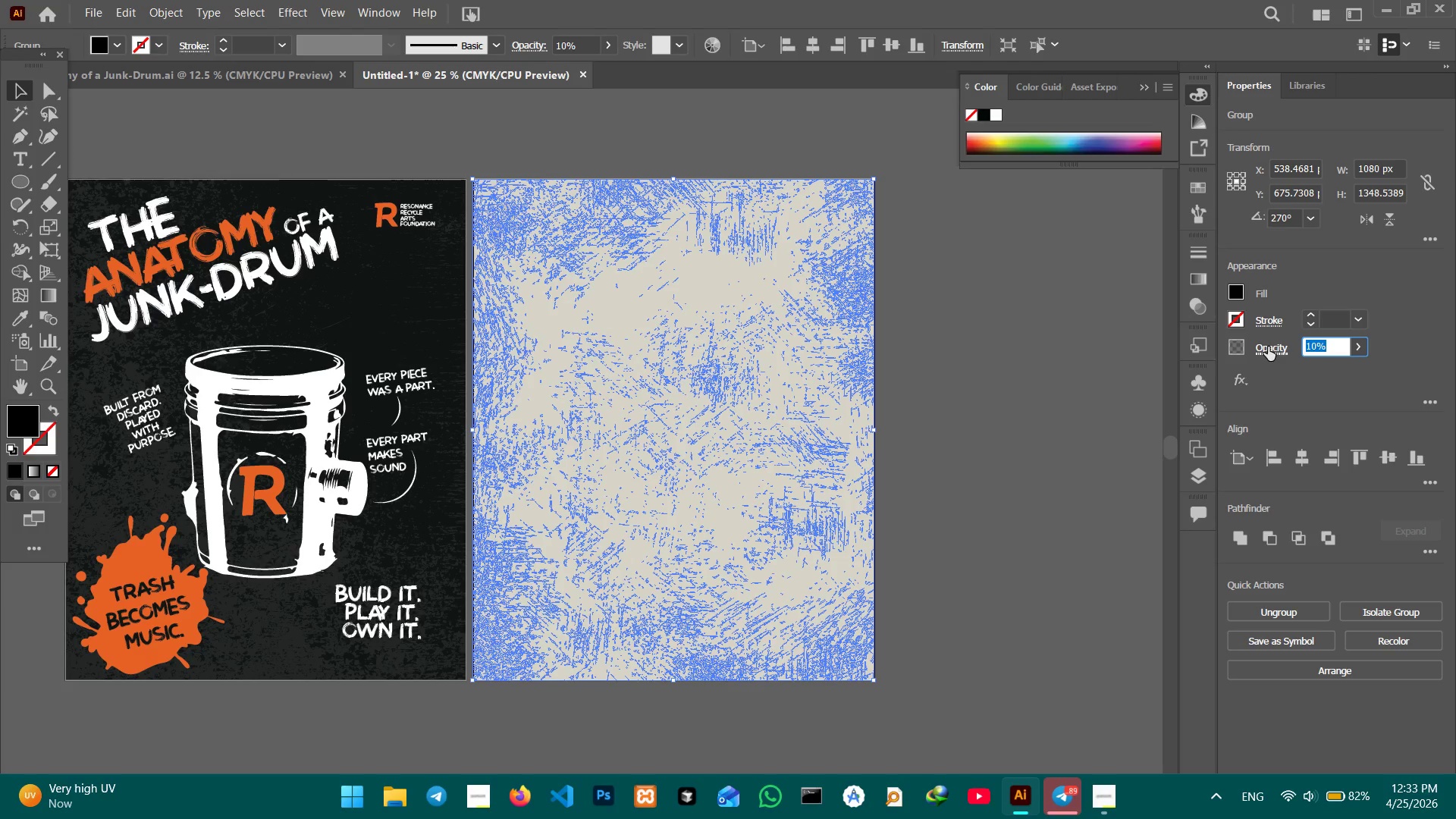 
key(Numpad3)
 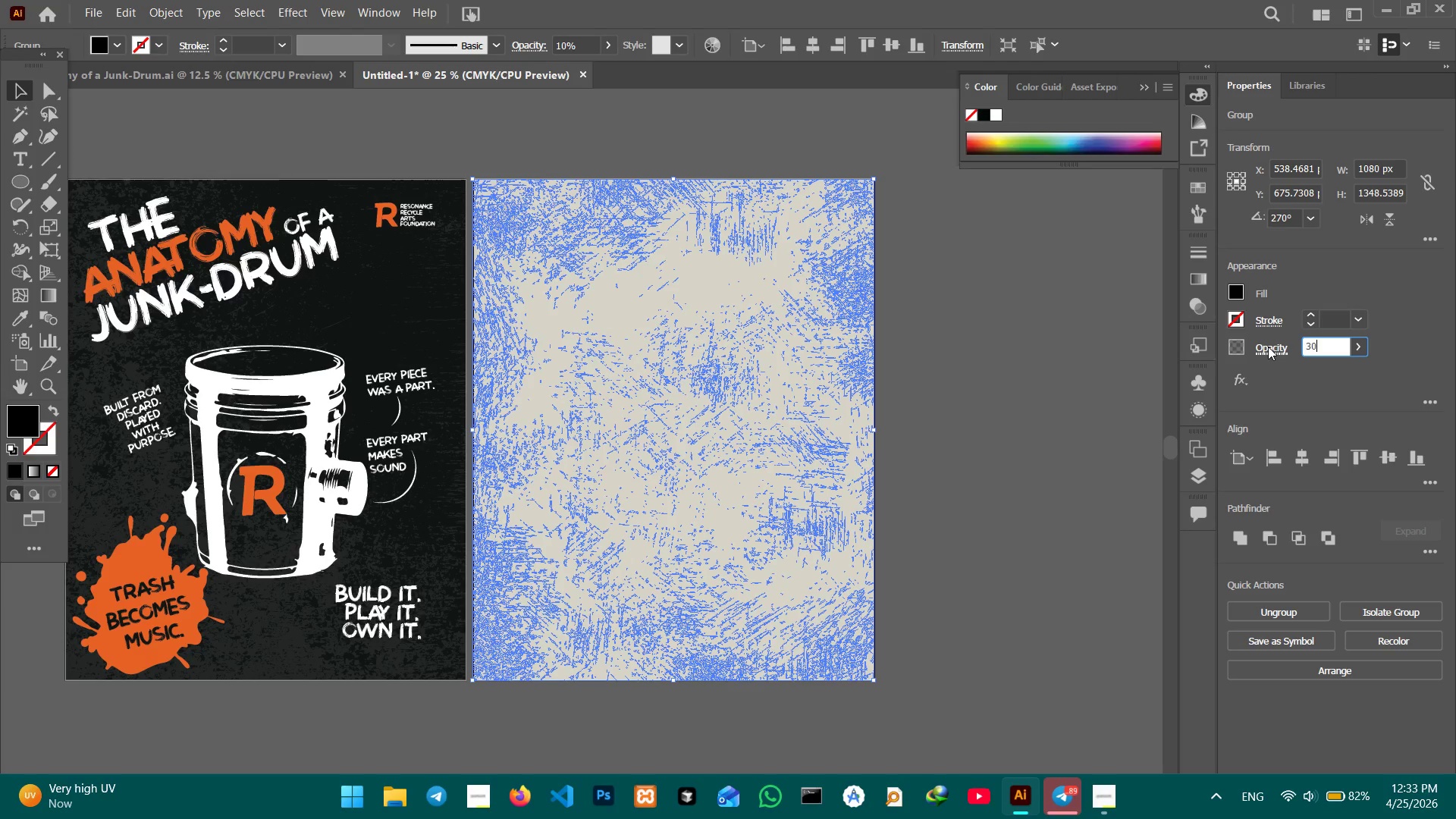 
key(Numpad0)
 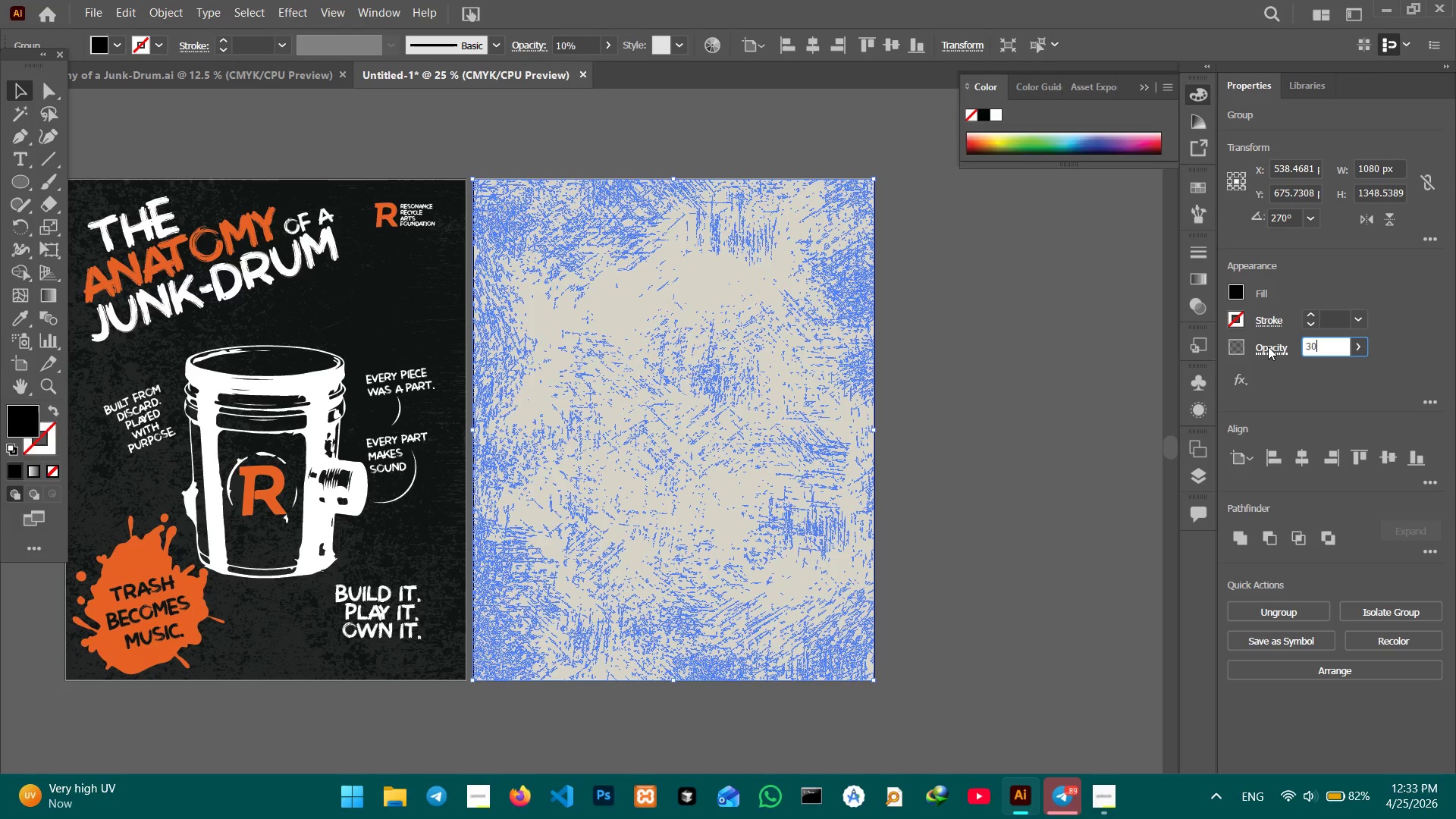 
key(Enter)
 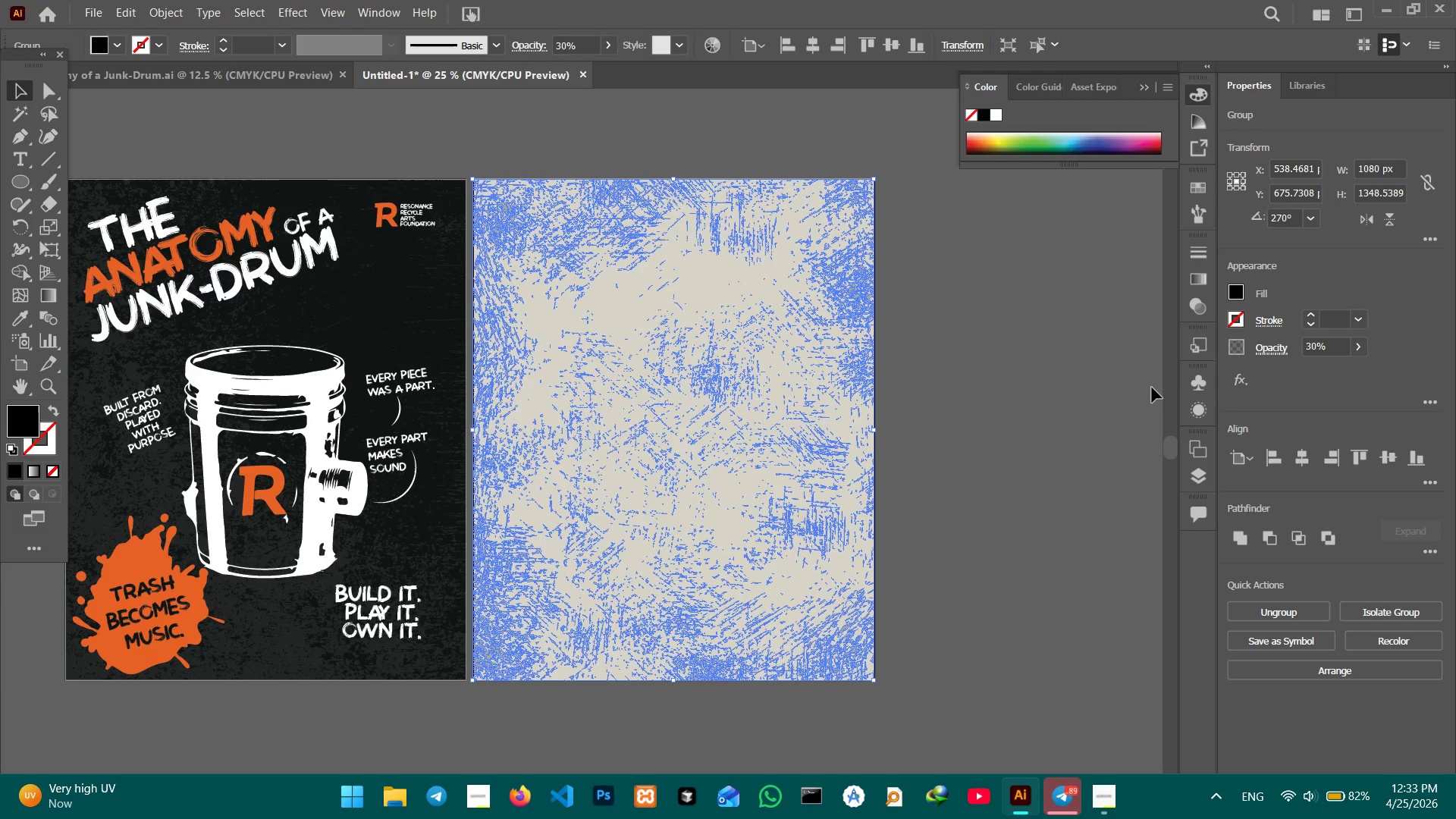 
left_click([1010, 299])
 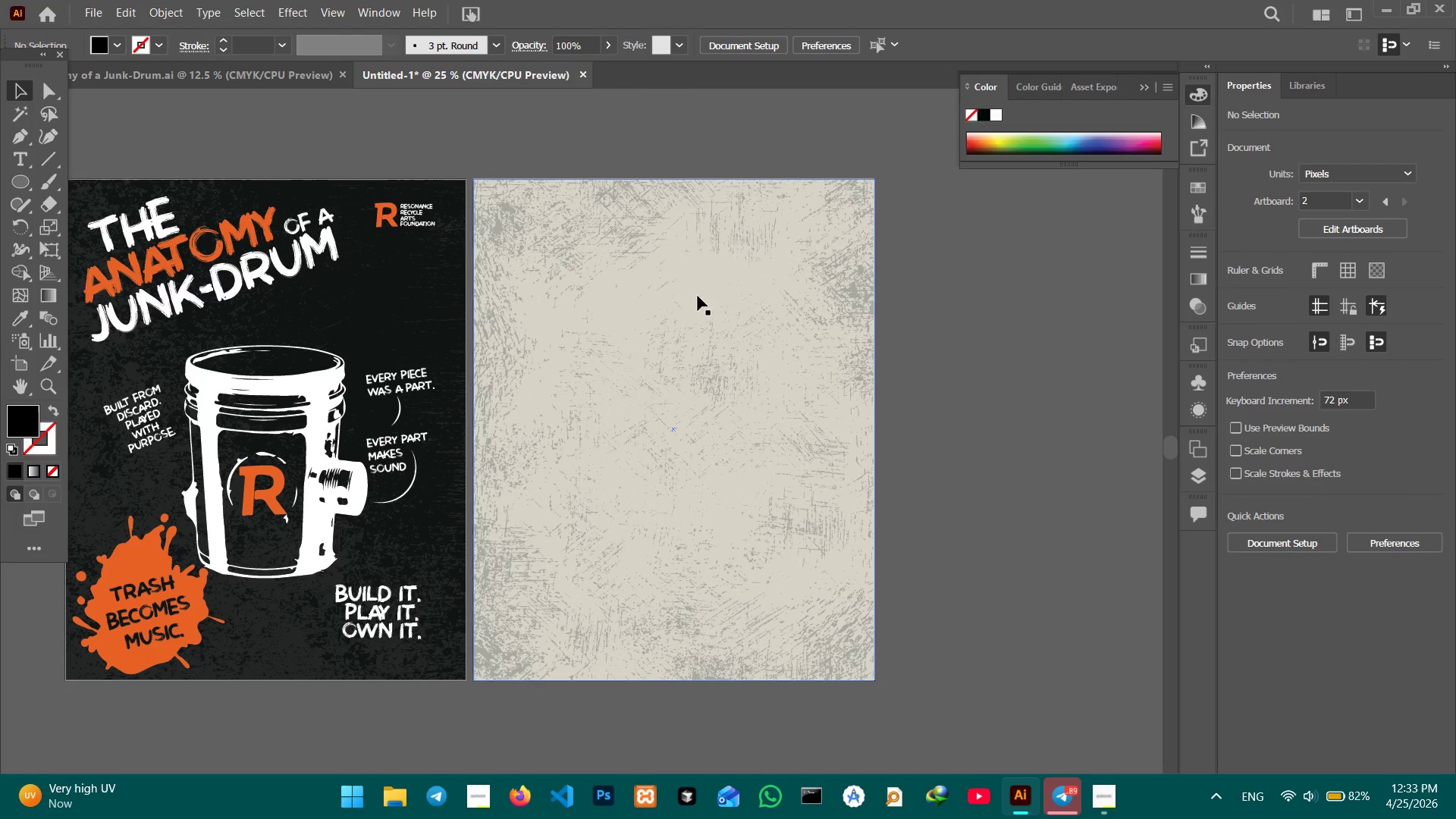 
hold_key(key=Space, duration=0.73)
 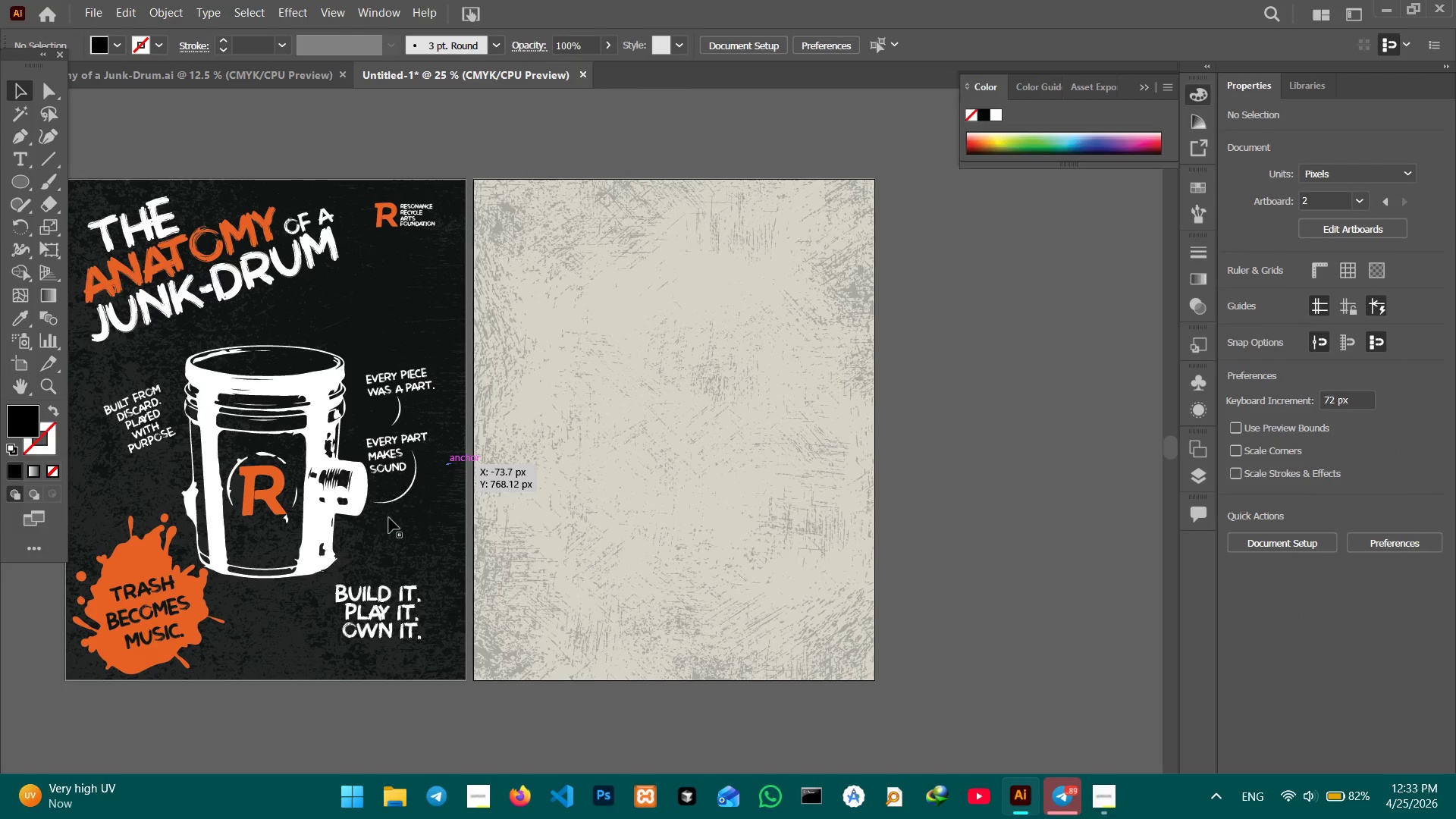 
left_click([382, 593])
 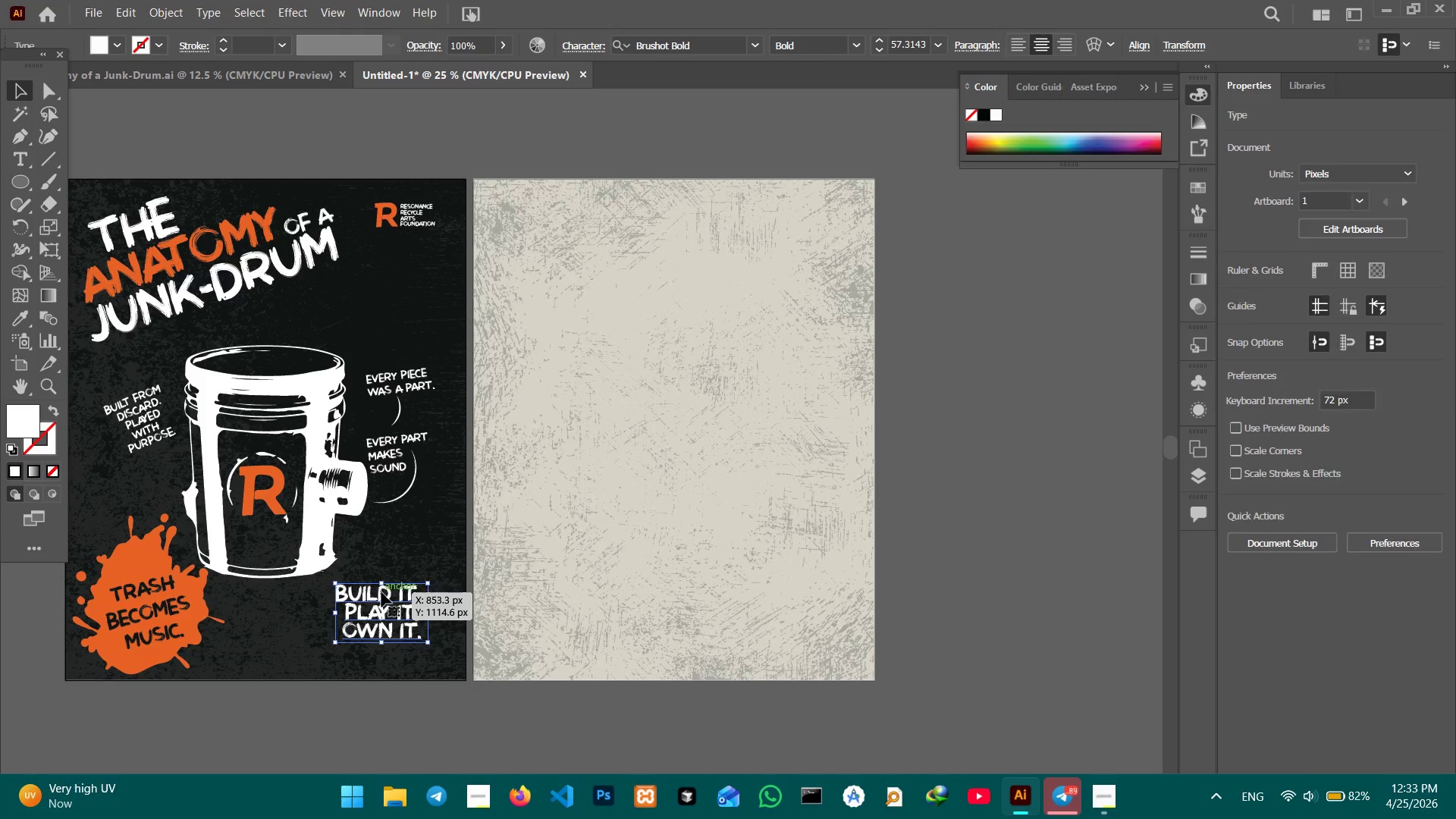 
key(Control+C)
 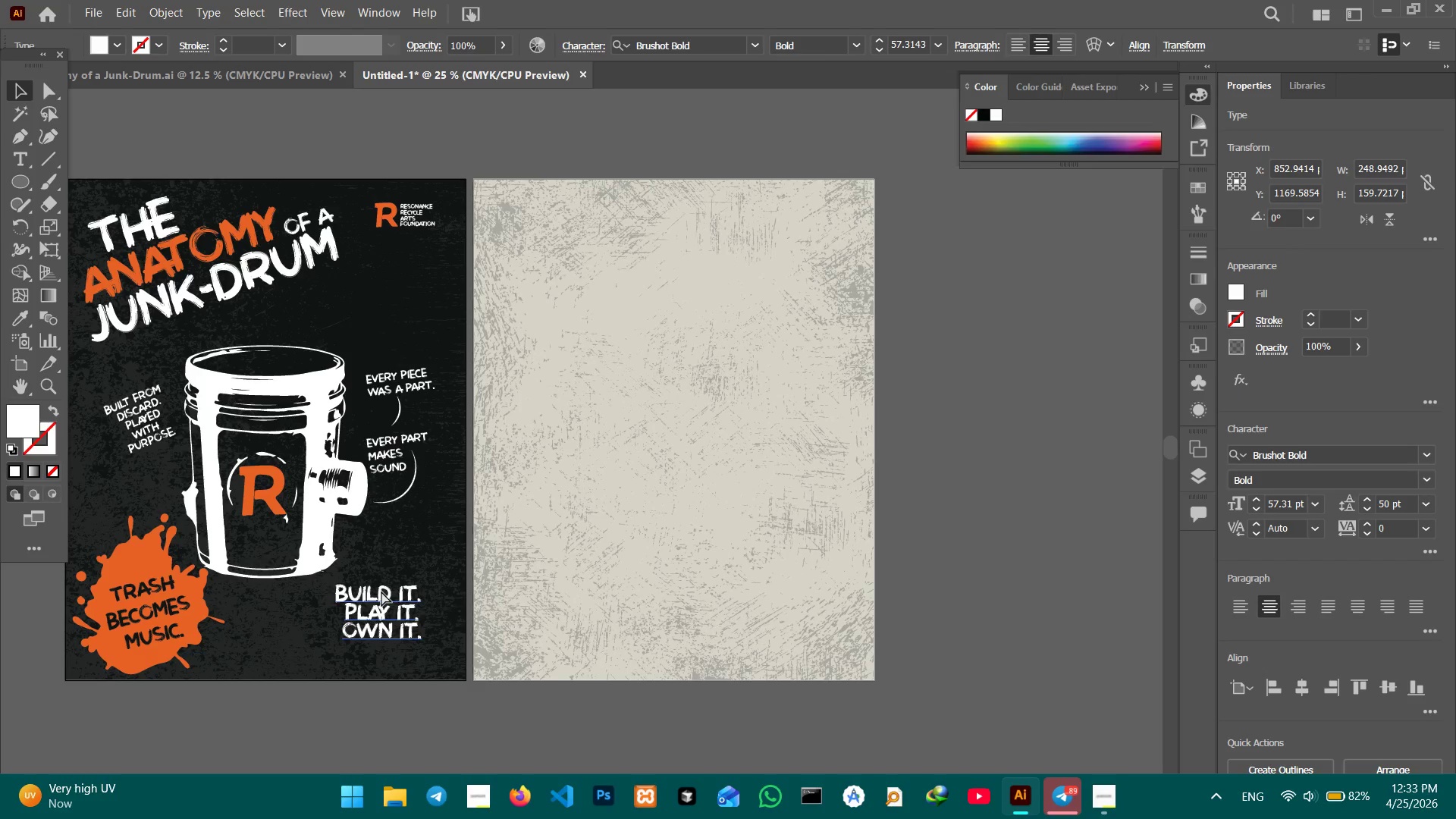 
key(Control+V)
 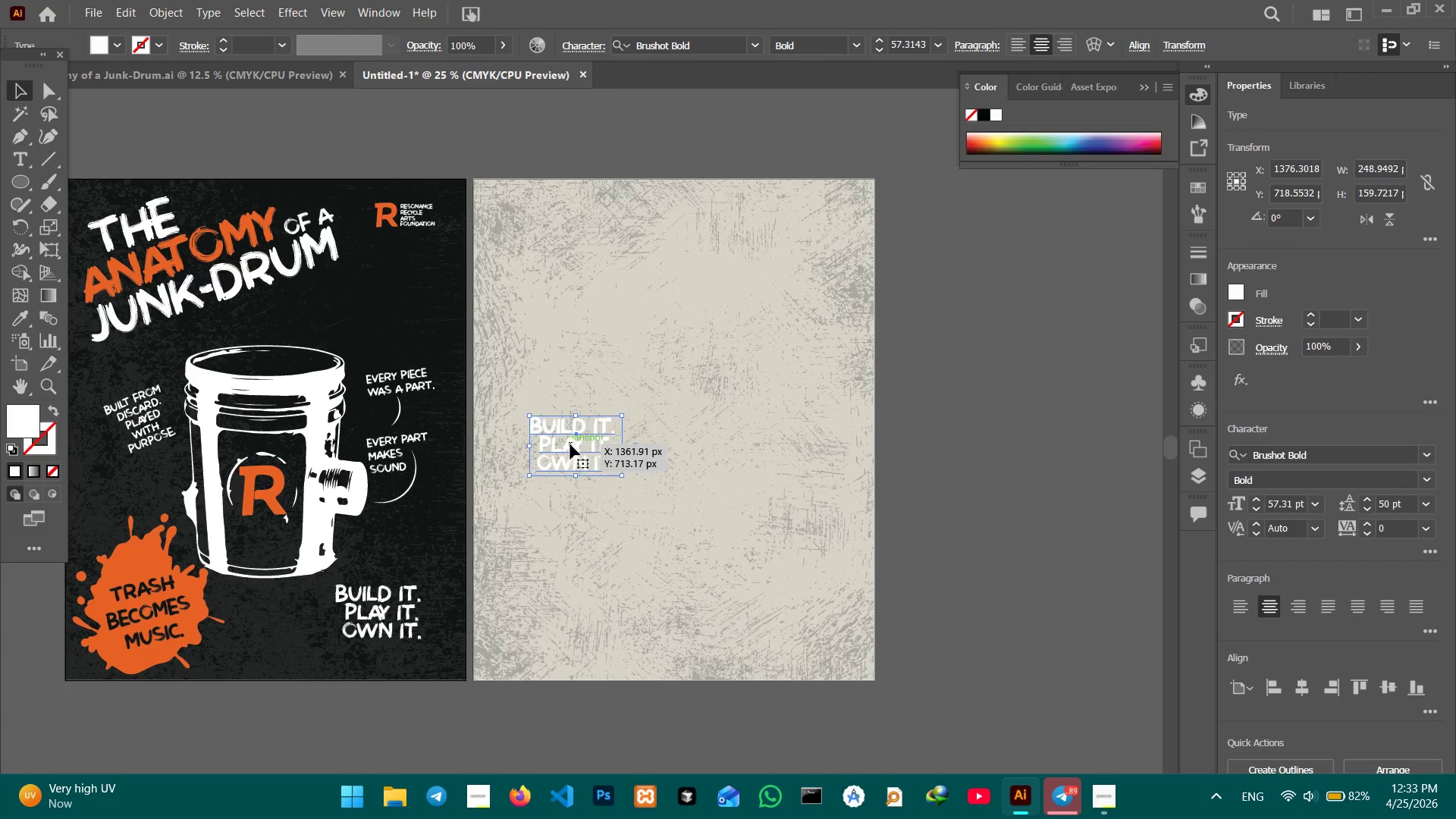 
left_click_drag(start_coordinate=[566, 450], to_coordinate=[520, 235])
 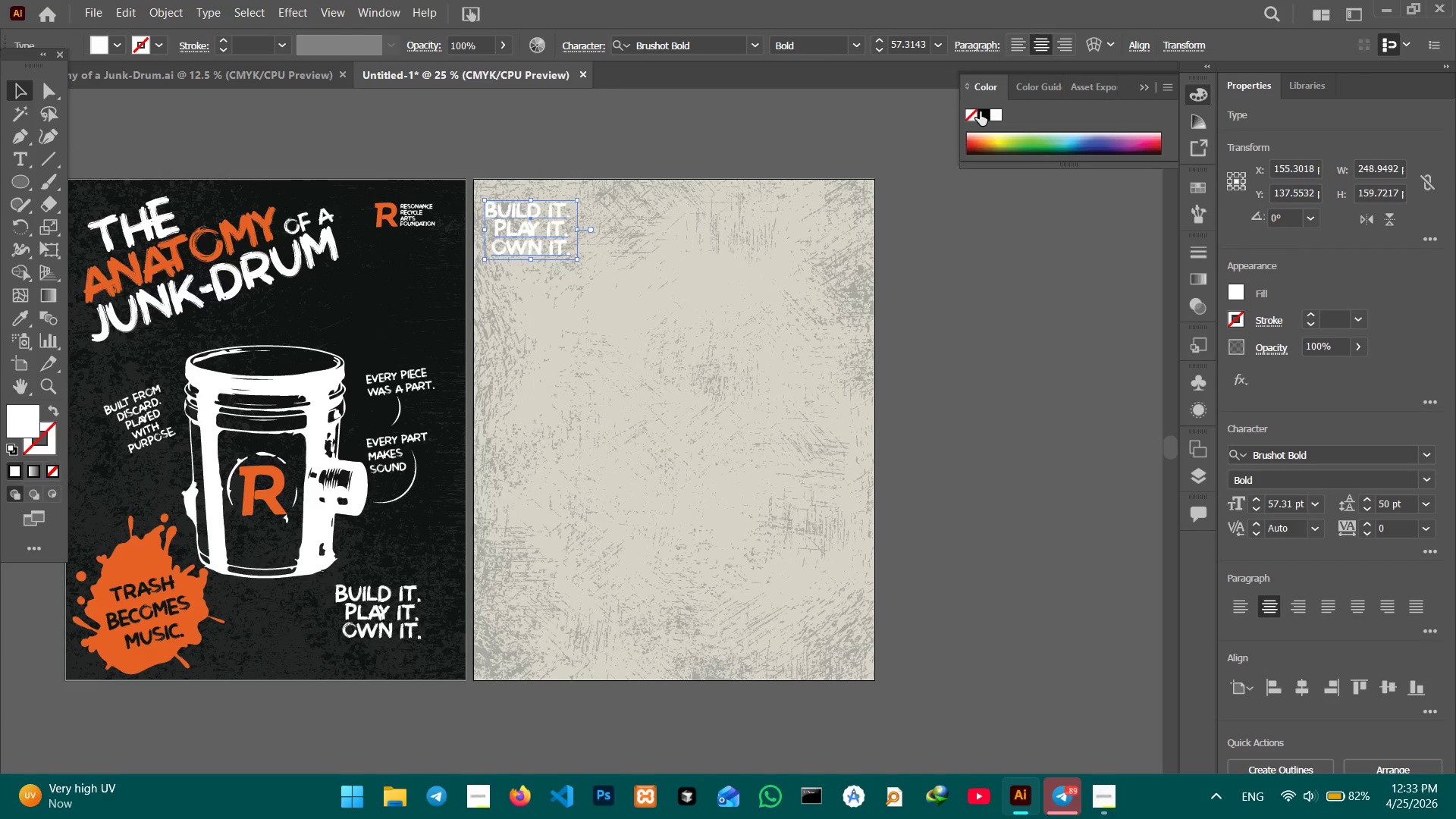 
left_click([980, 111])
 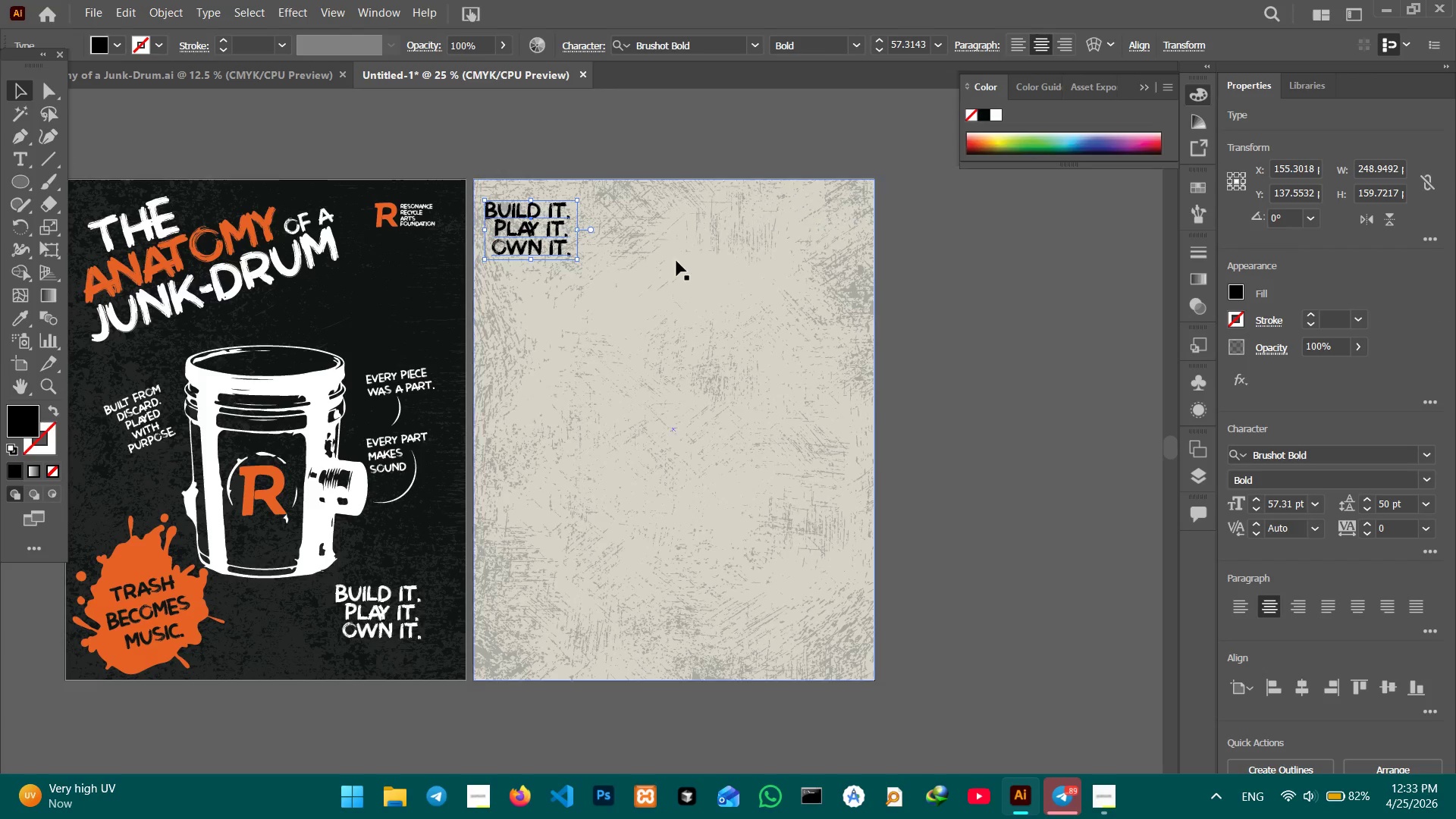 
key(Control+Equal)
 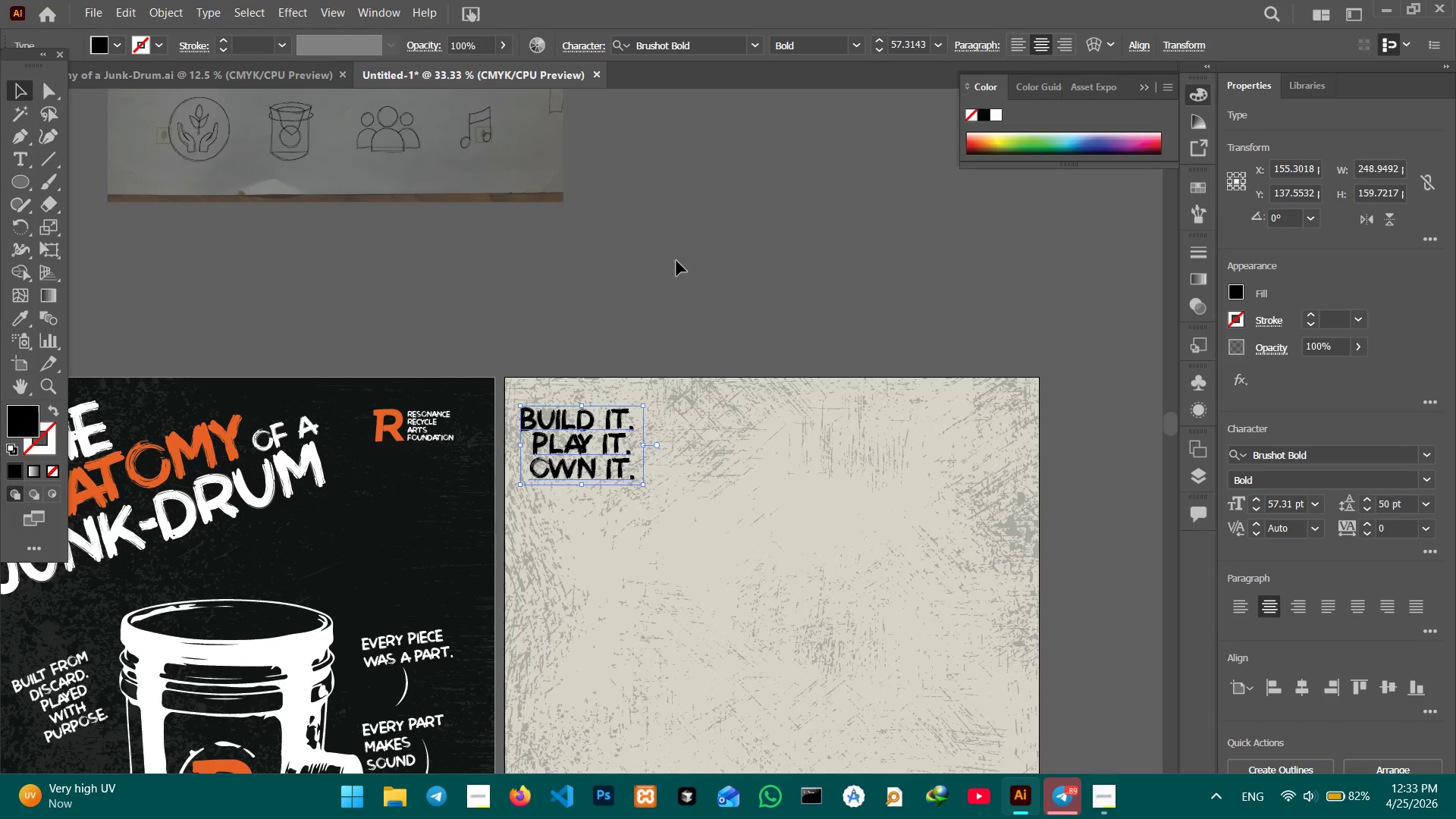 
hold_key(key=Space, duration=1.16)
 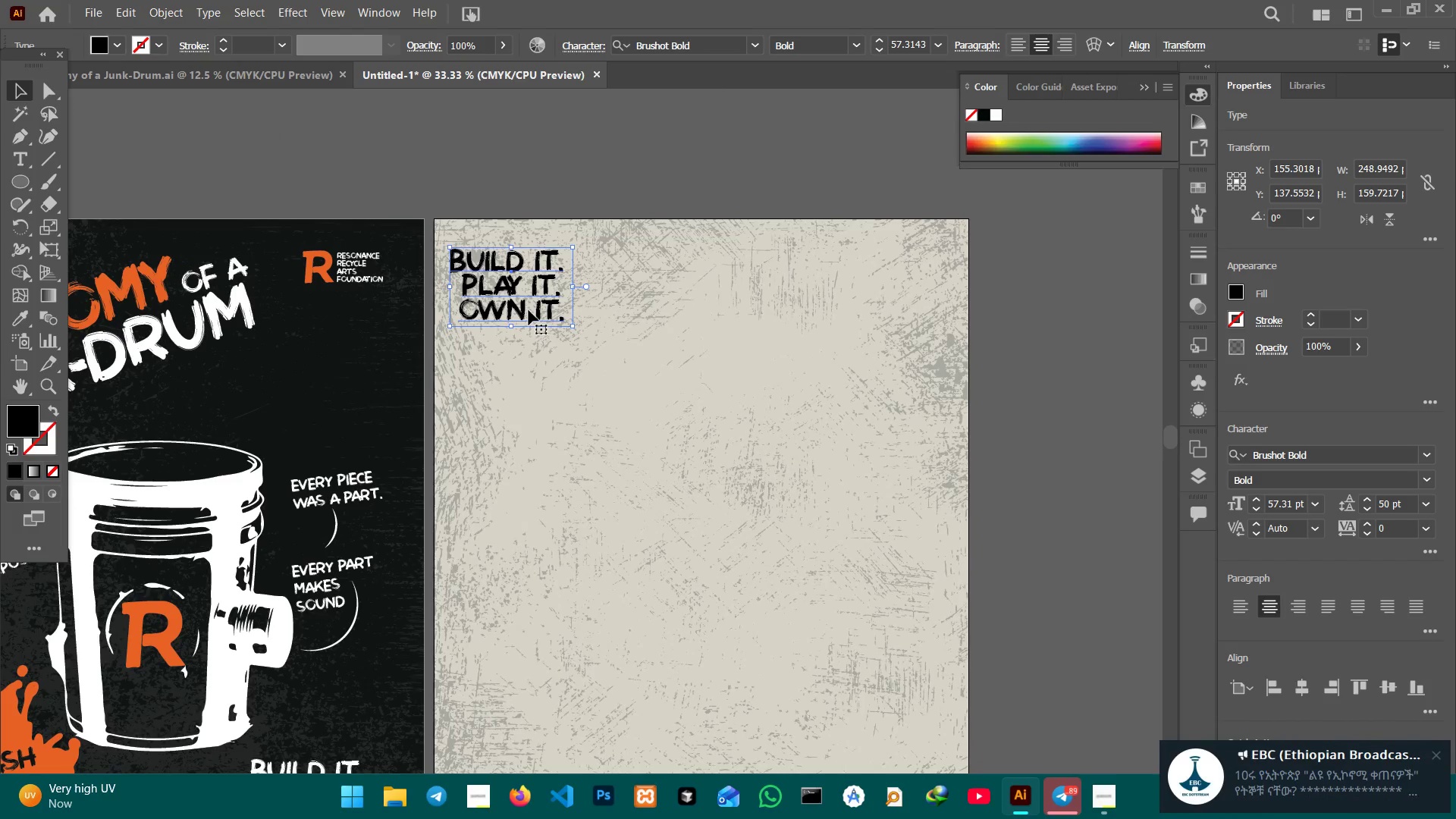 
left_click_drag(start_coordinate=[638, 496], to_coordinate=[567, 337])
 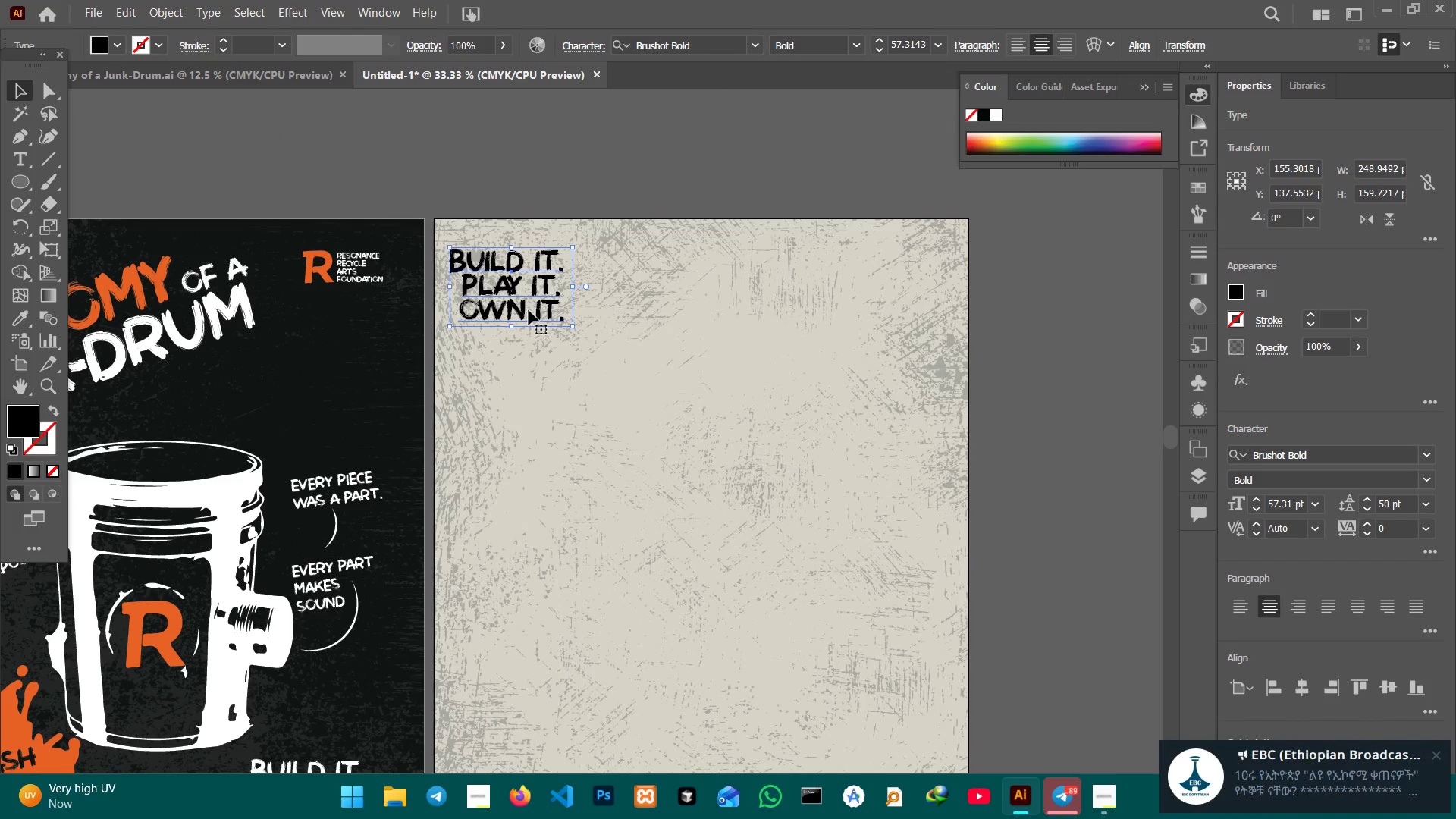 
left_click_drag(start_coordinate=[529, 310], to_coordinate=[589, 326])
 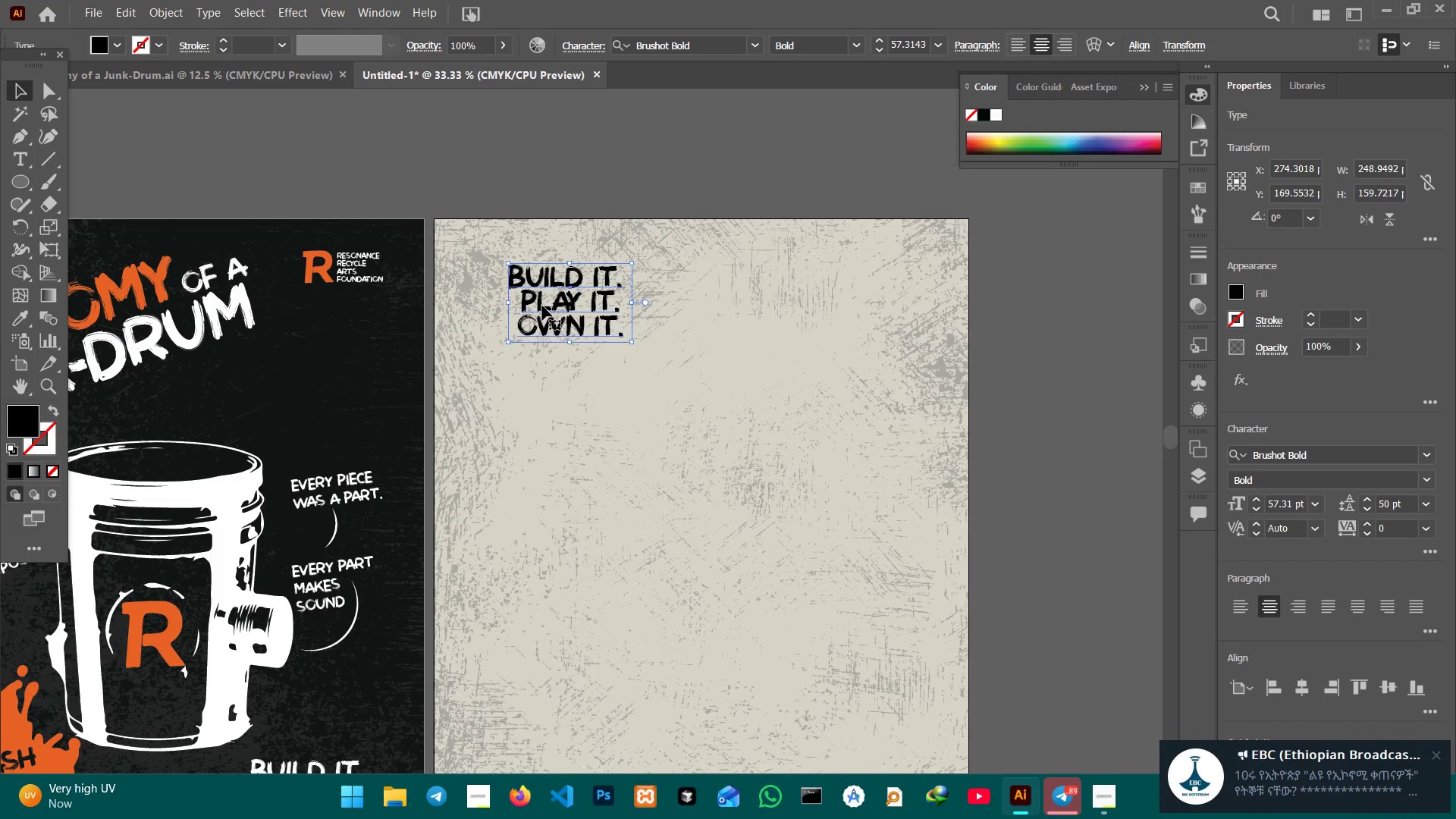 
double_click([542, 306])
 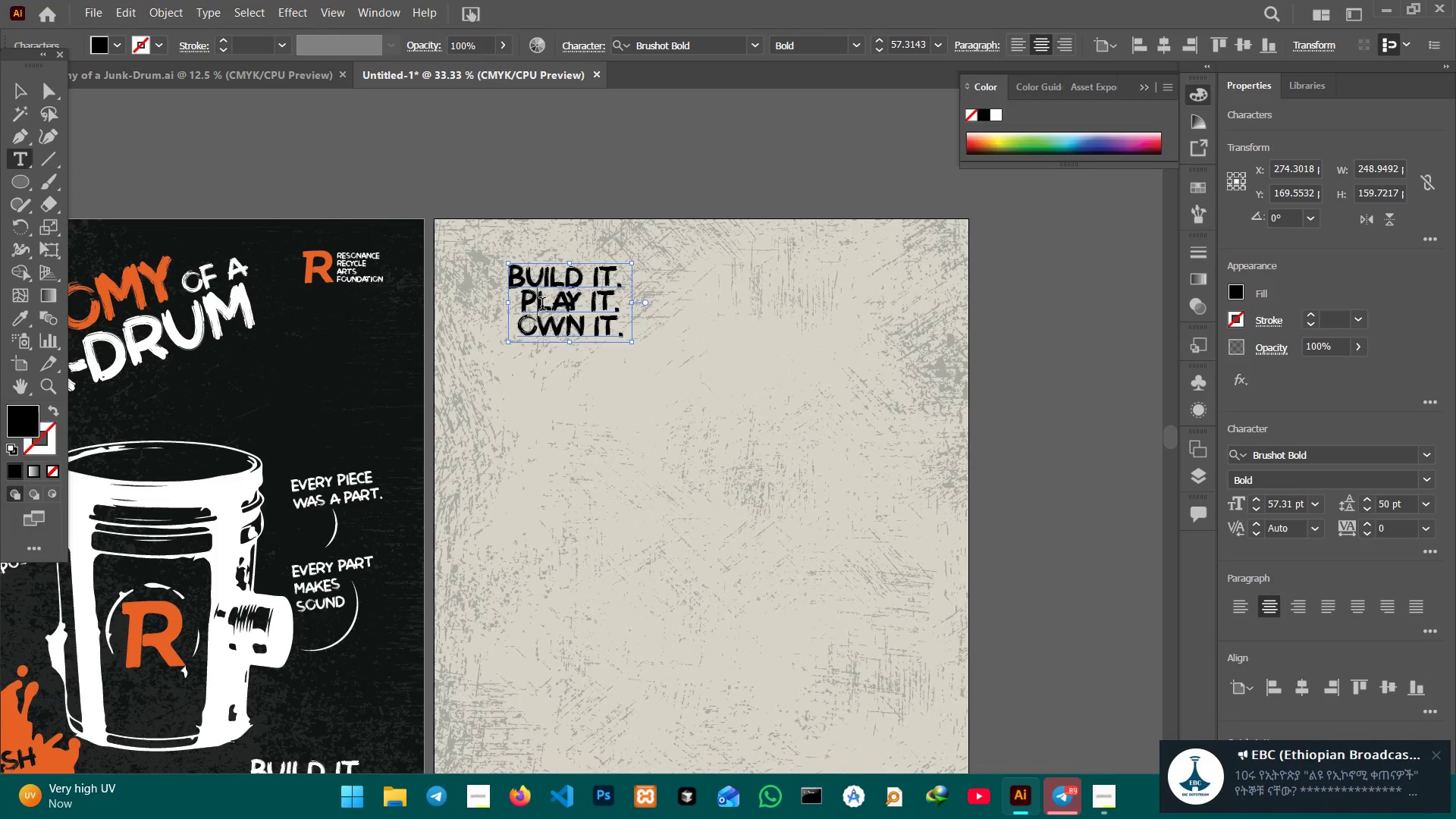 
triple_click([542, 306])
 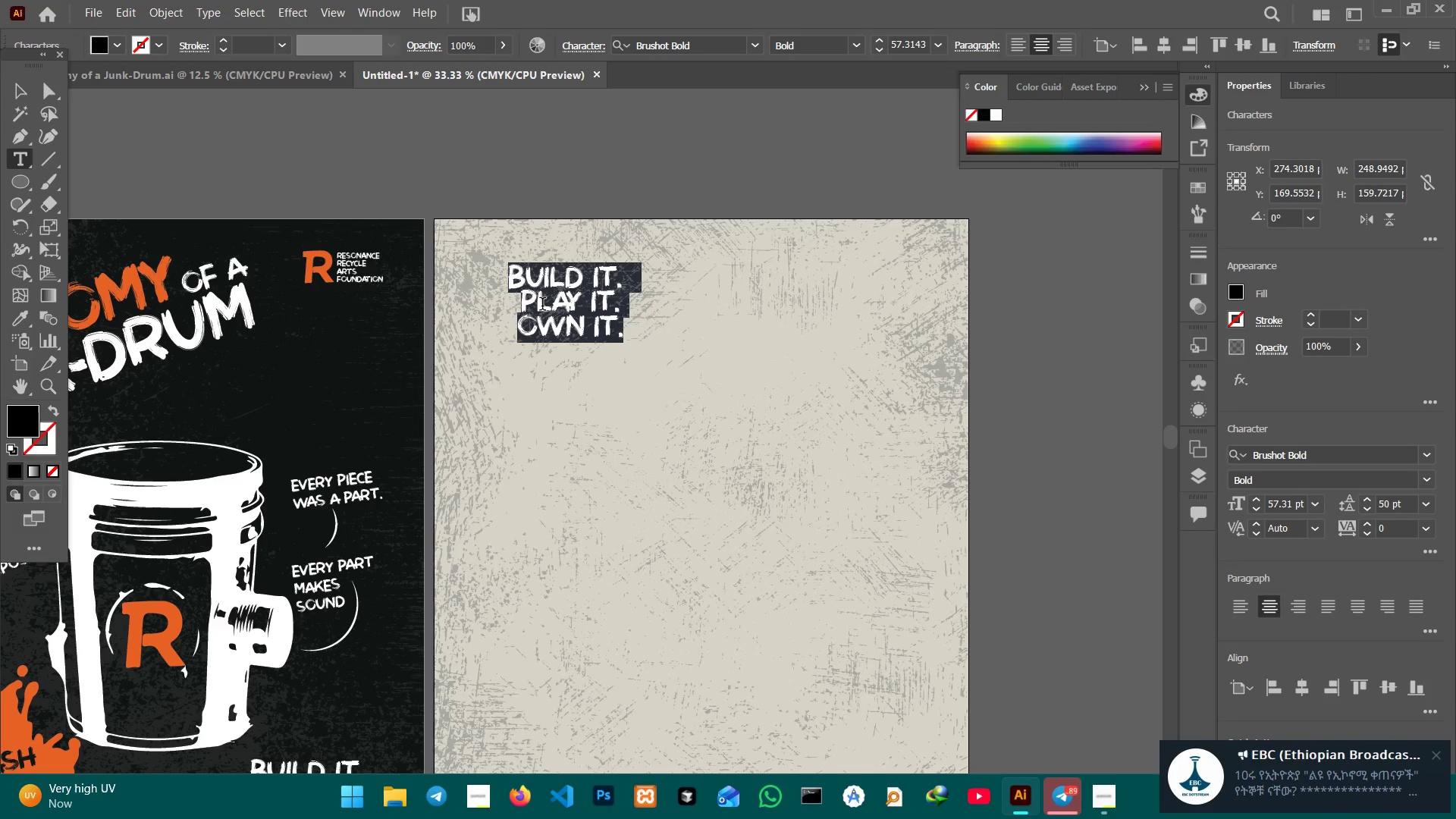 
double_click([542, 306])
 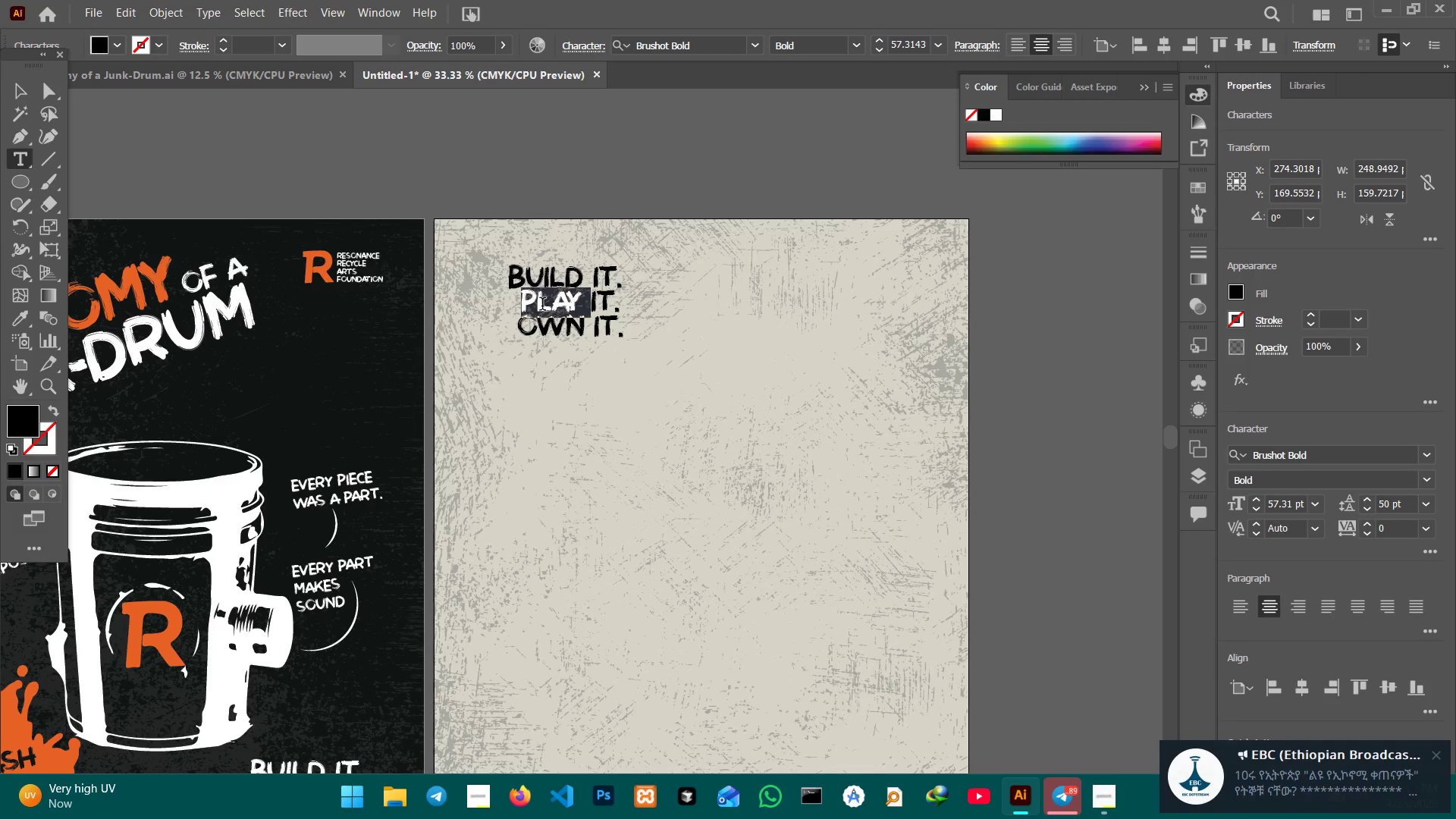 
triple_click([542, 306])
 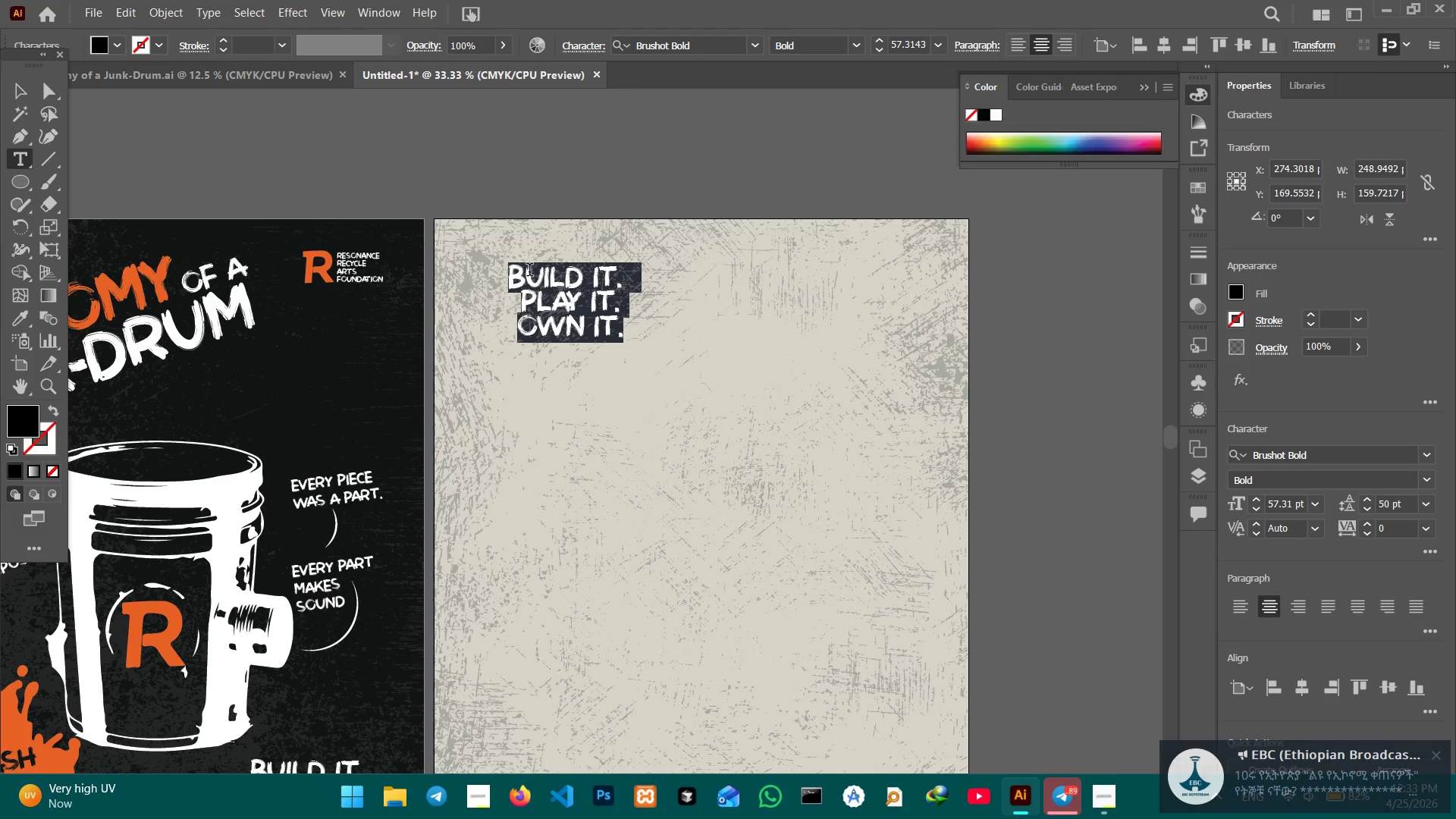 
type(THE SHELL)
 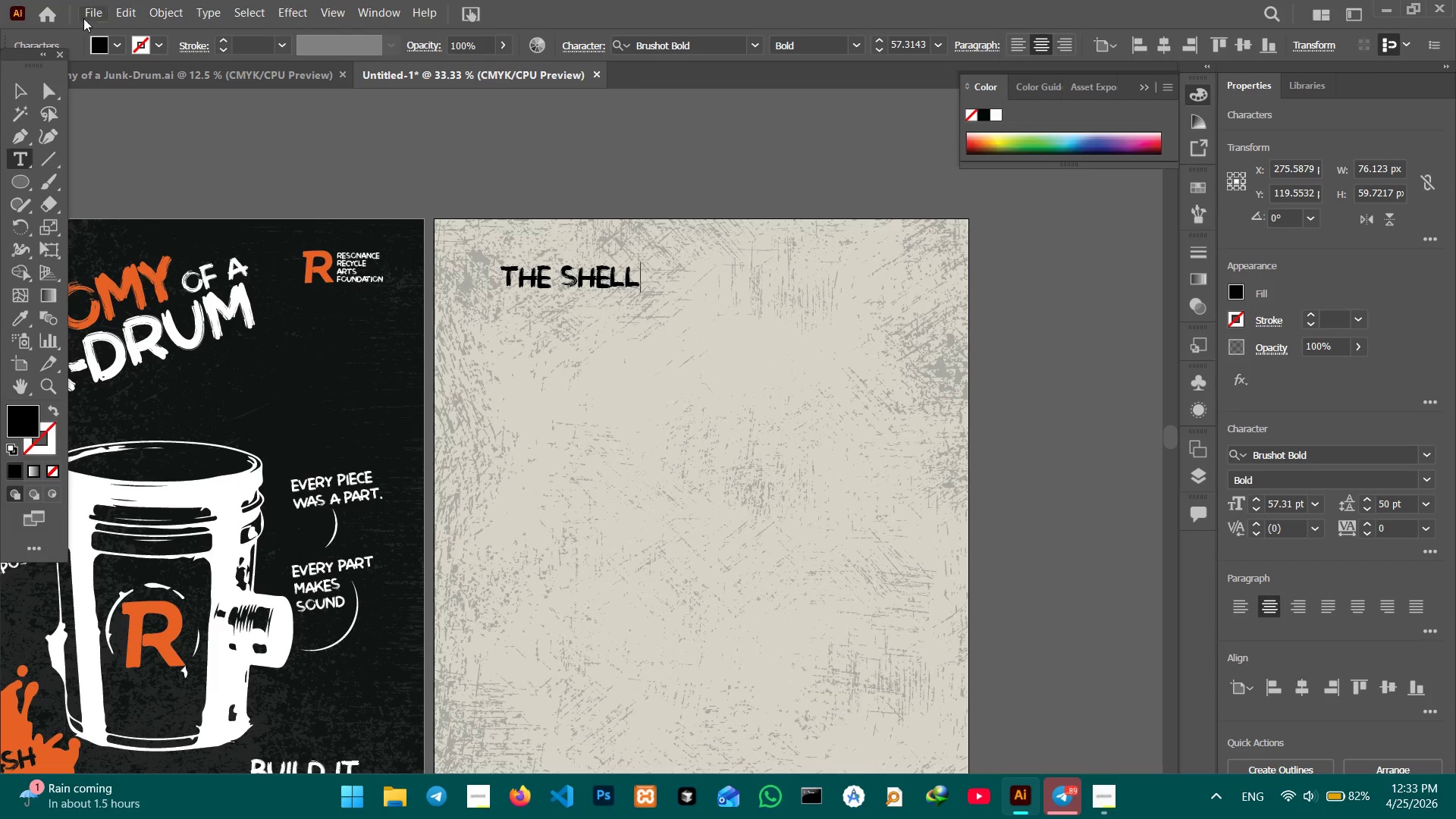 
left_click([20, 81])
 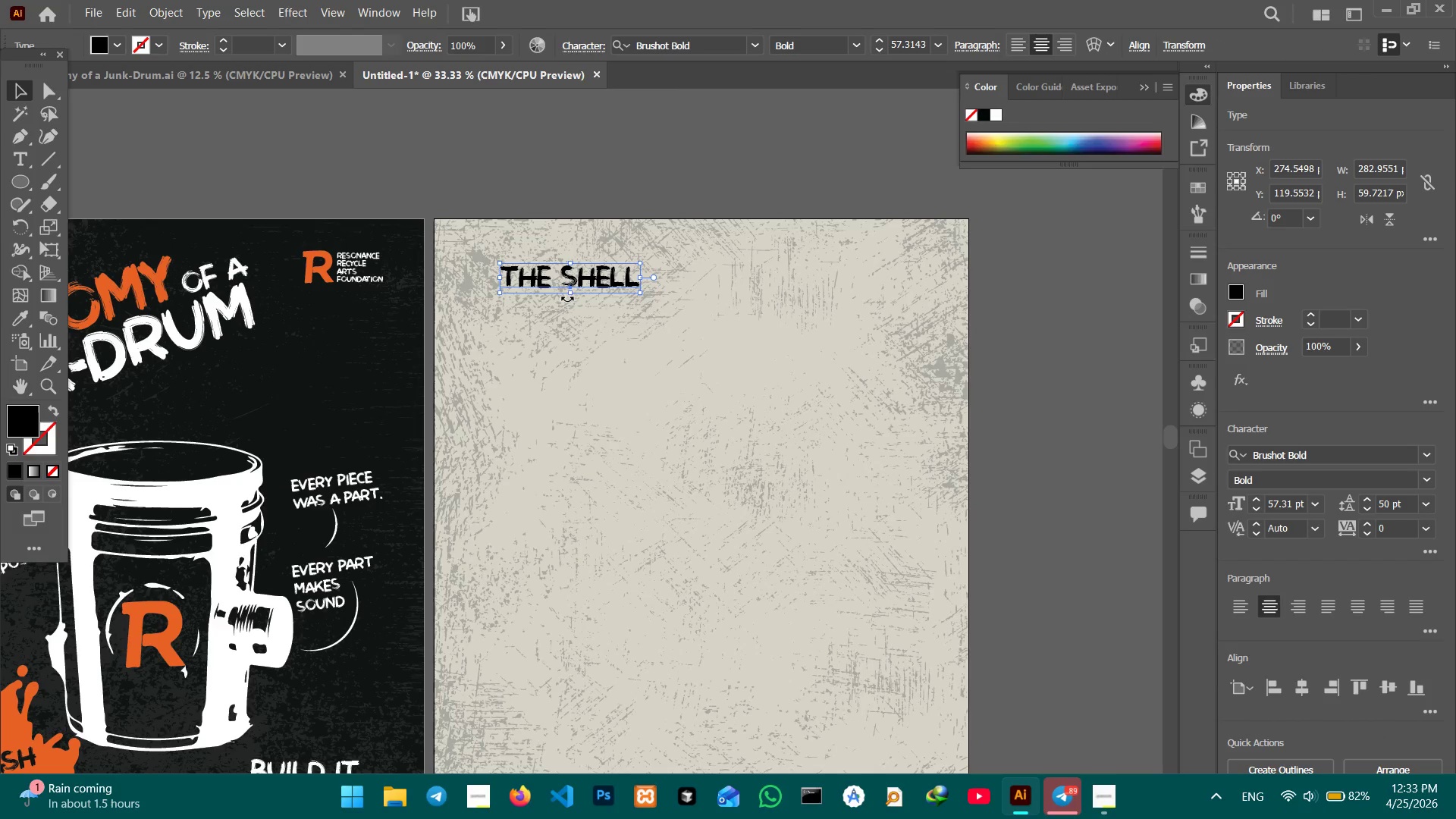 
hold_key(key=ShiftLeft, duration=0.86)
left_click_drag(start_coordinate=[570, 297], to_coordinate=[576, 325])
 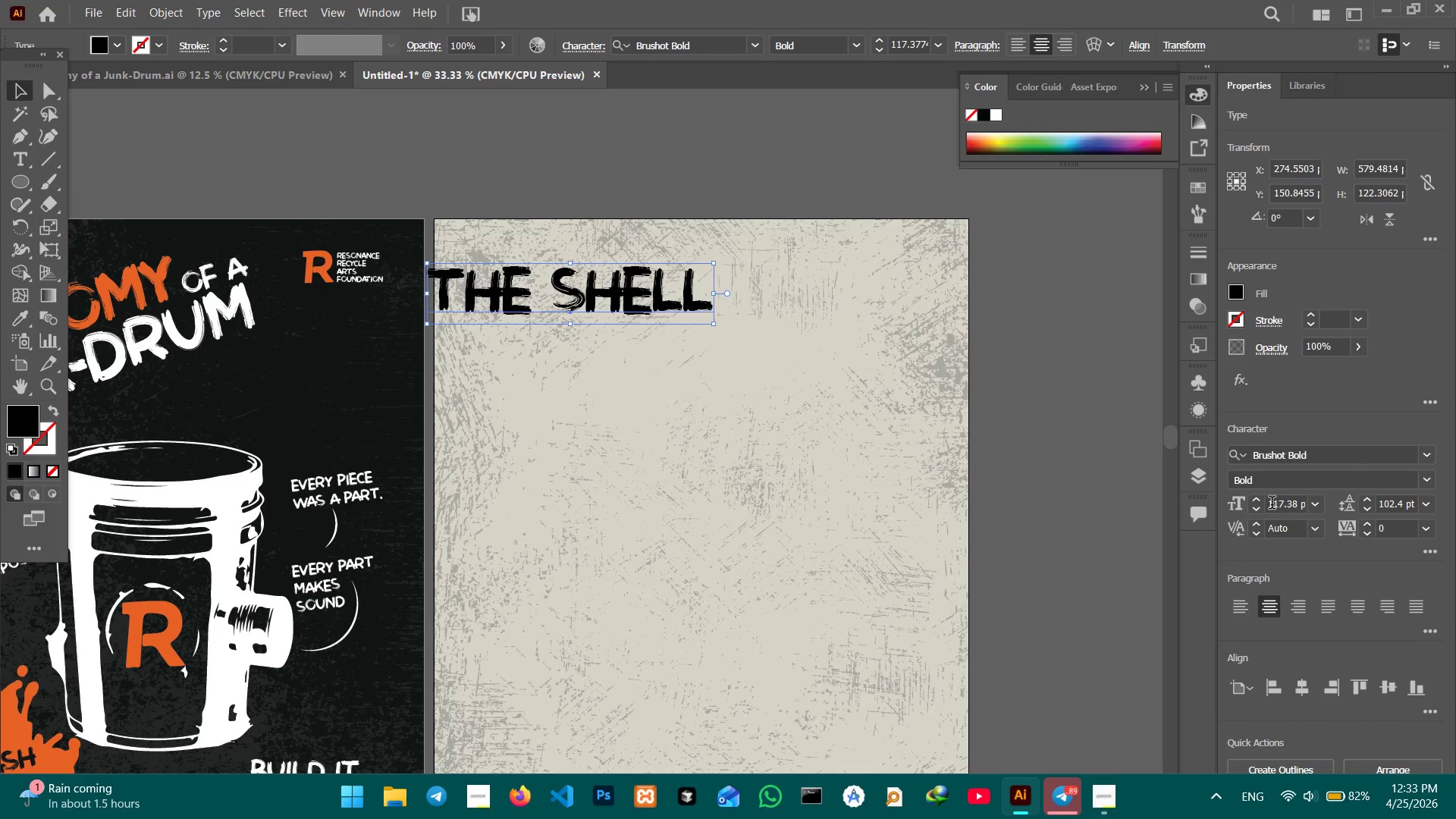 
double_click([1272, 504])
 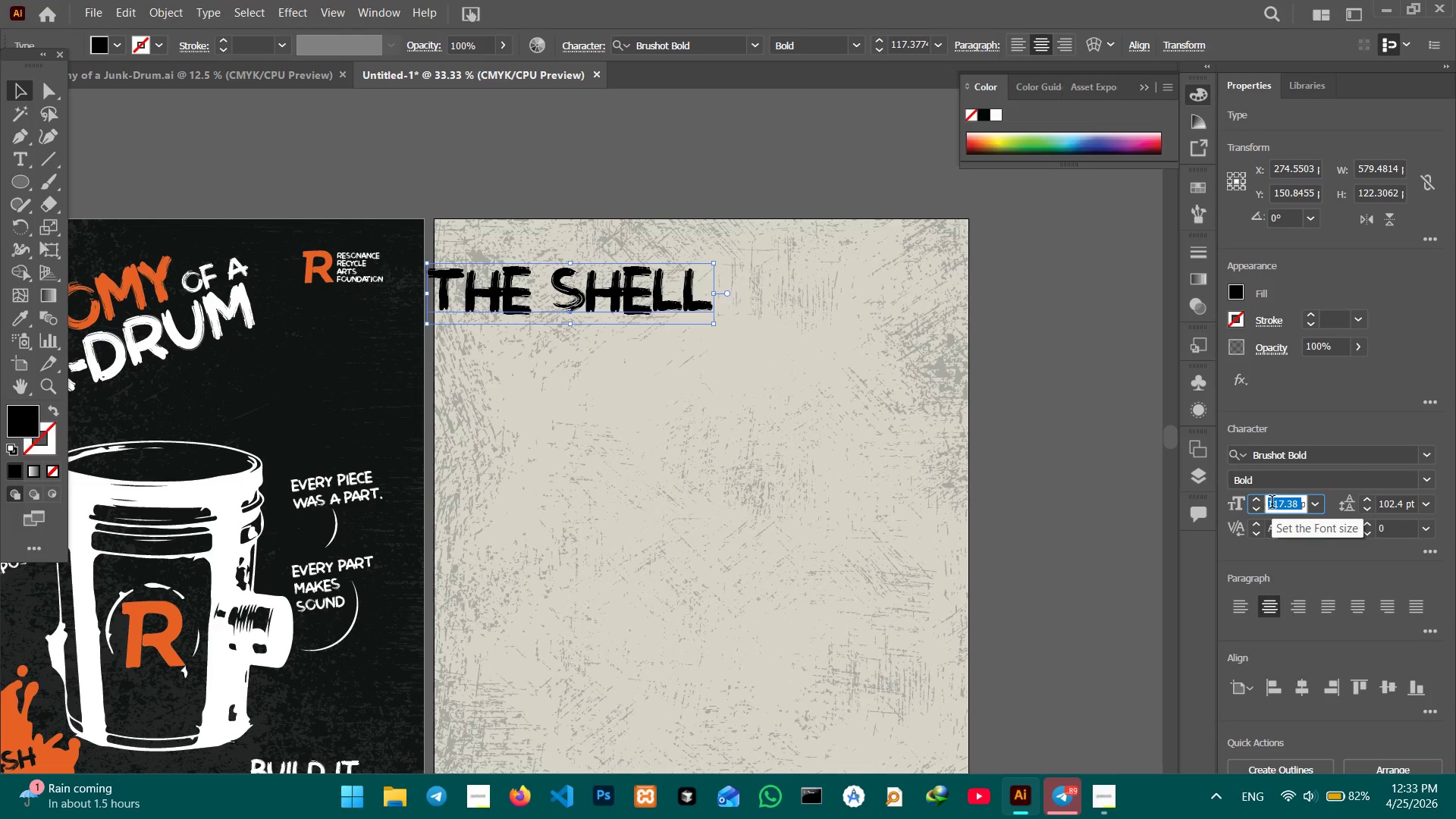 
key(Numpad1)
 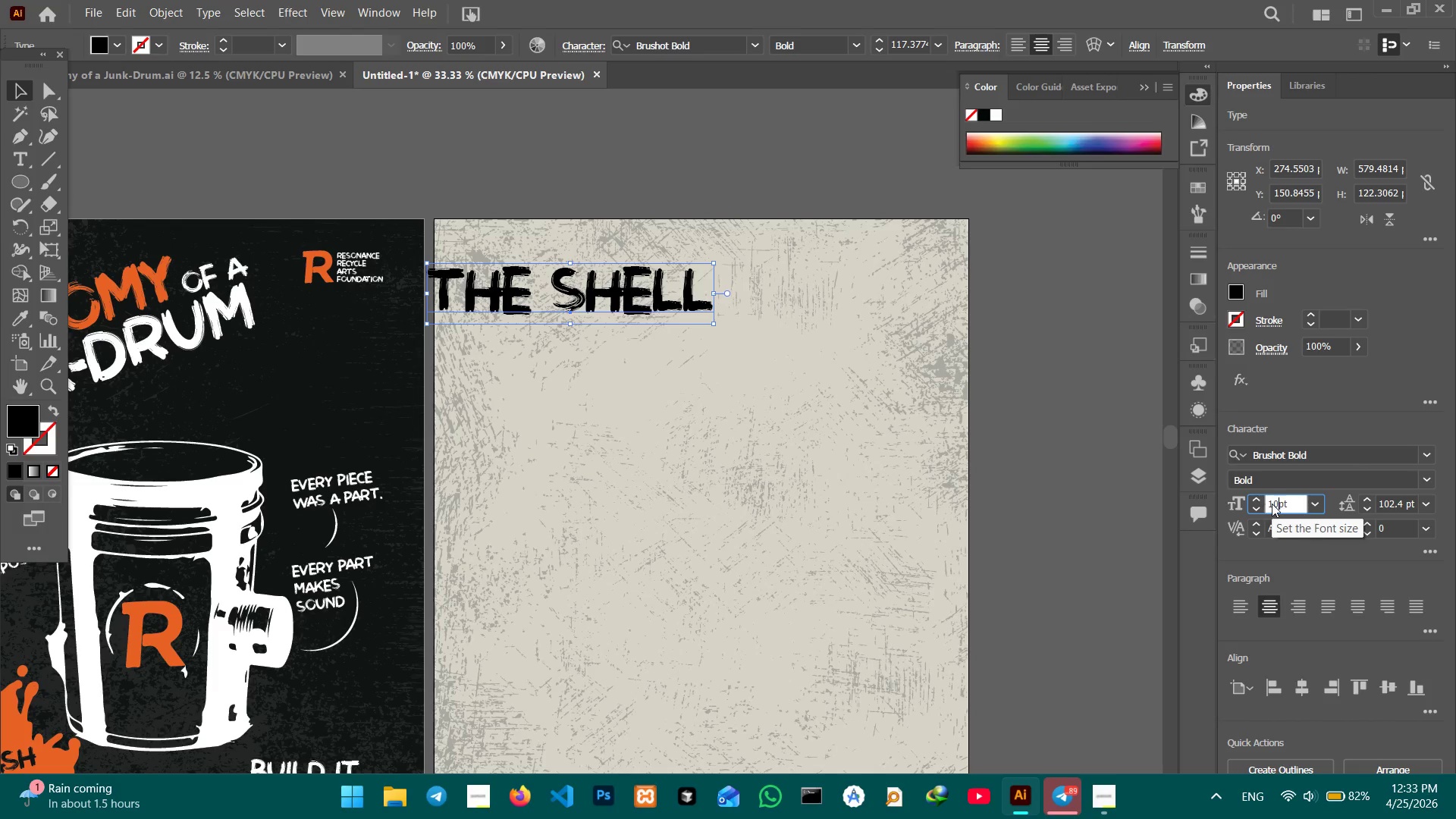 
key(Numpad0)
 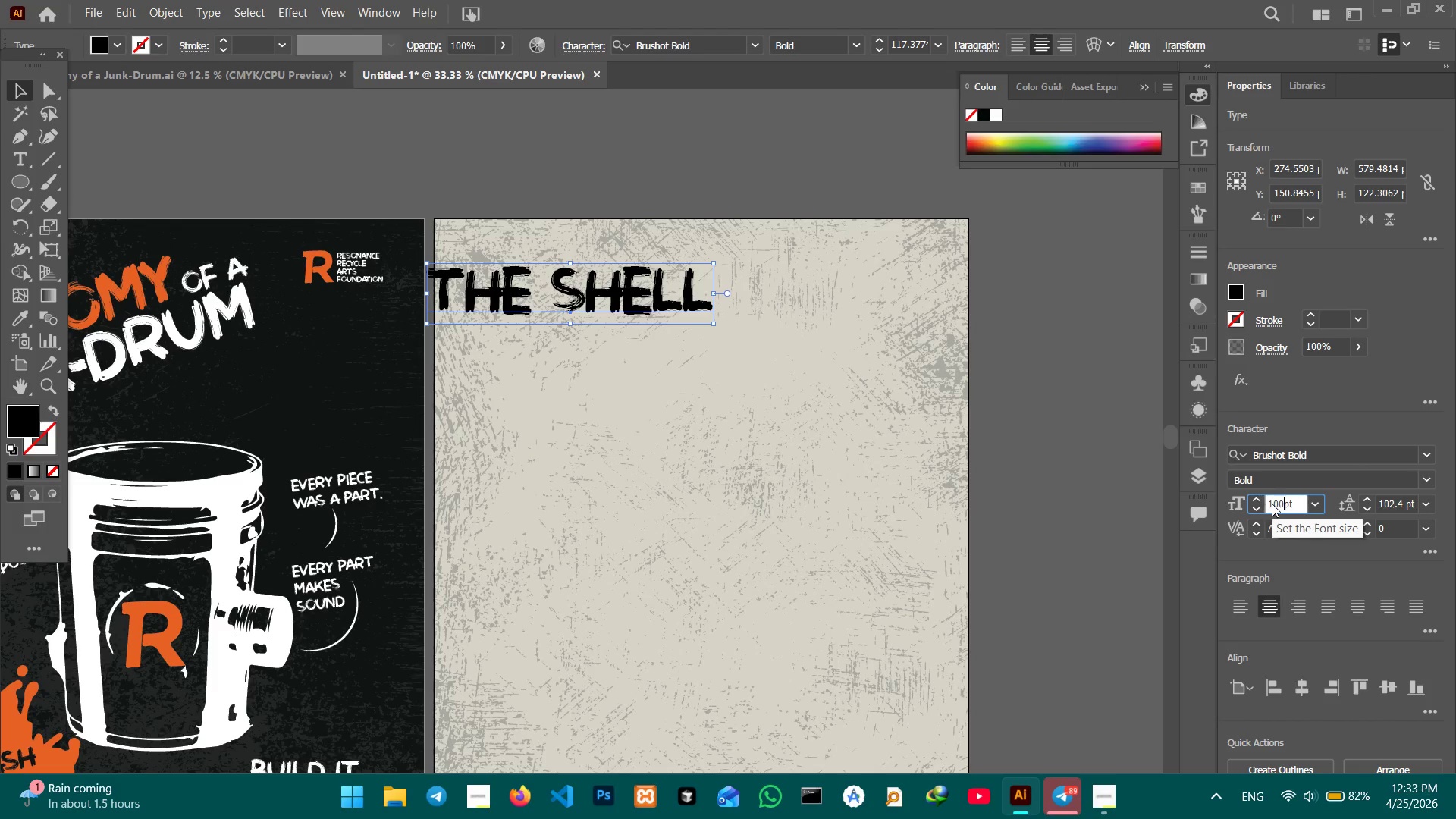 
key(Numpad0)
 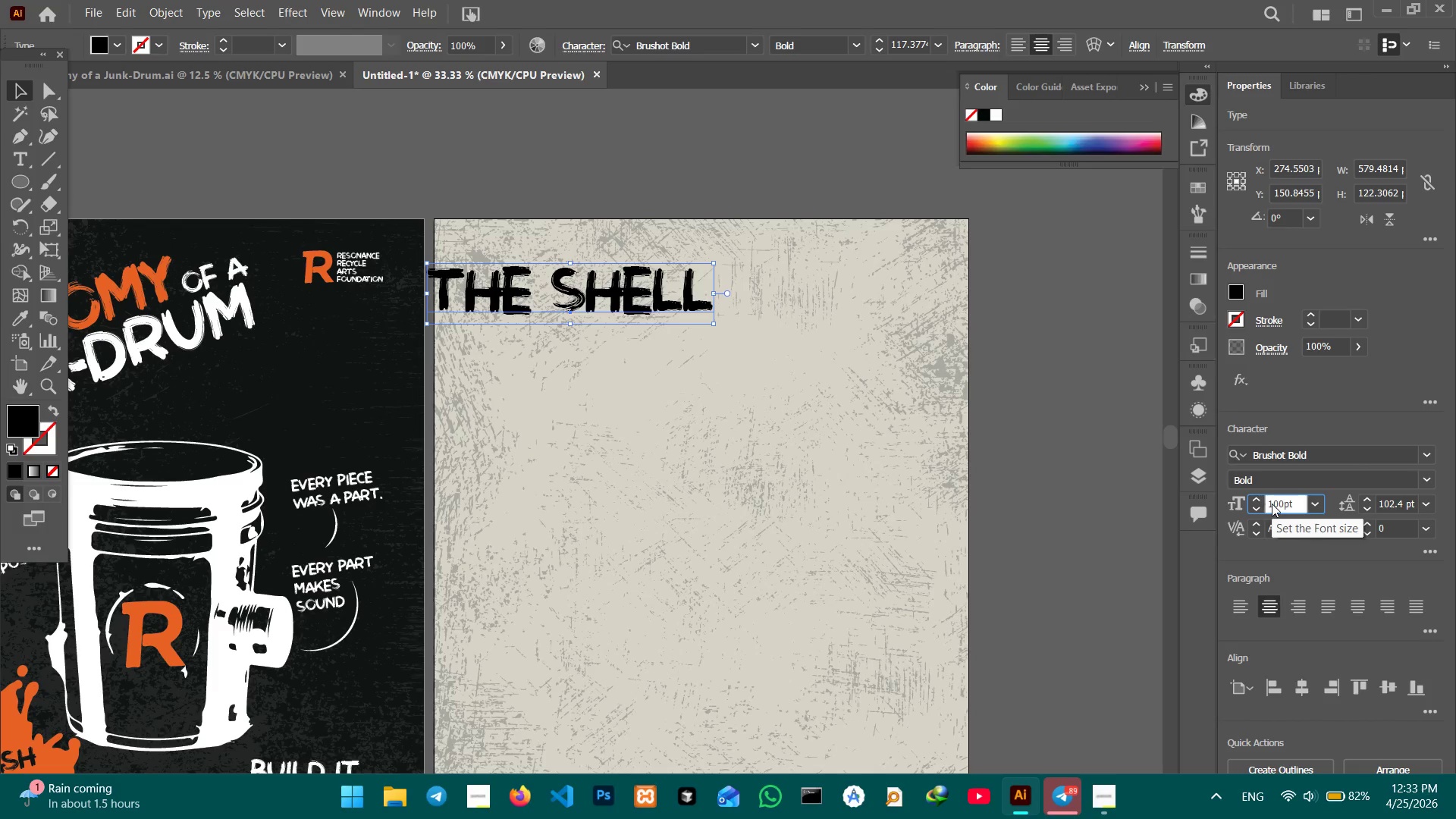 
key(Enter)
 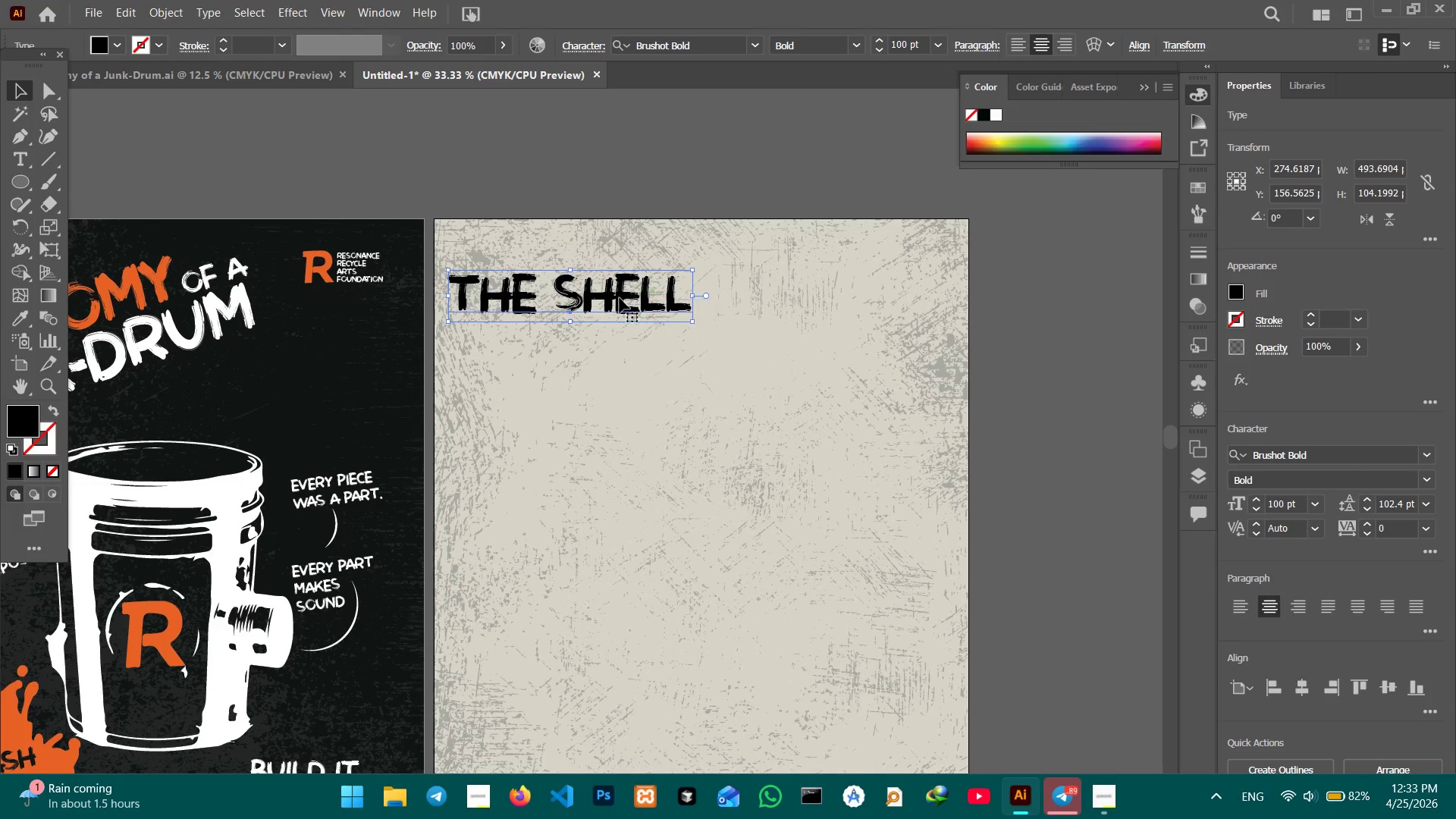 
left_click_drag(start_coordinate=[618, 298], to_coordinate=[672, 293])
 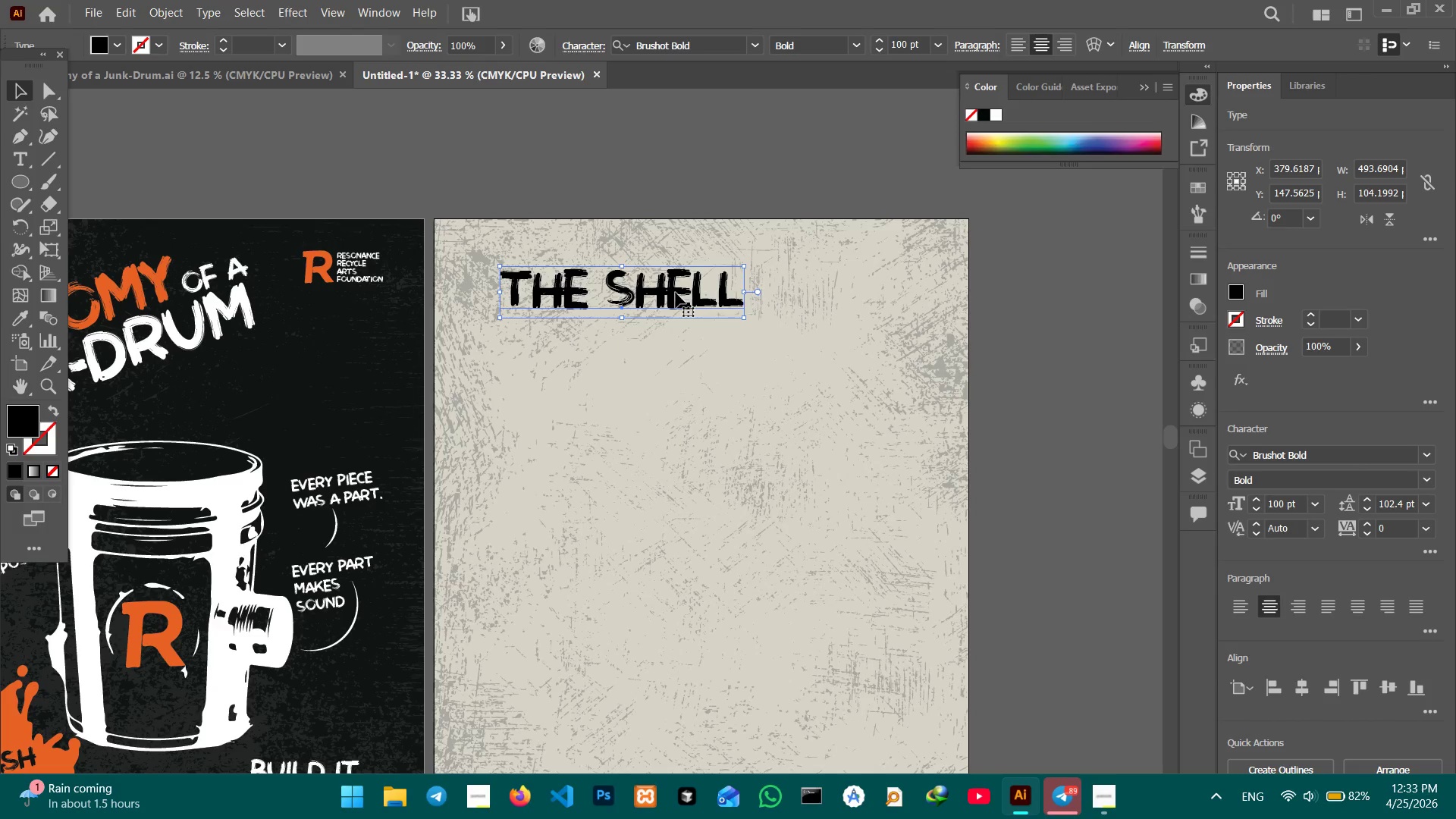 
key(Control+V)
 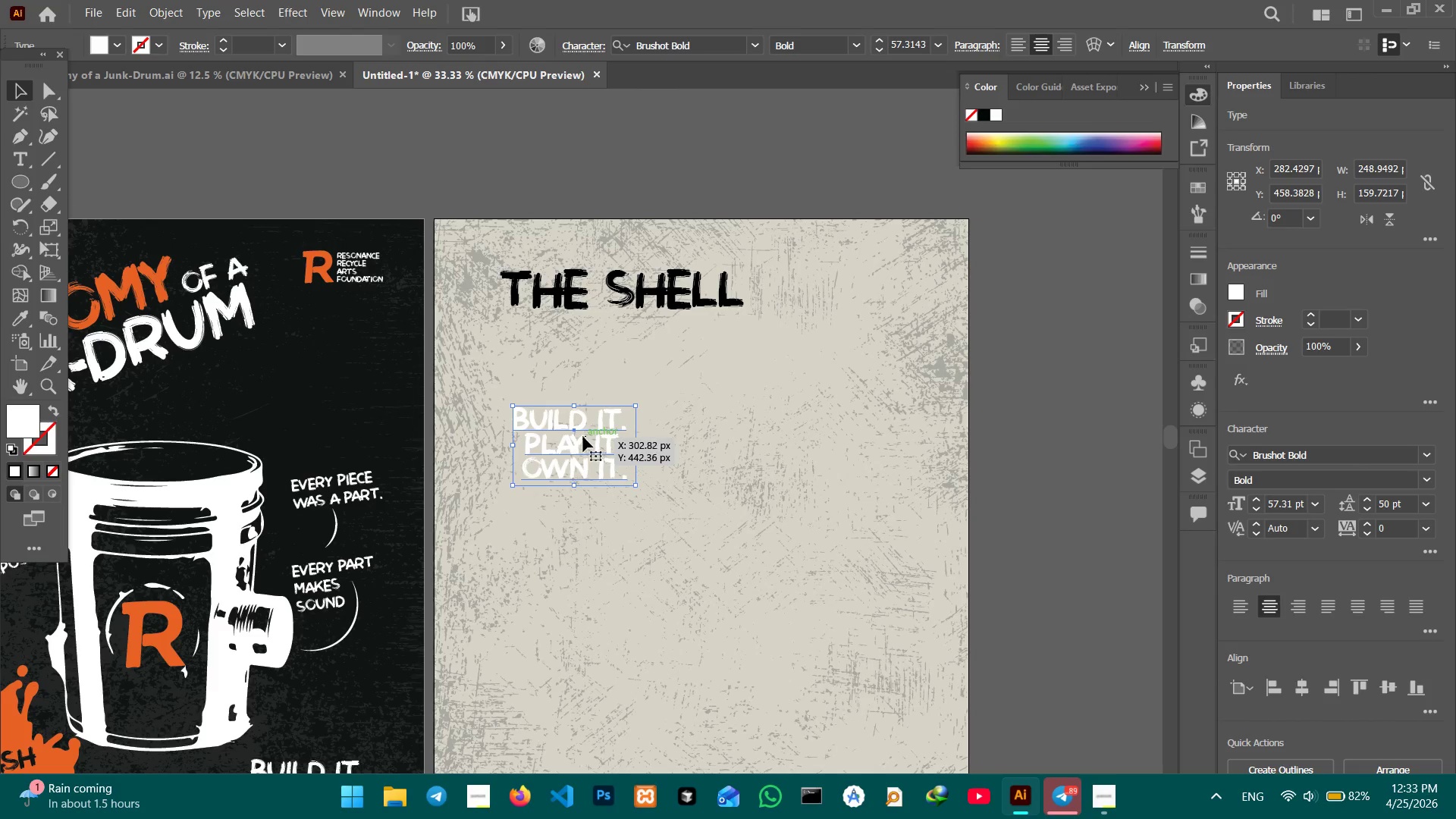 
left_click_drag(start_coordinate=[582, 441], to_coordinate=[588, 351])
 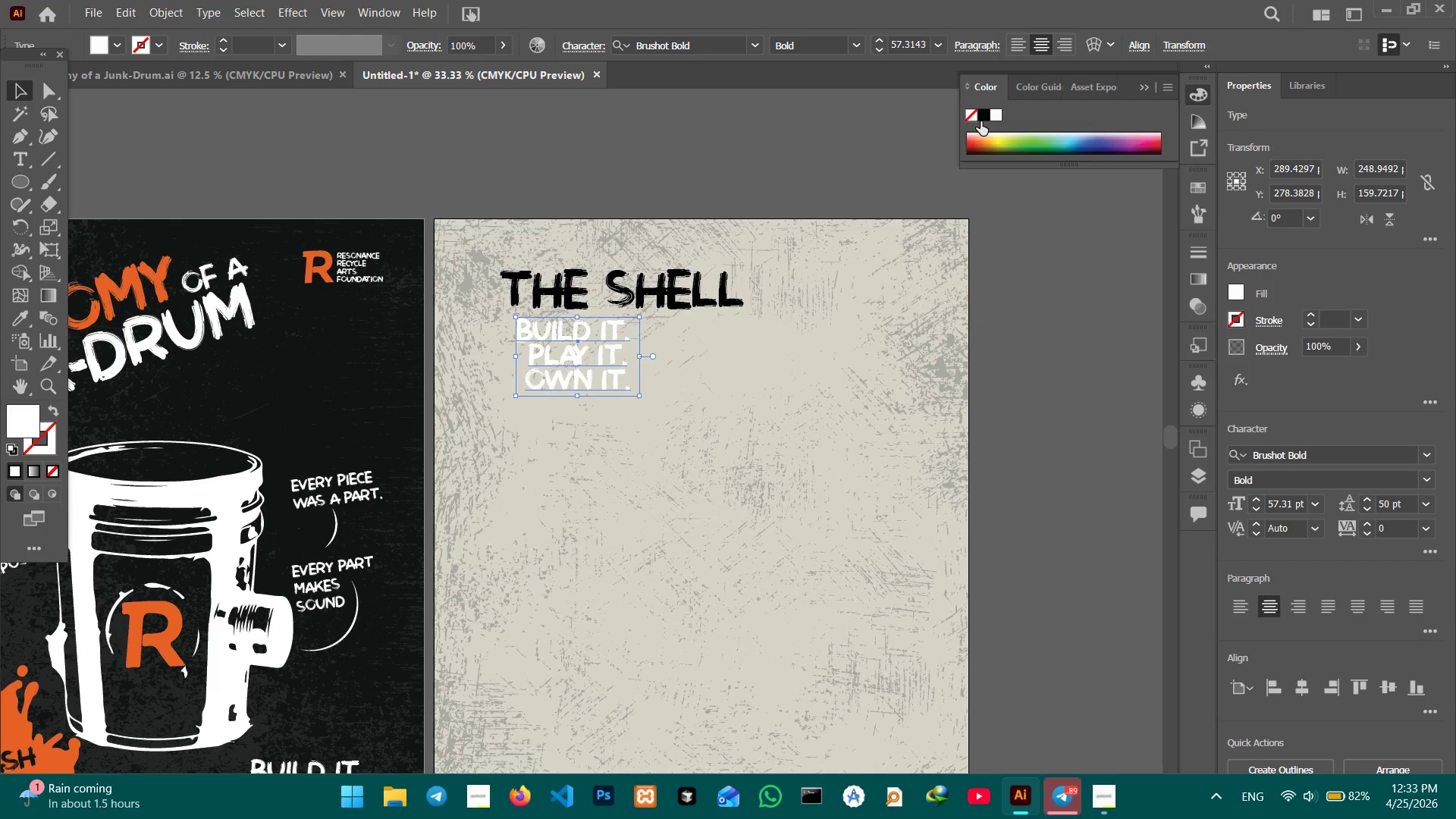 
left_click([981, 120])
 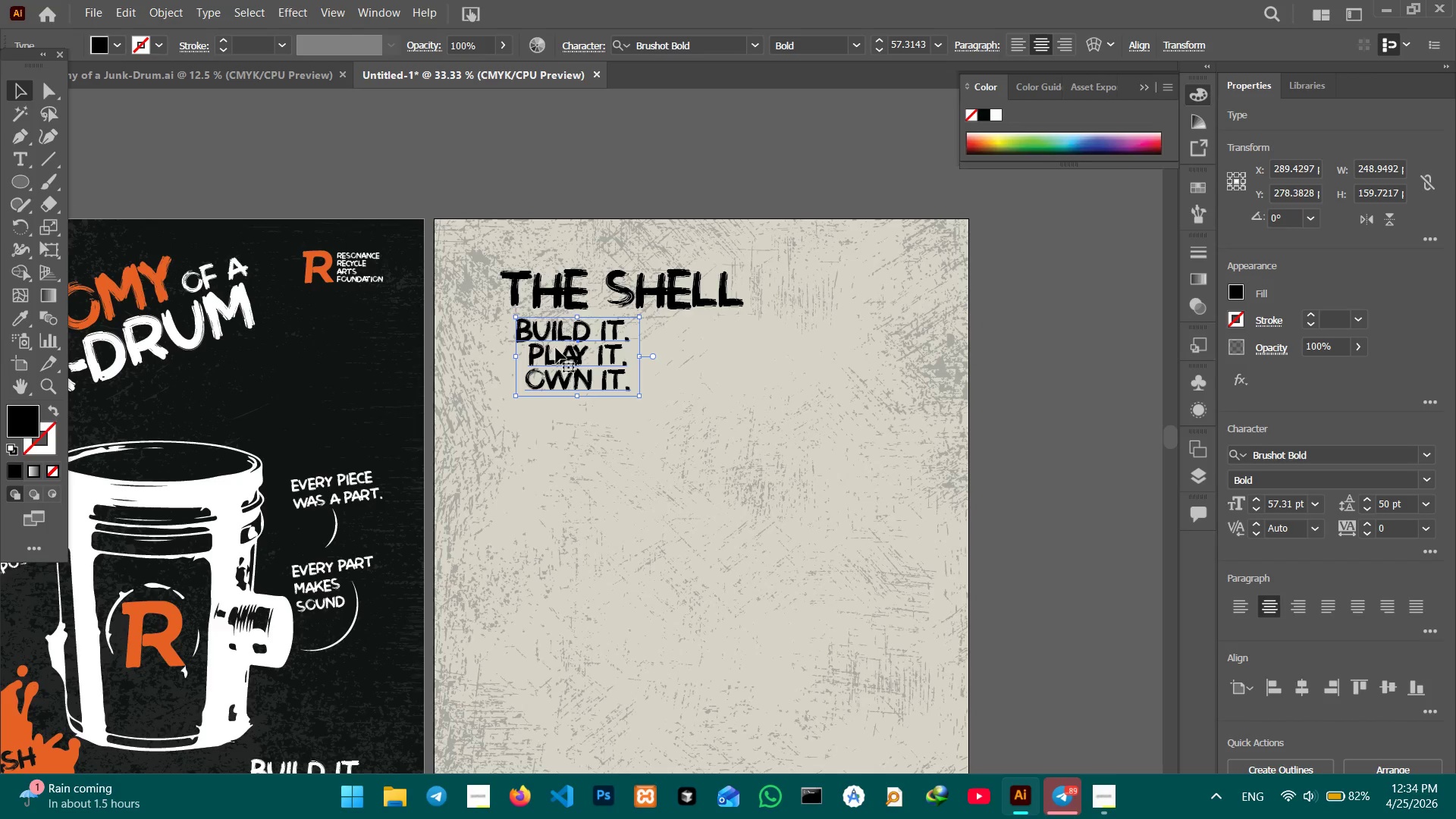 
double_click([556, 348])
 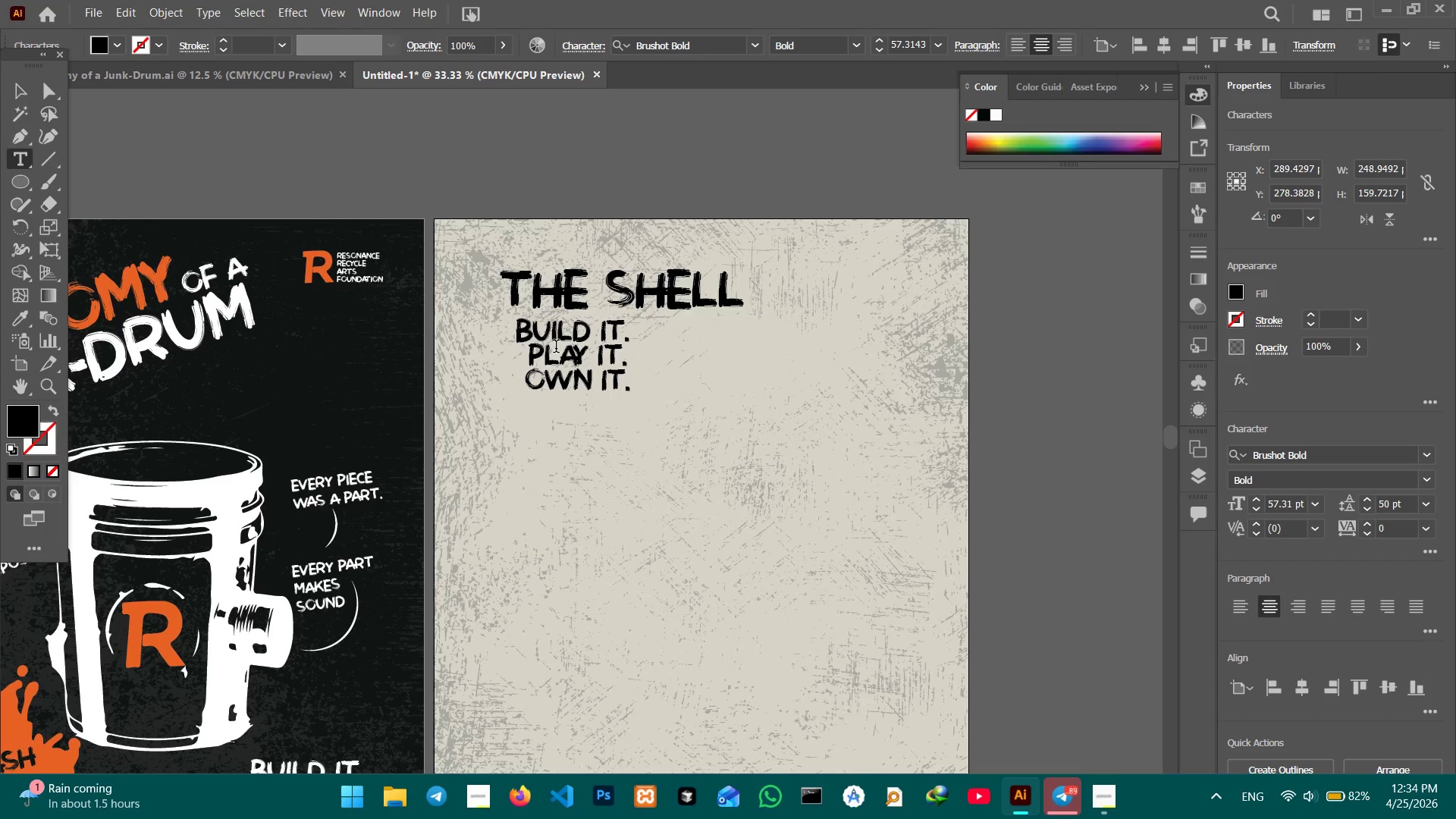 
triple_click([556, 348])
 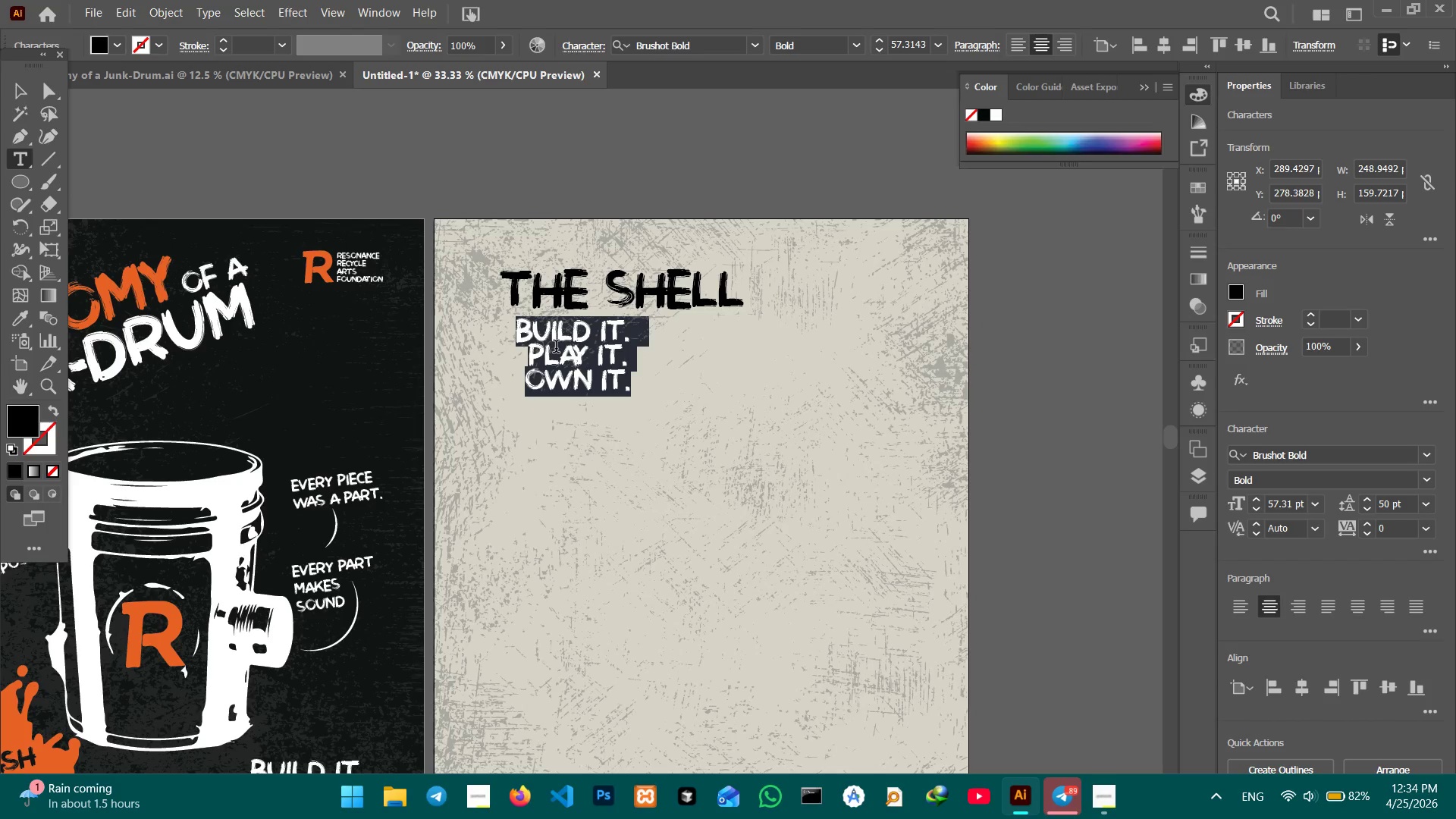 
type(the foundation)
 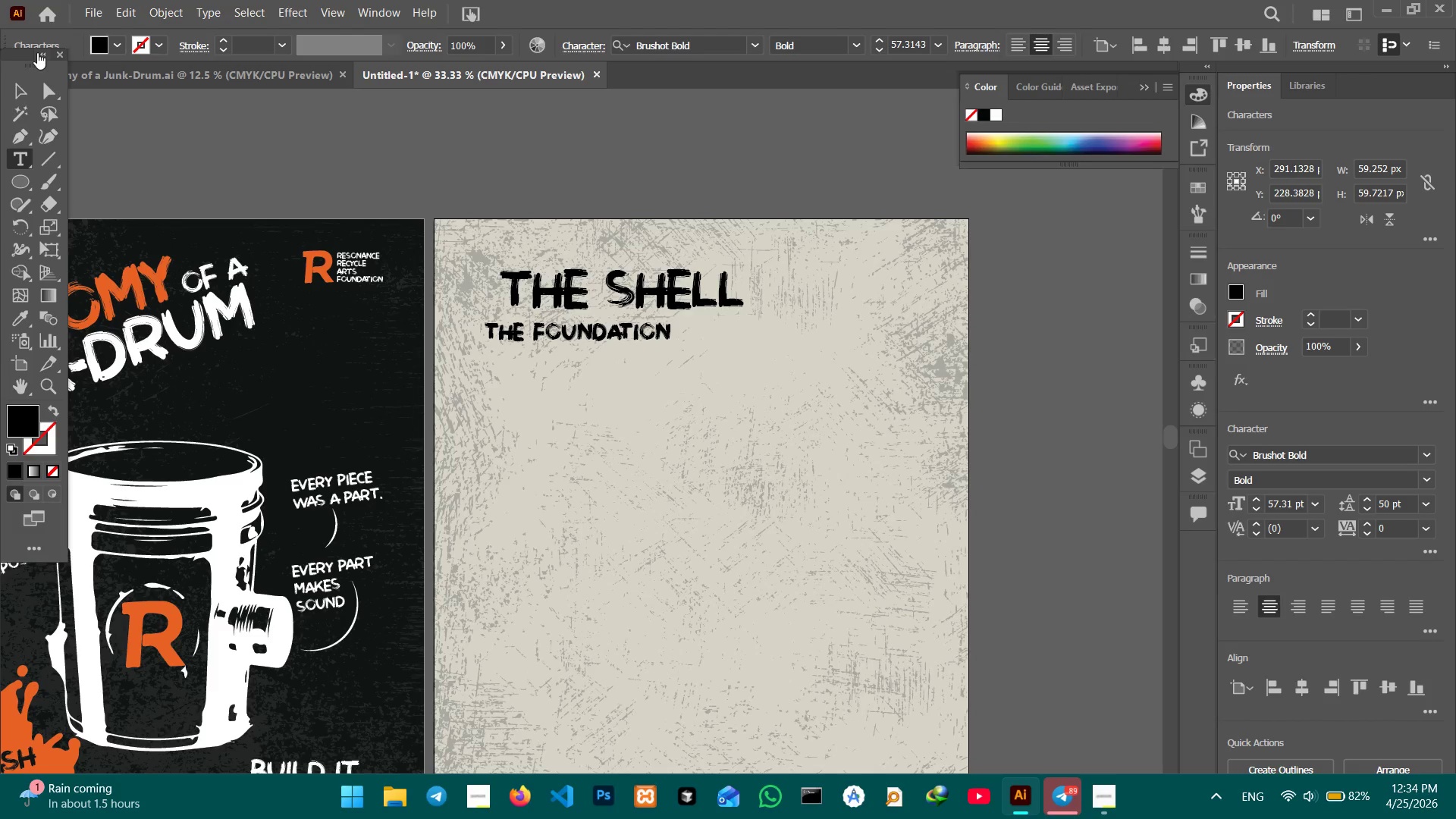 
left_click([20, 89])
 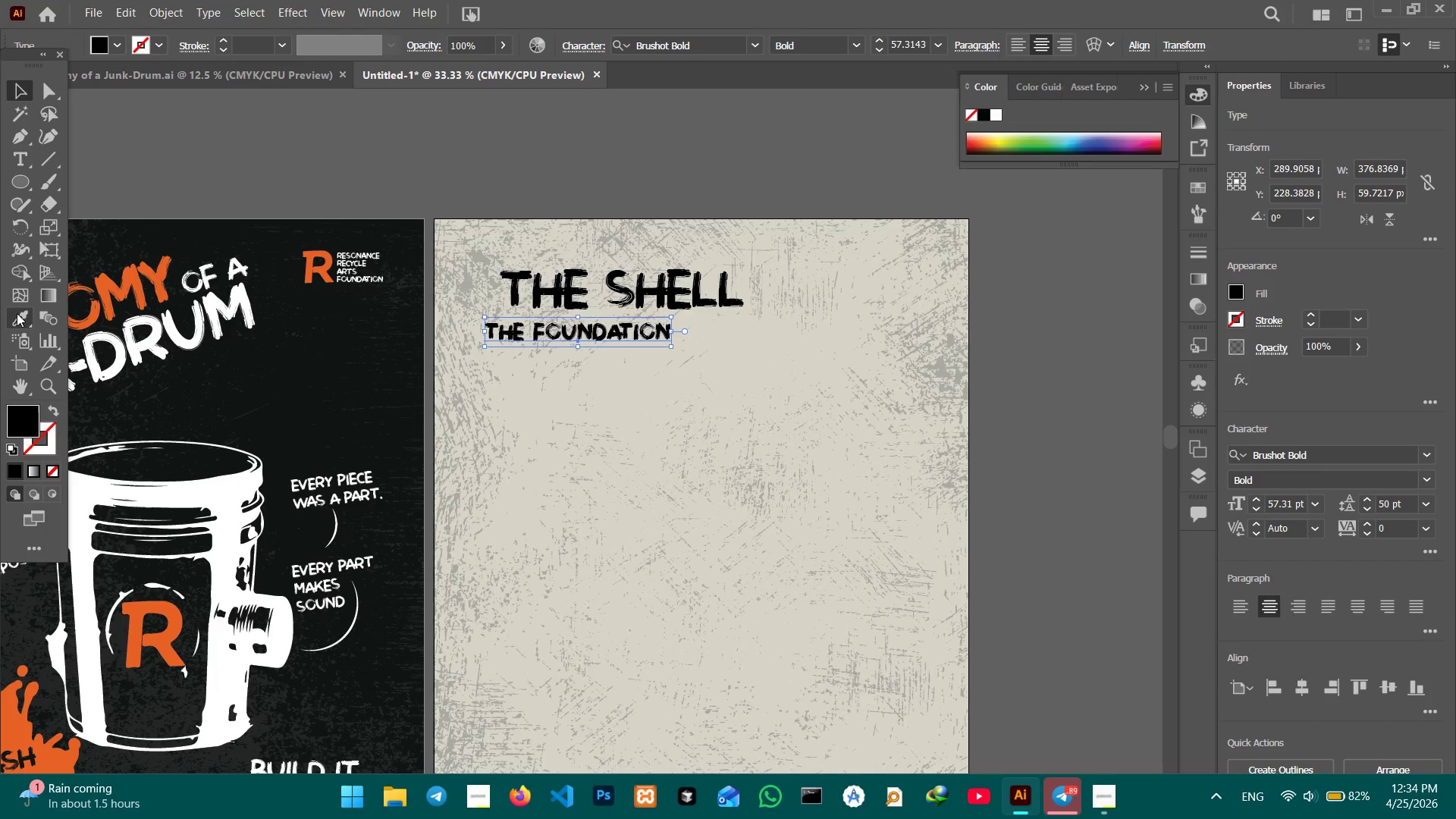 
left_click([17, 314])
 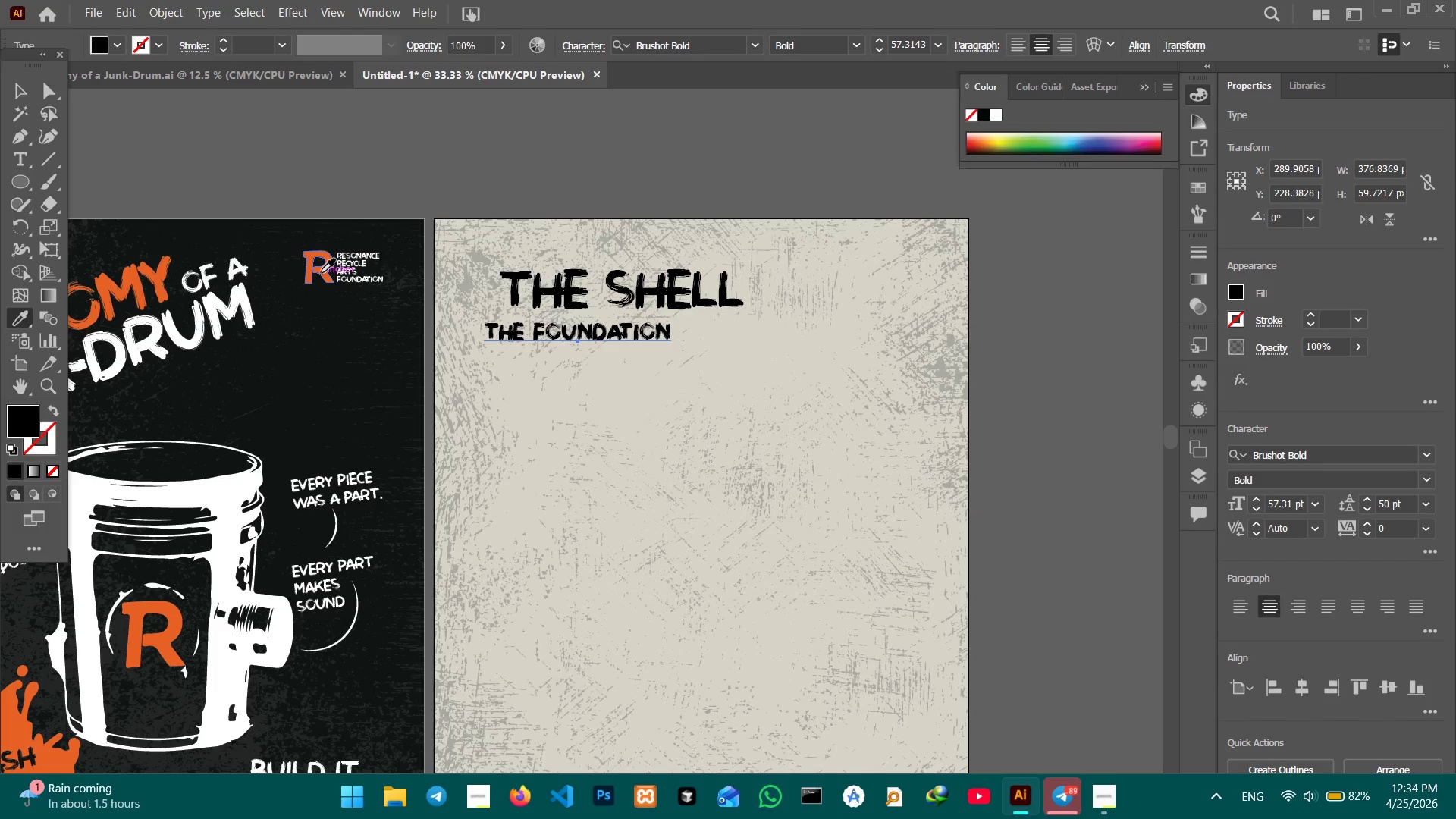 
left_click([321, 273])
 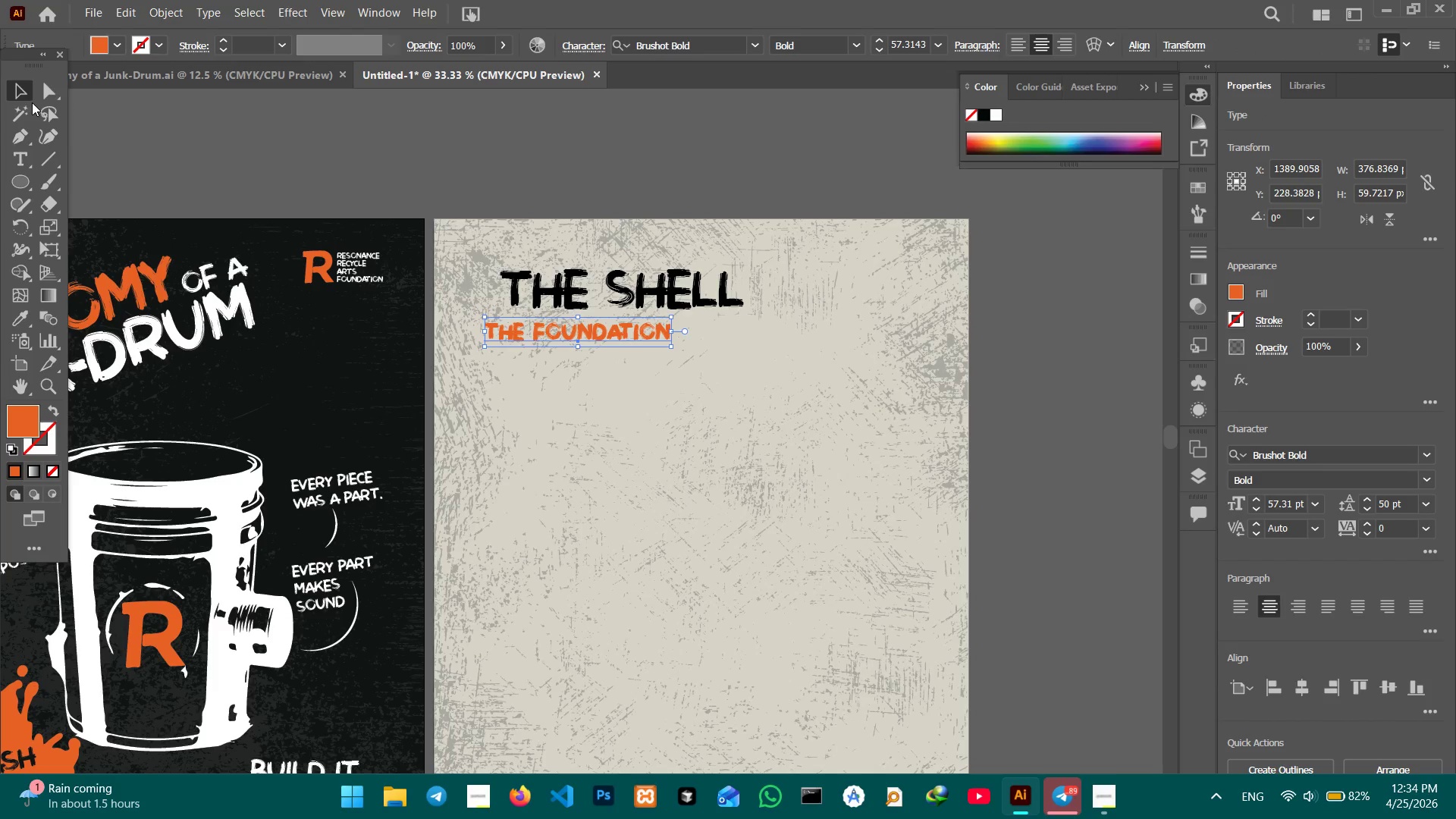 
hold_key(key=ShiftLeft, duration=0.59)
 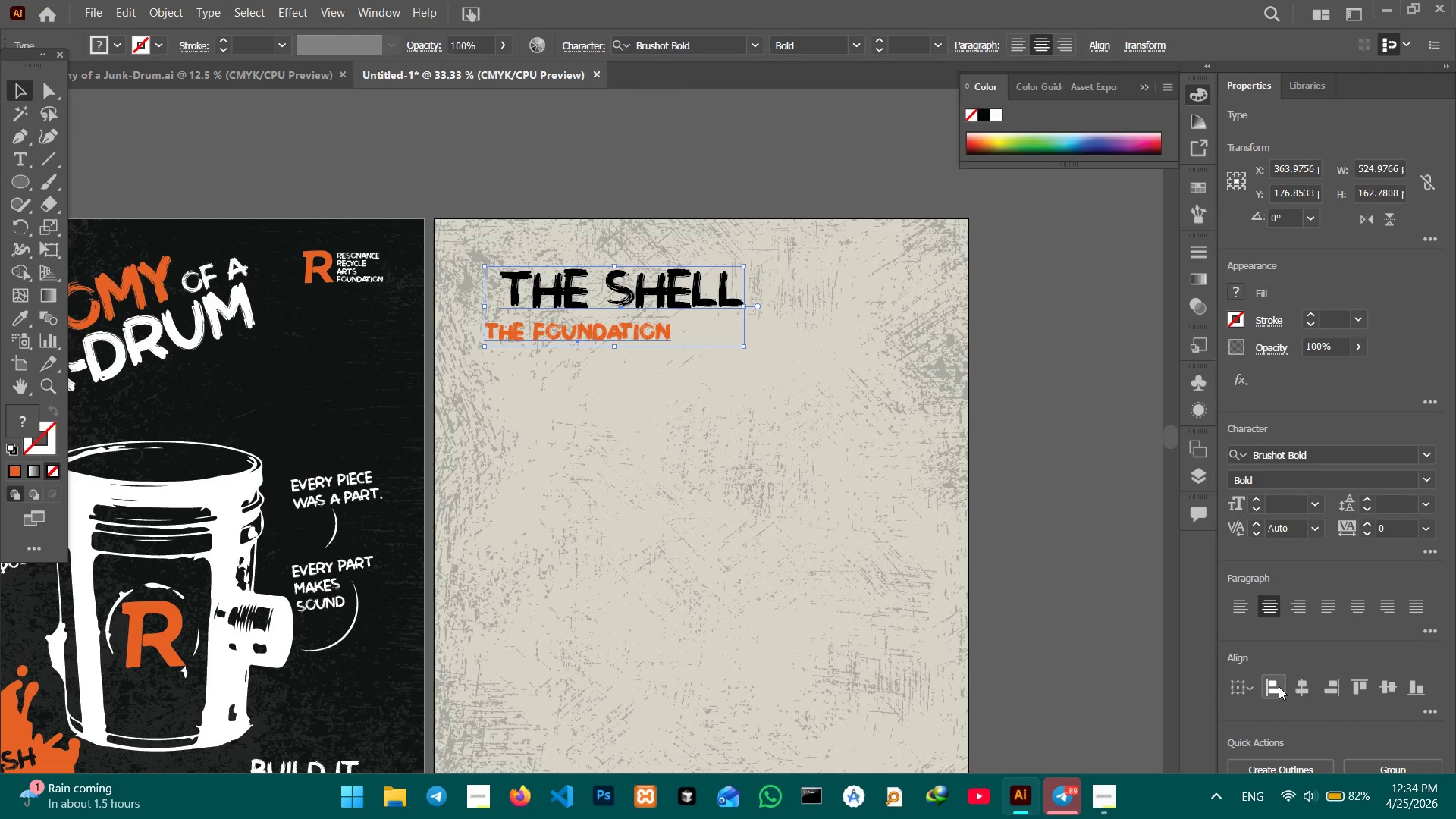 
left_click([1278, 688])
 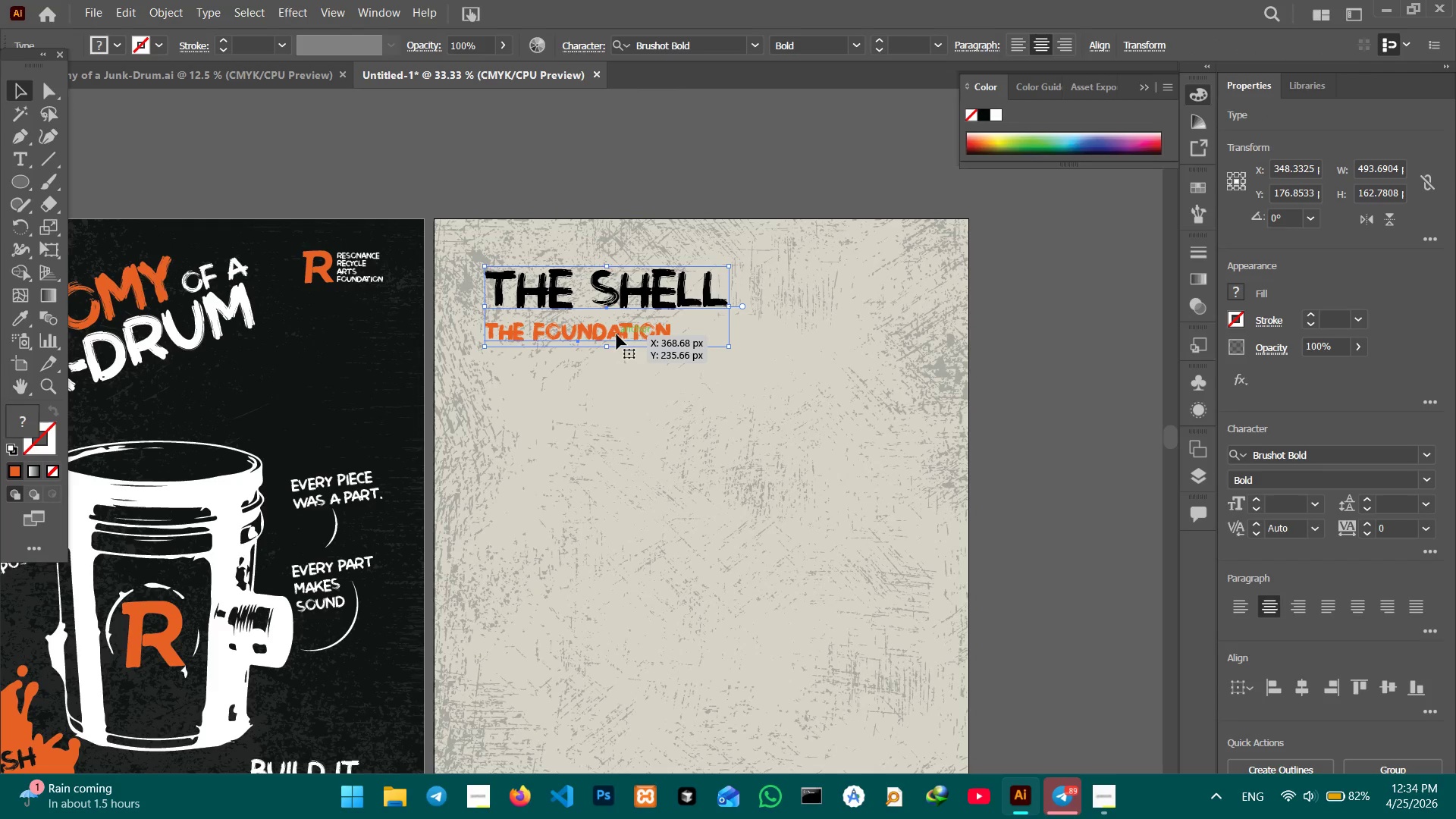 
left_click_drag(start_coordinate=[617, 334], to_coordinate=[648, 331])
 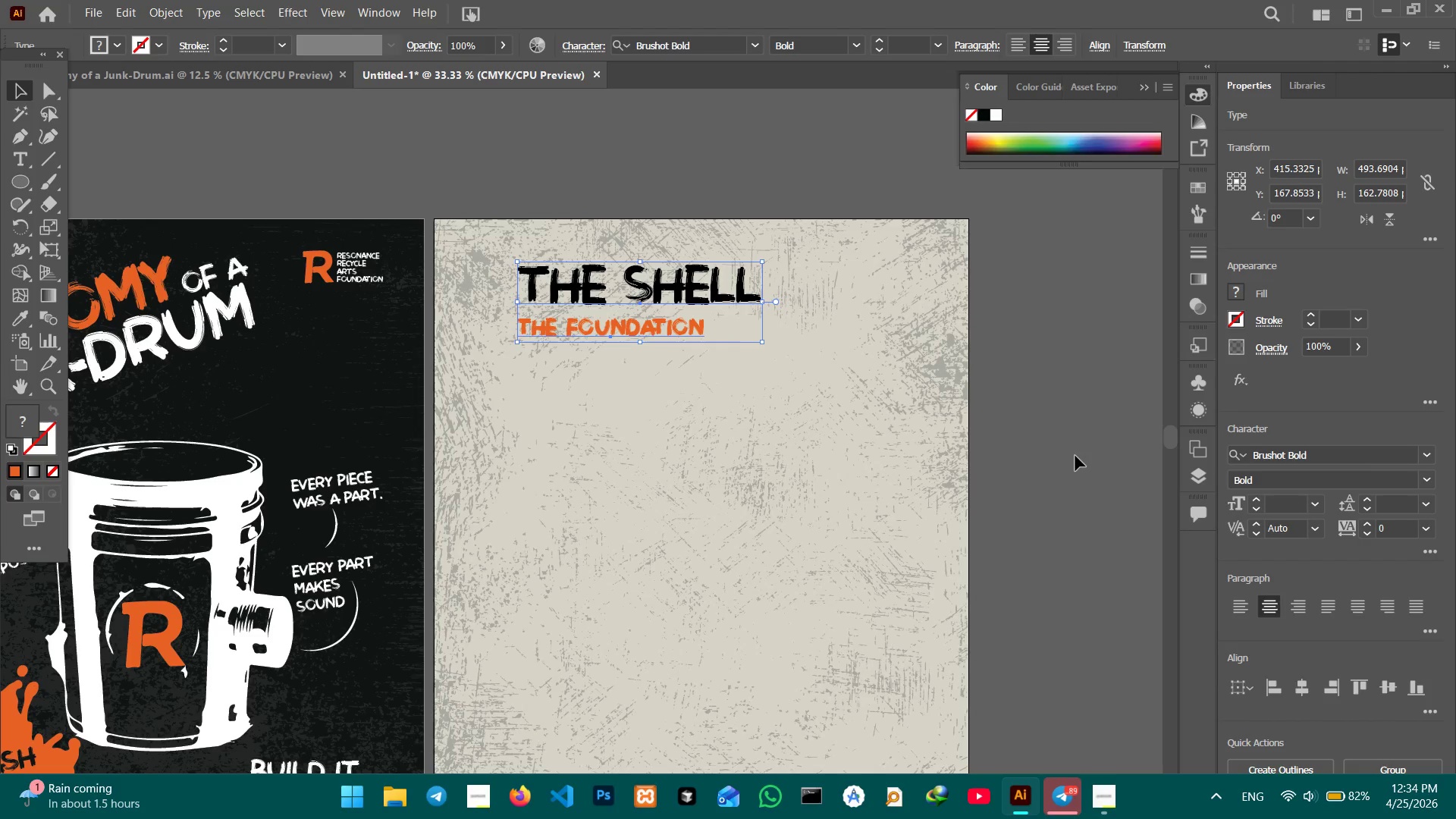 
left_click([1073, 456])
 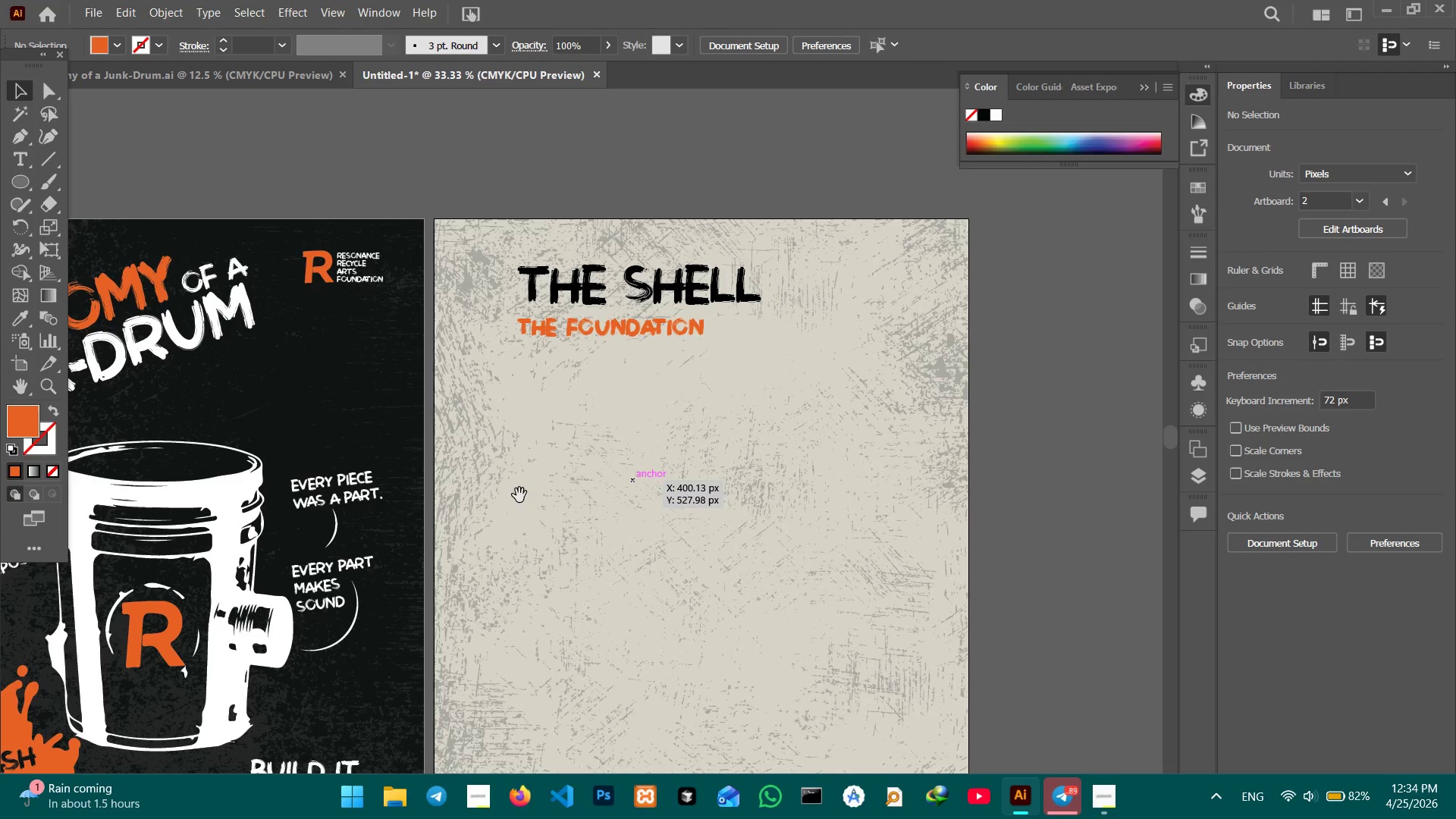 
hold_key(key=Space, duration=1.5)
 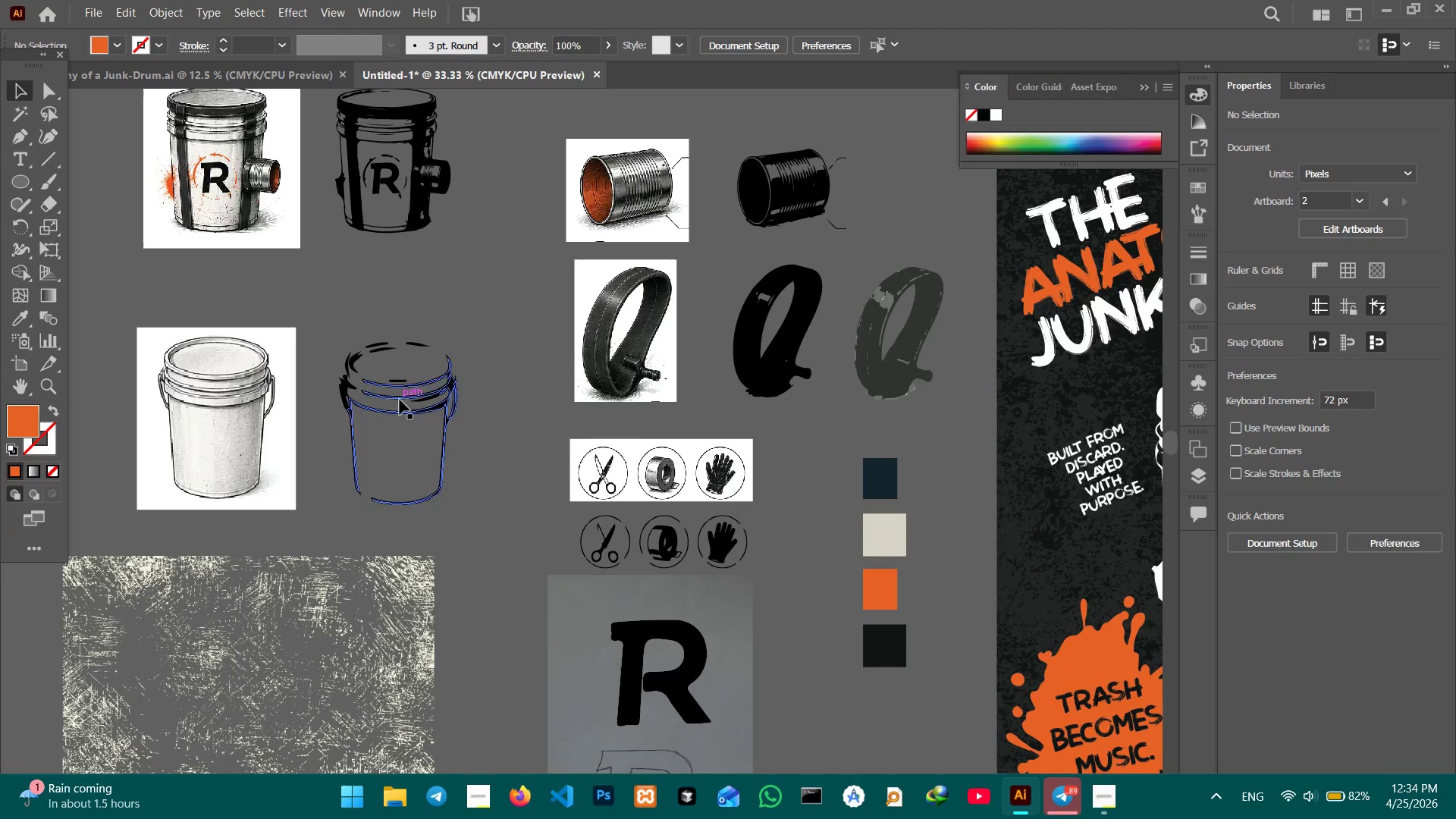 
left_click_drag(start_coordinate=[461, 500], to_coordinate=[892, 440])
 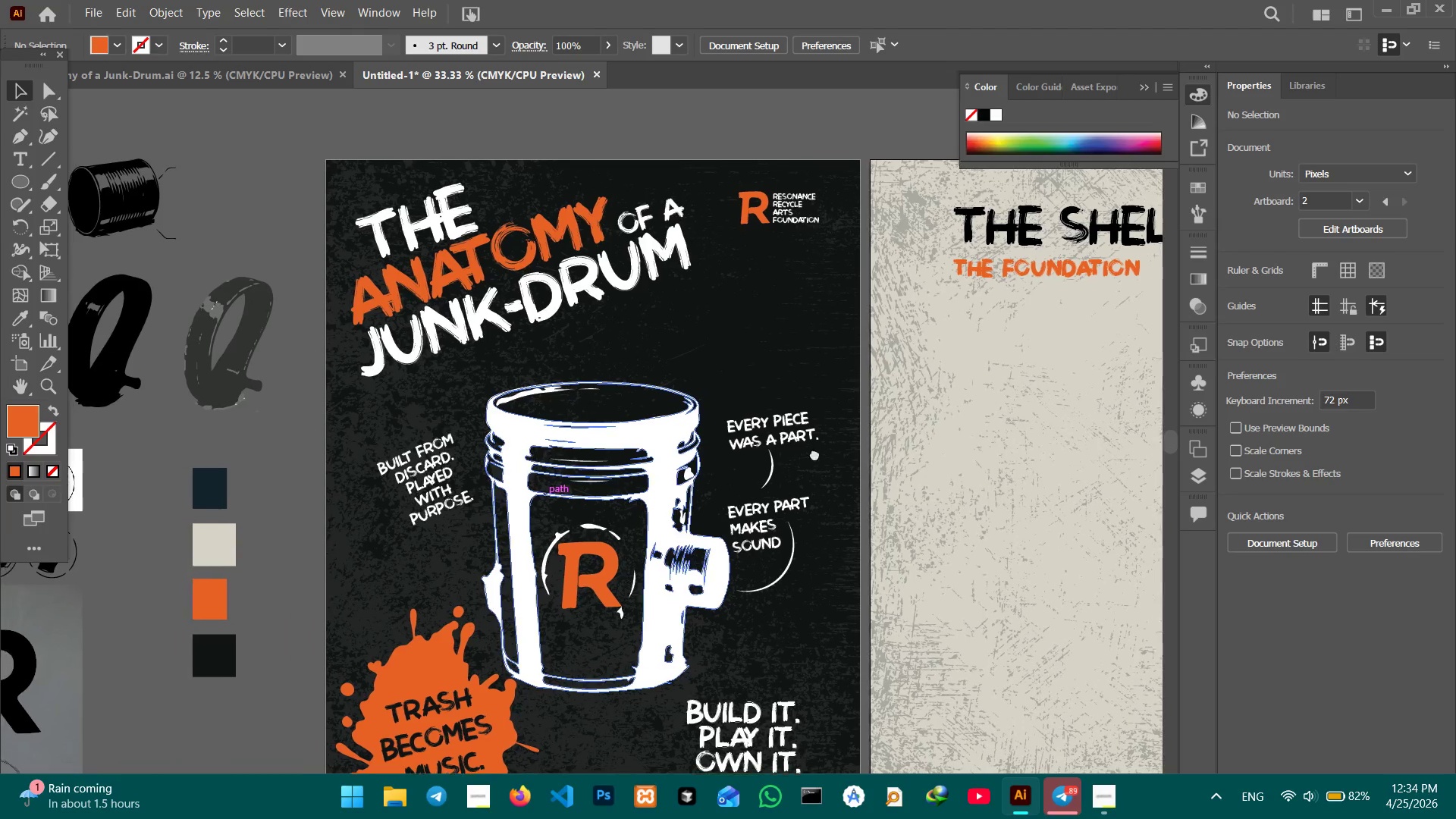 
left_click_drag(start_coordinate=[526, 455], to_coordinate=[902, 453])
 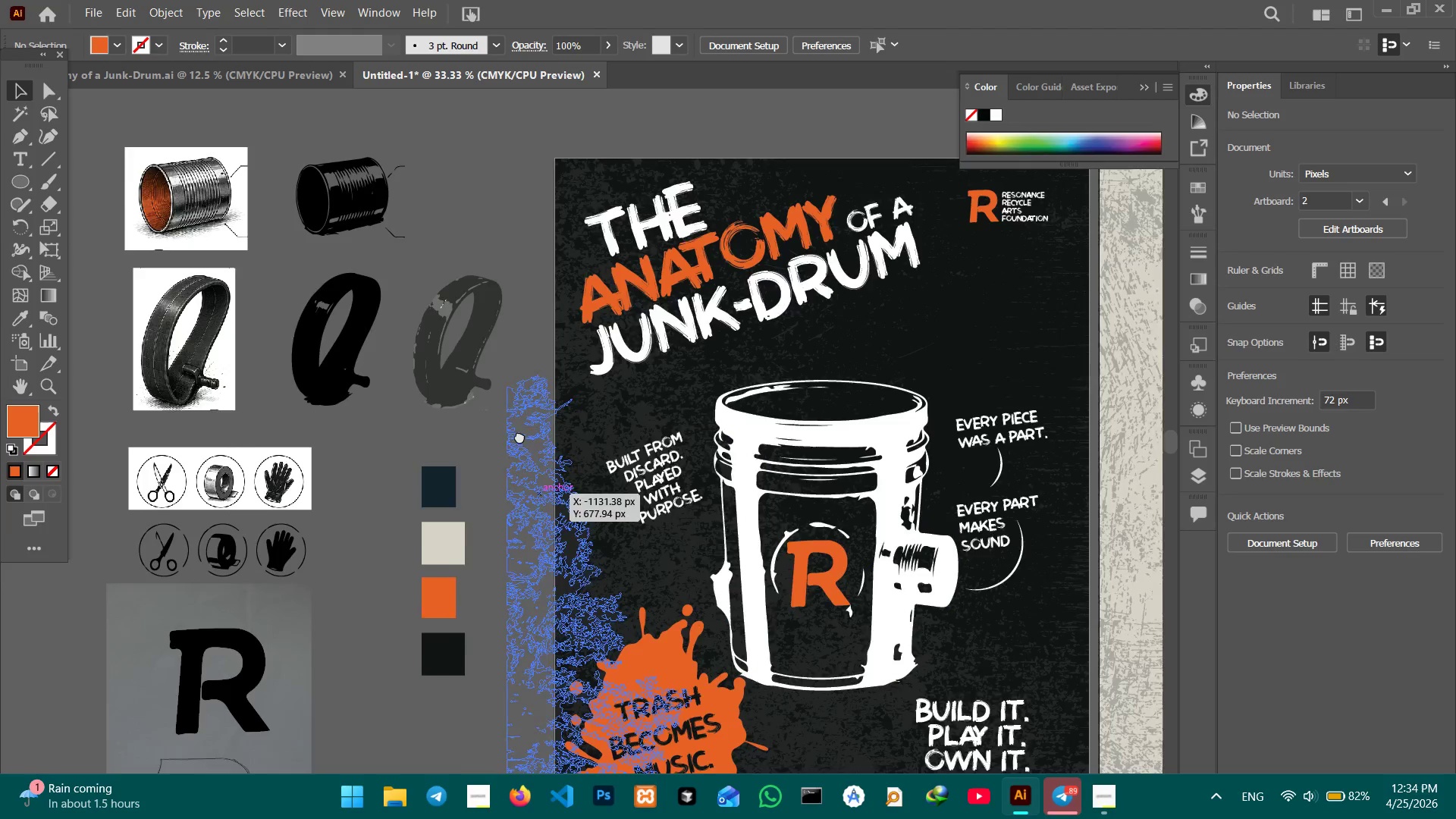 
left_click_drag(start_coordinate=[406, 424], to_coordinate=[854, 415])
 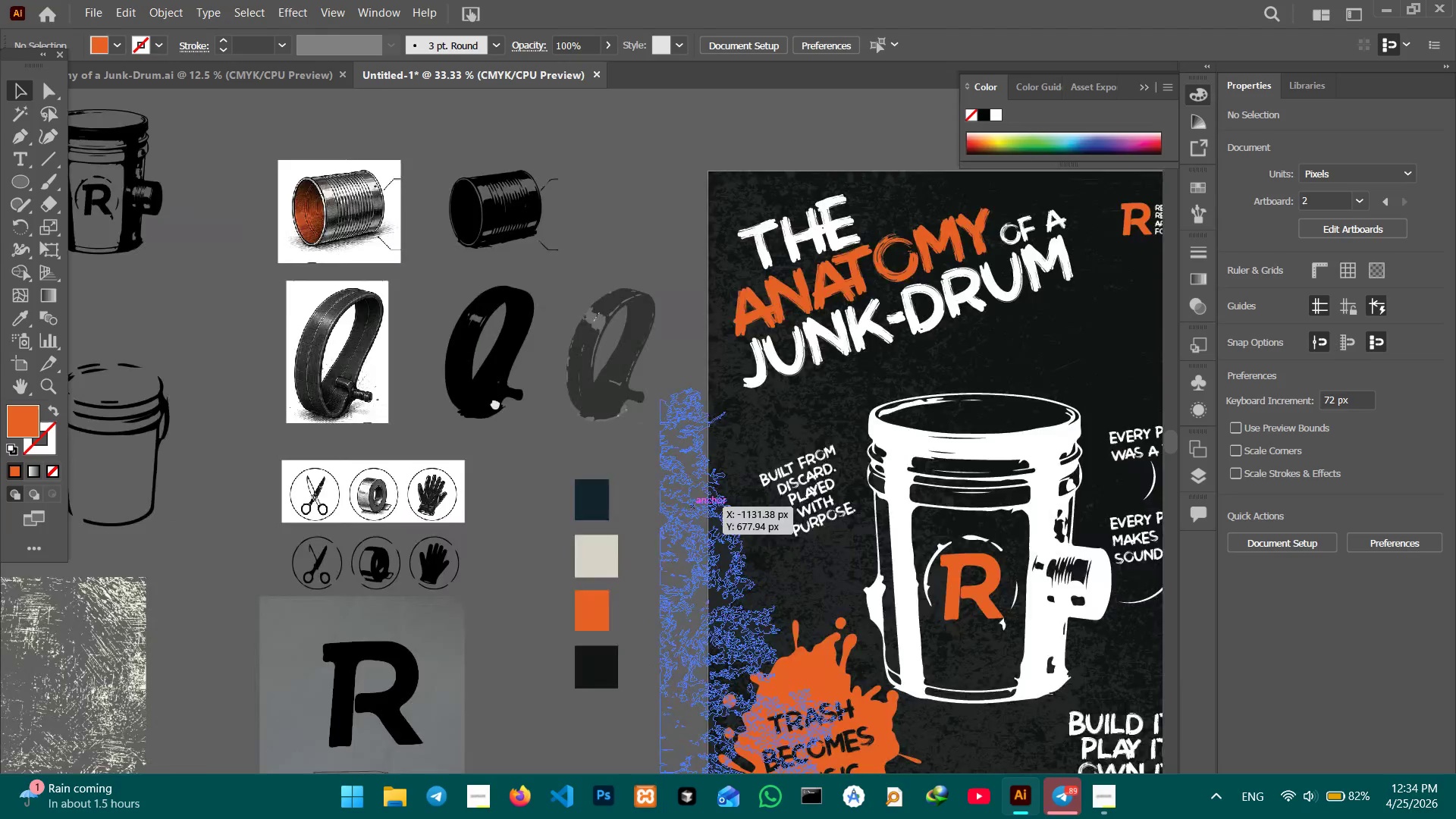 
key(Space)
 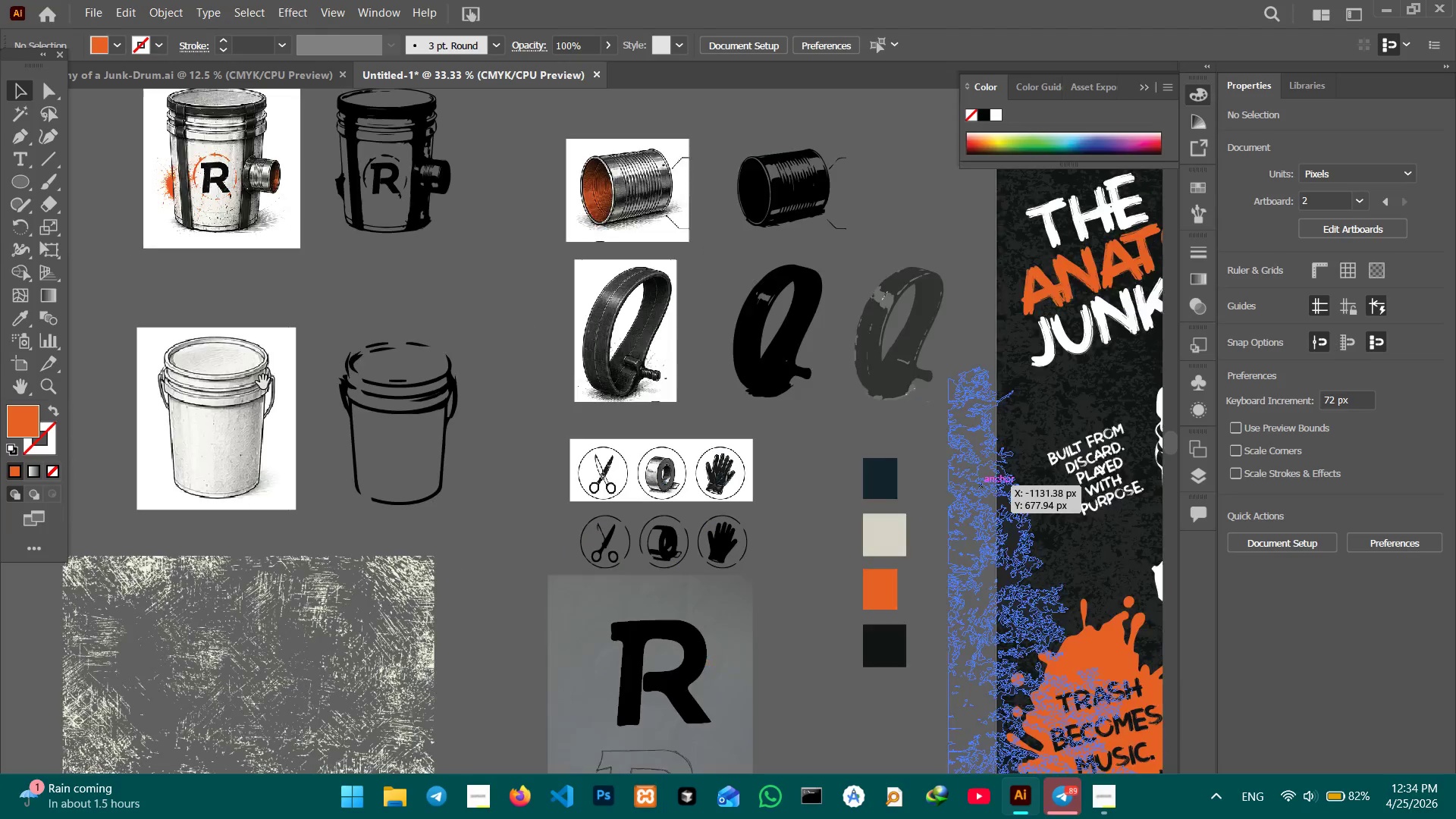 
key(Space)
 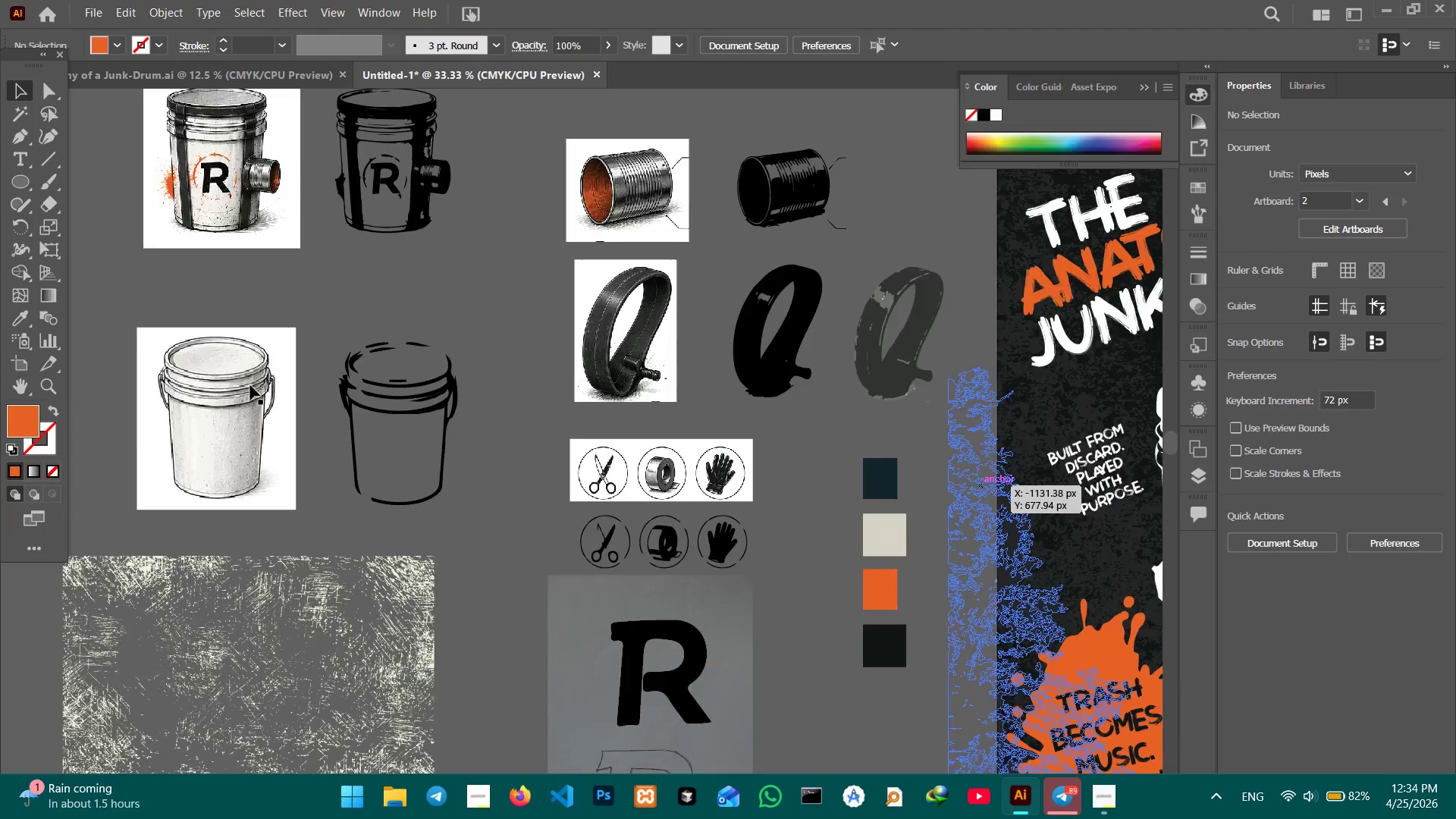 
key(Space)
 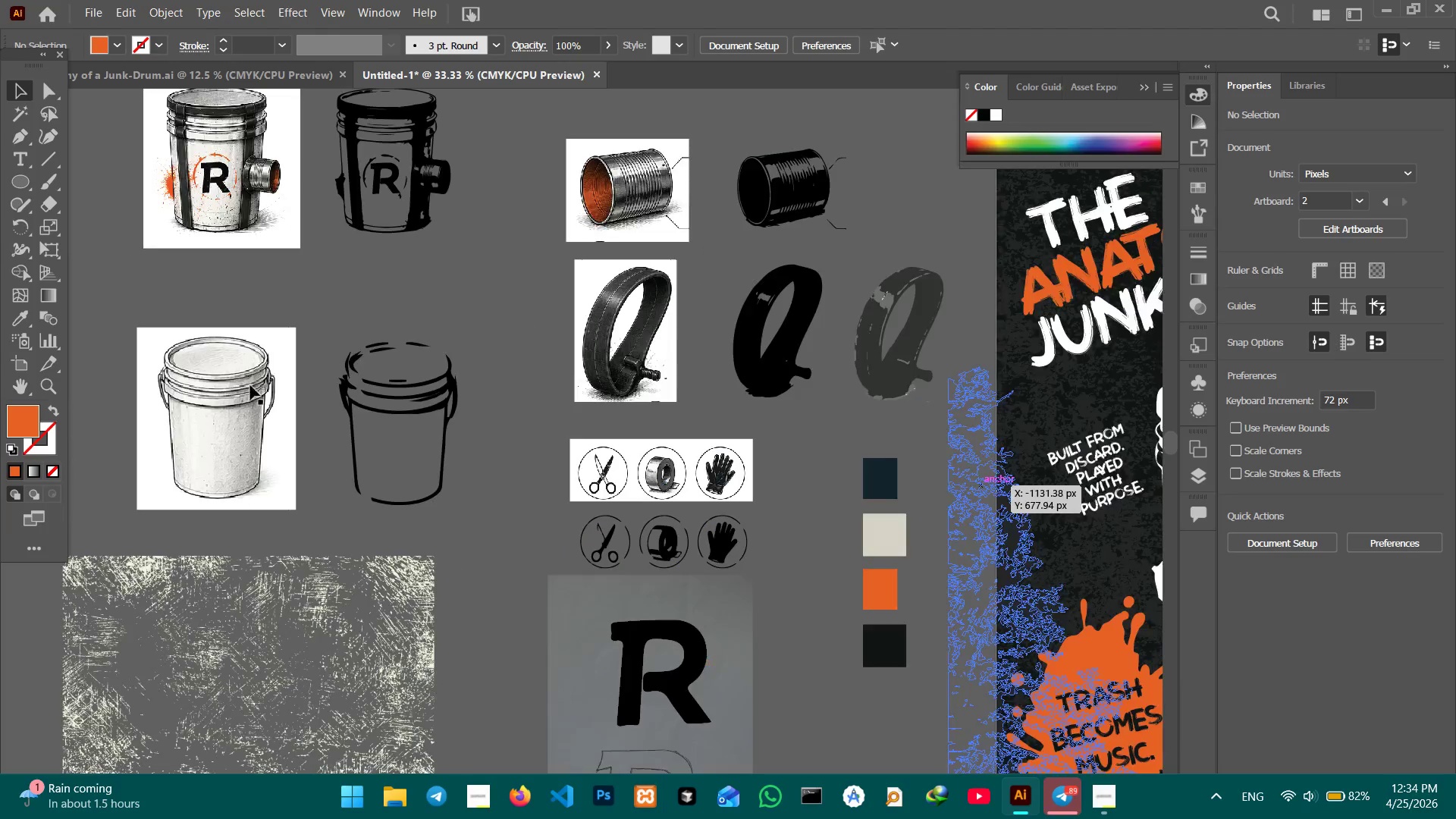 
key(Space)
 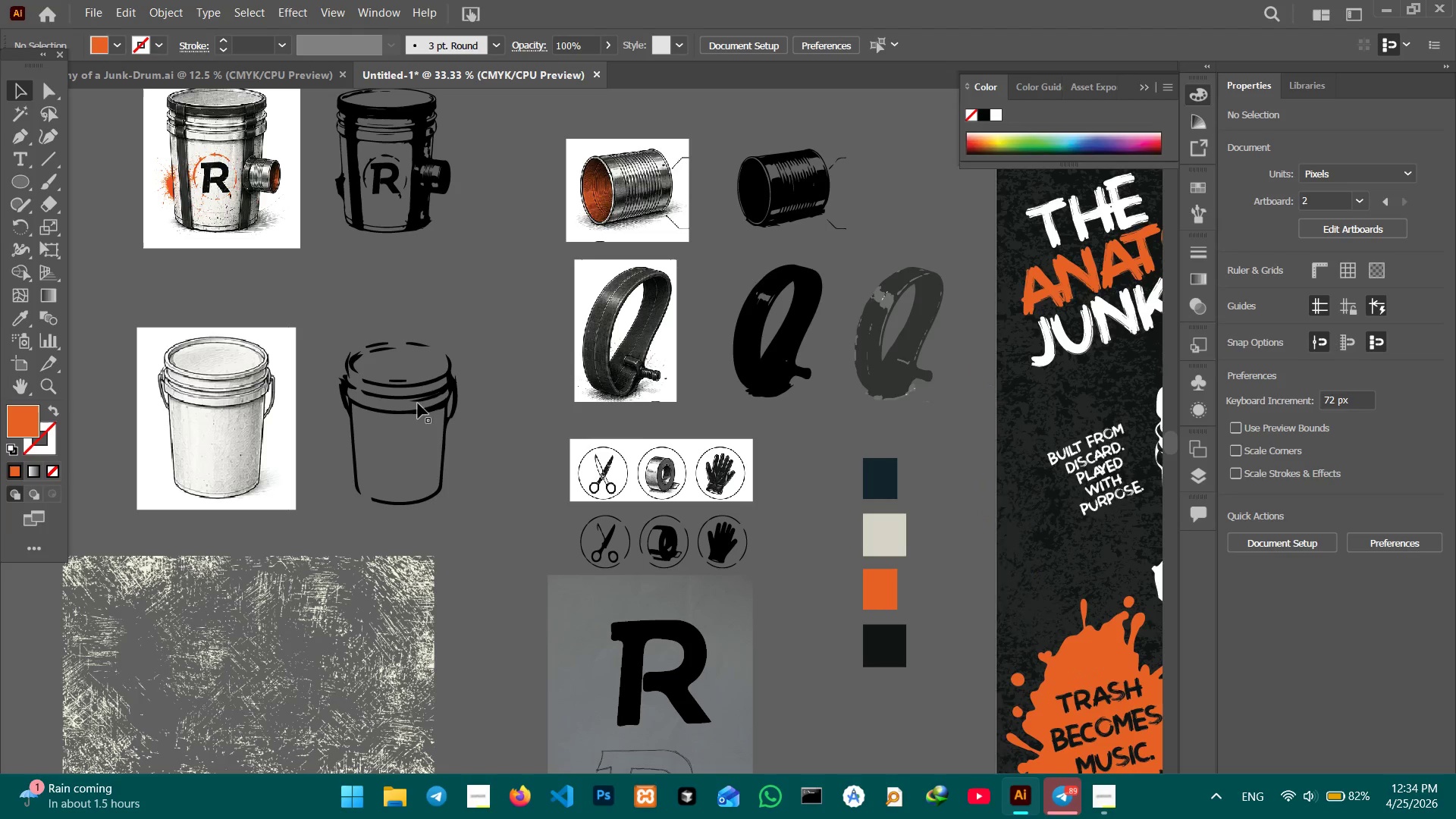 
left_click([419, 403])
 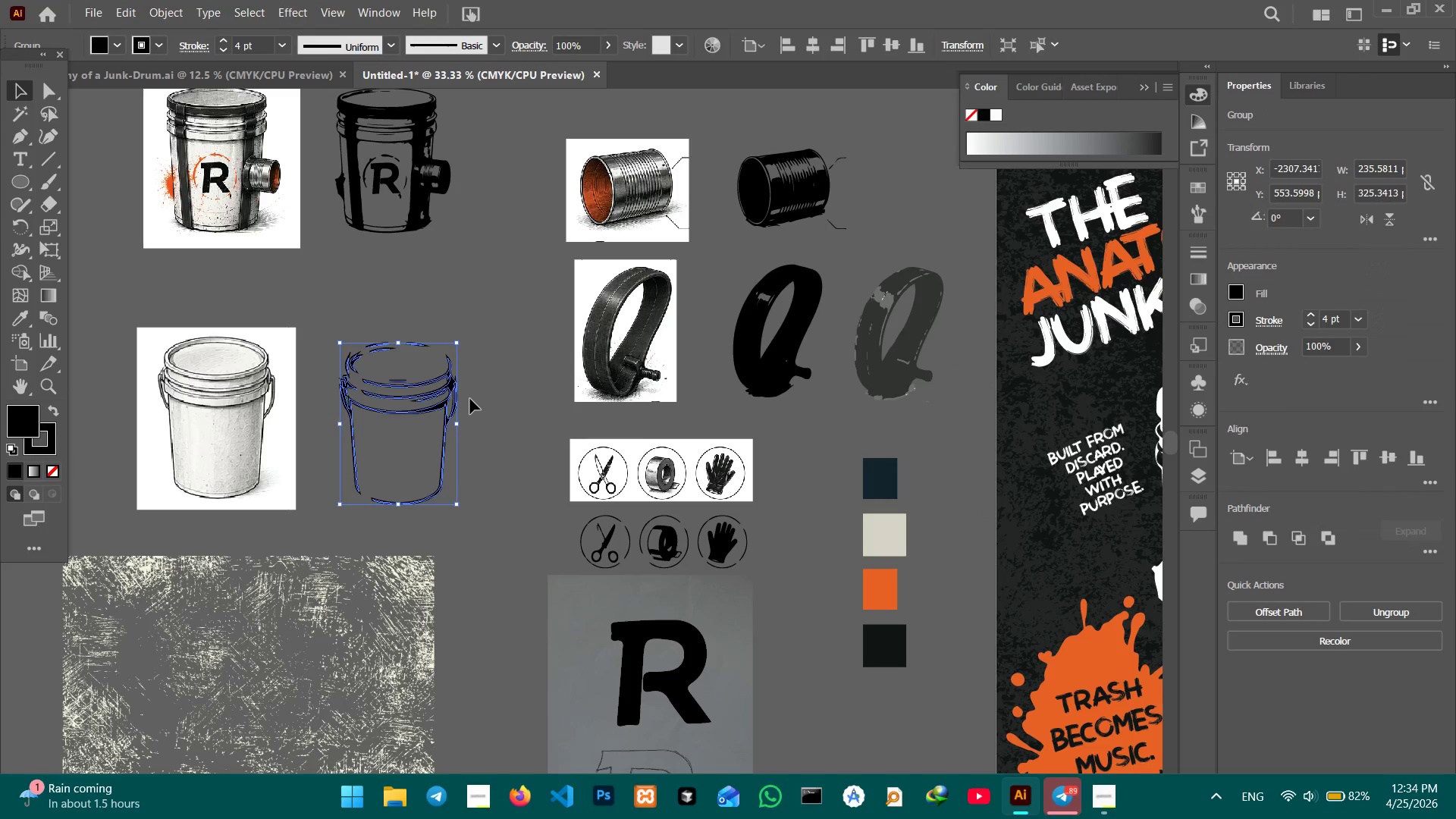 
key(Control+C)
 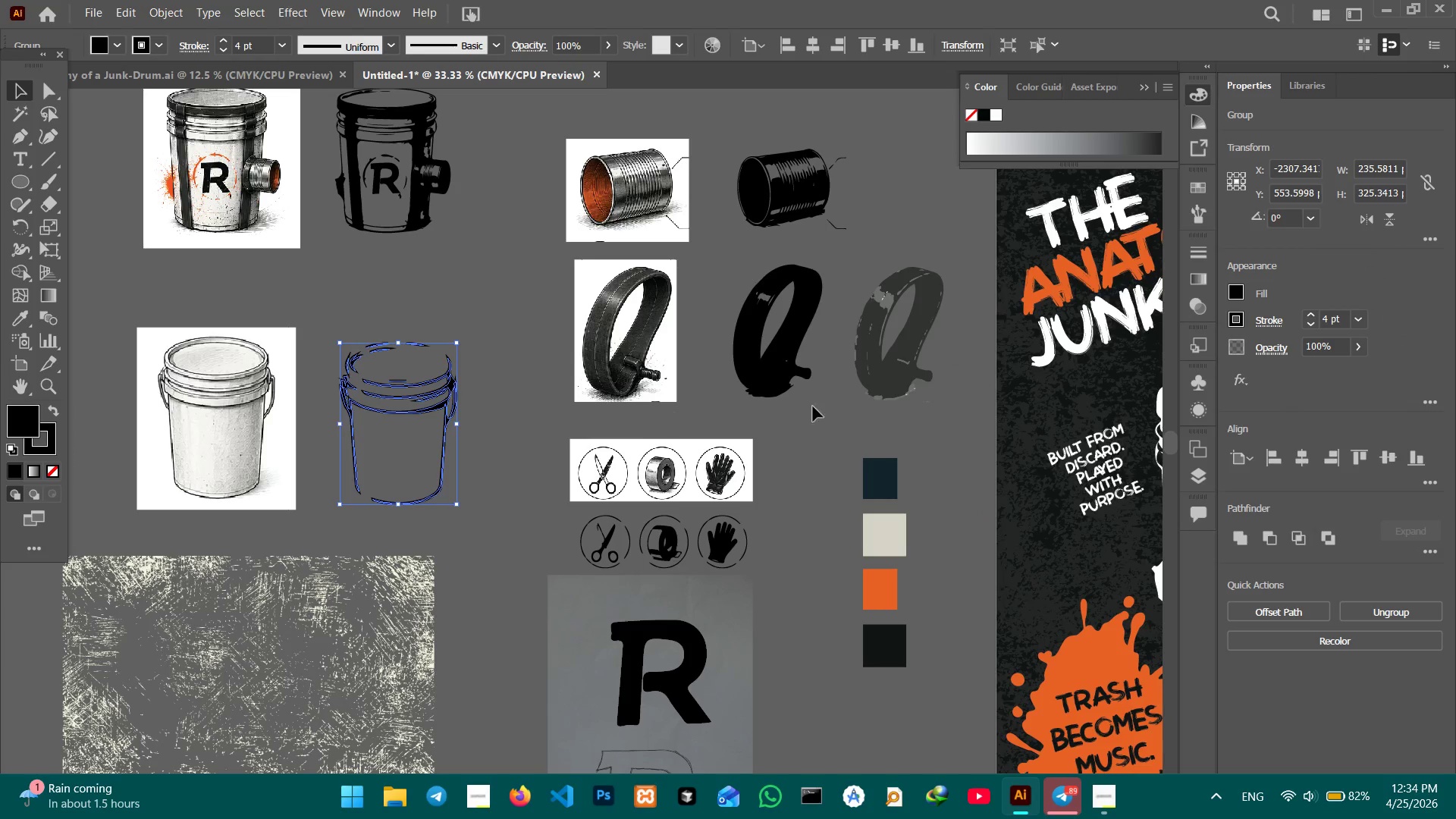 
hold_key(key=Space, duration=1.5)
 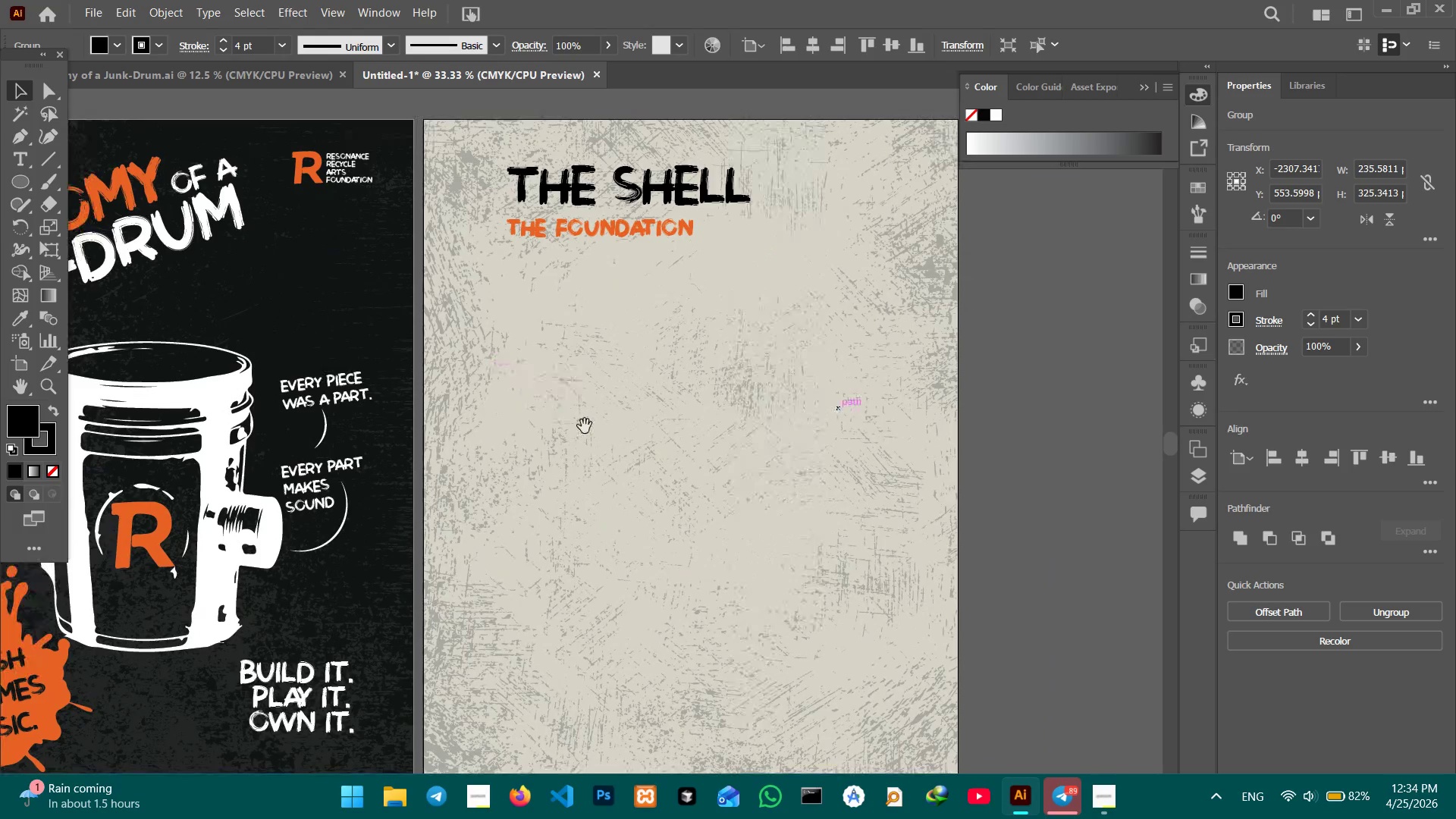 
left_click_drag(start_coordinate=[871, 406], to_coordinate=[383, 439])
 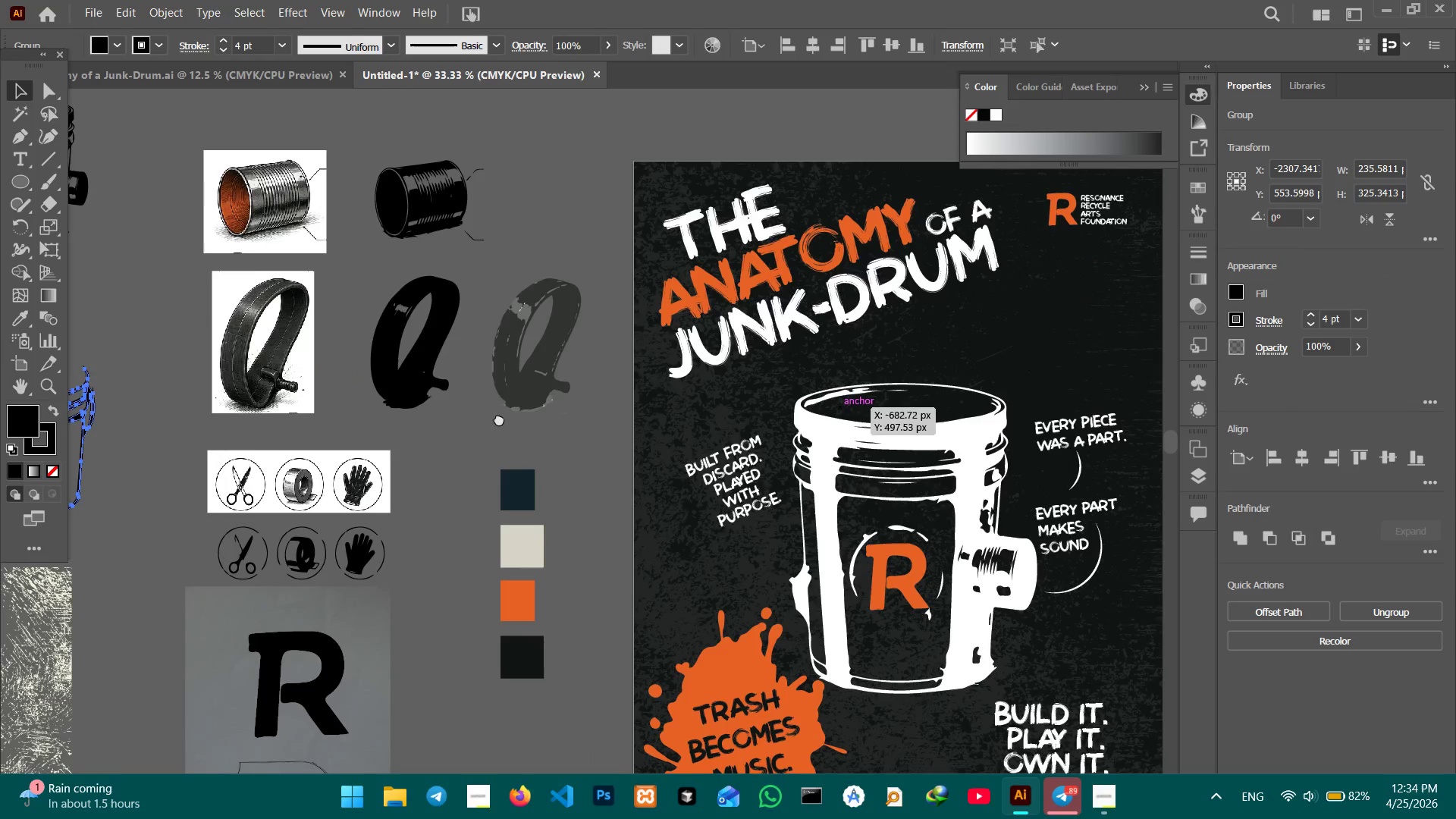 
left_click_drag(start_coordinate=[793, 425], to_coordinate=[344, 425])
 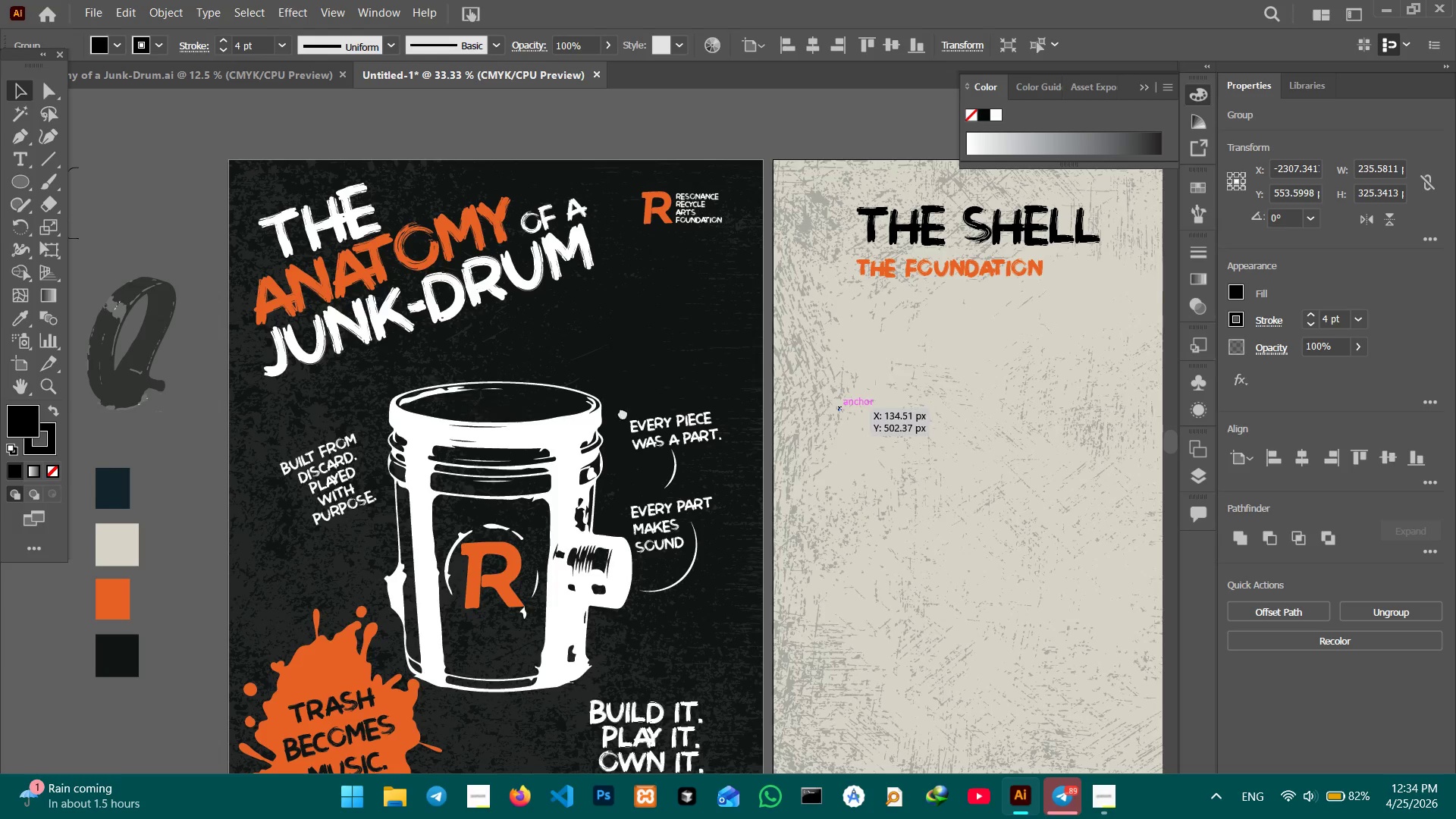 
left_click_drag(start_coordinate=[701, 413], to_coordinate=[351, 373])
 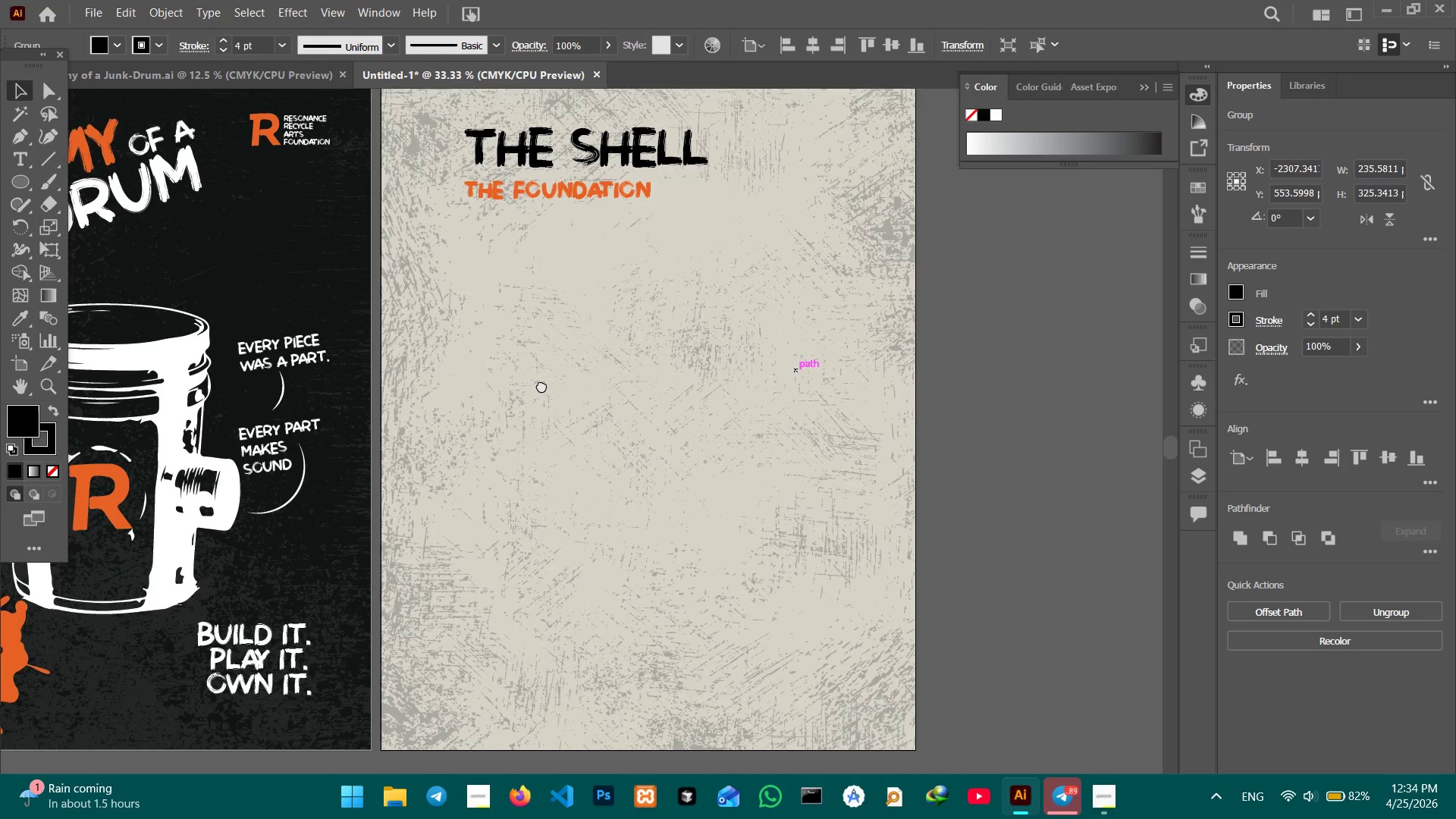 
hold_key(key=Space, duration=1.42)
 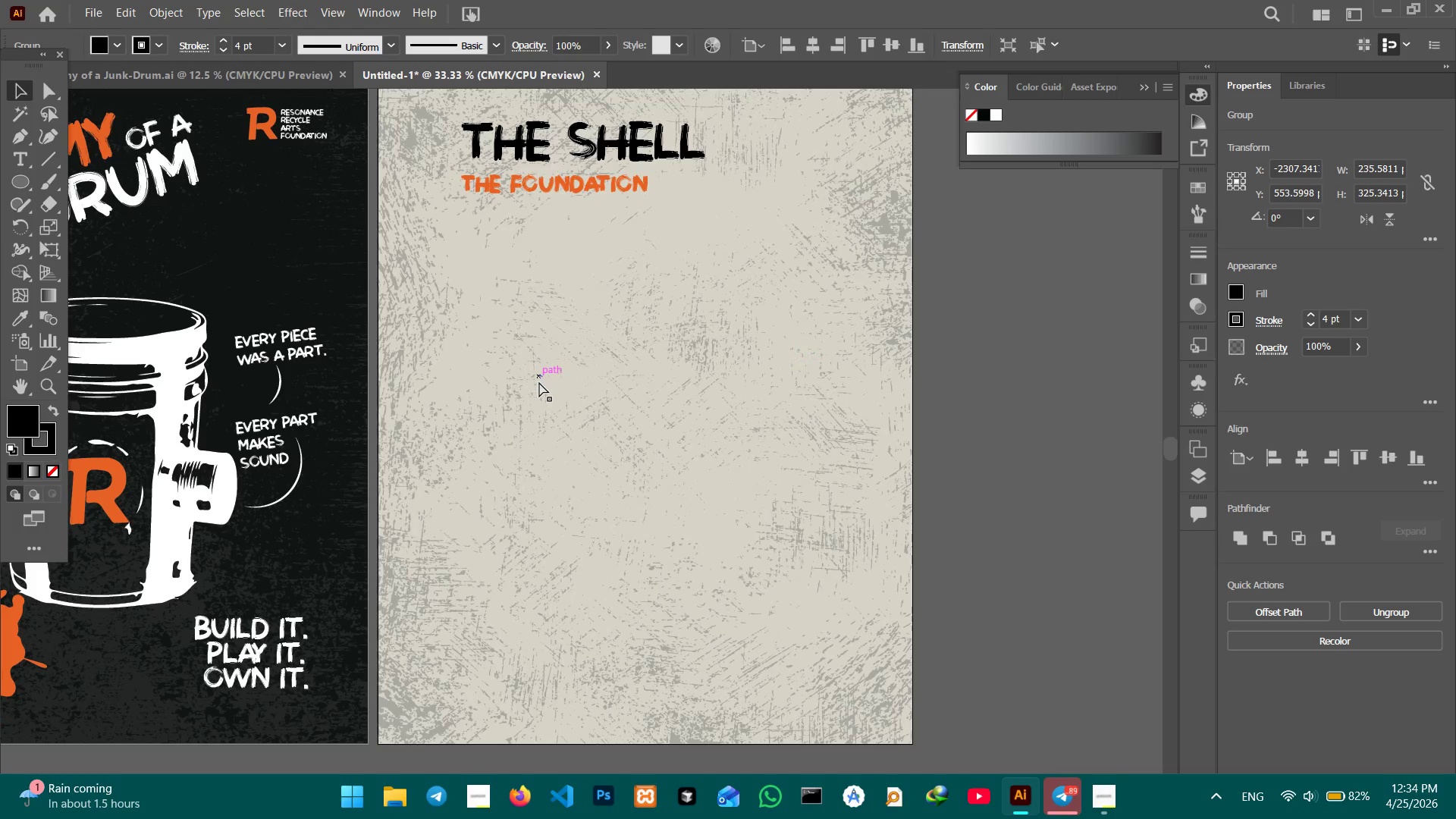 
left_click_drag(start_coordinate=[584, 423], to_coordinate=[538, 378])
 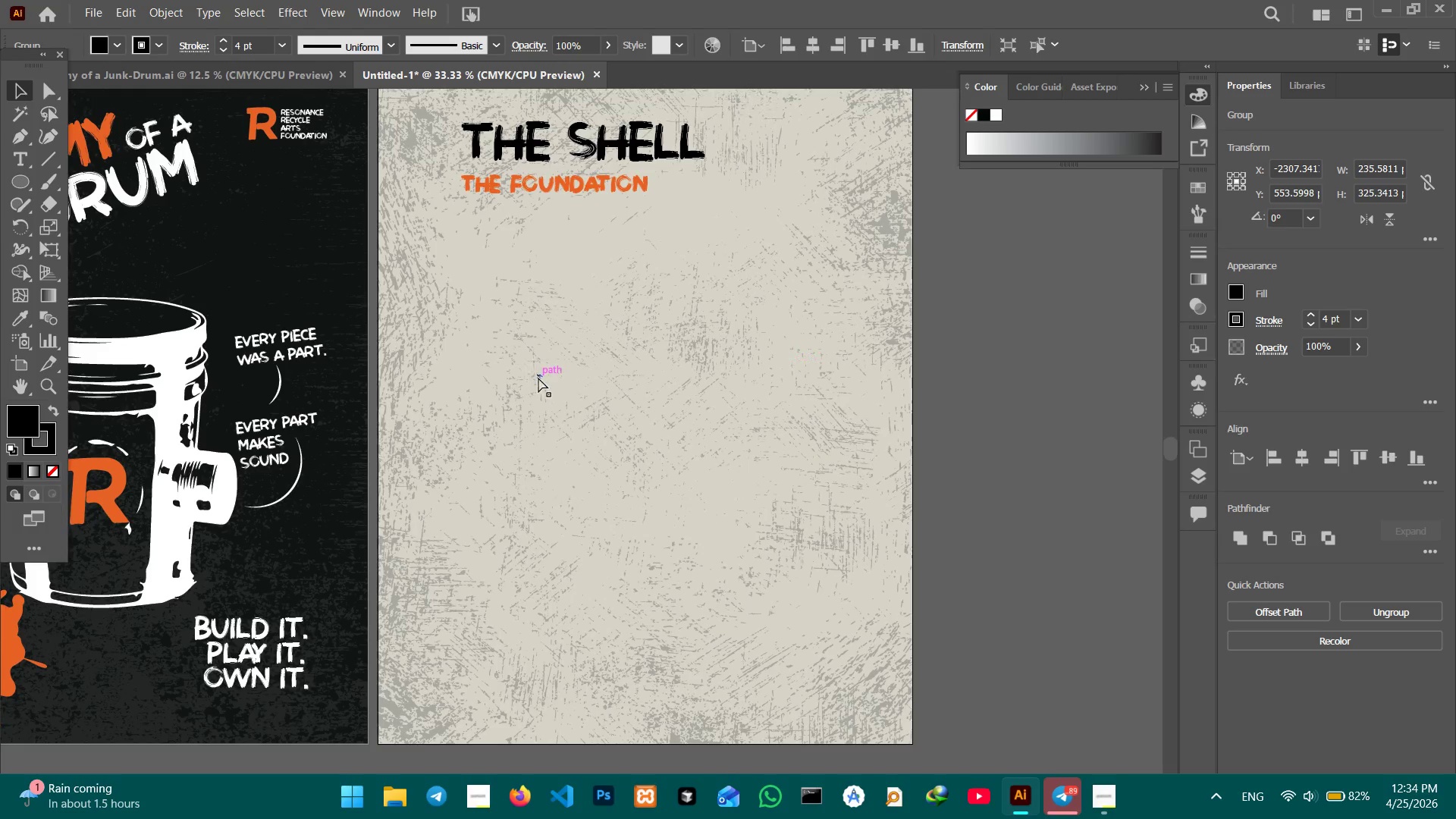 
key(Control+V)
 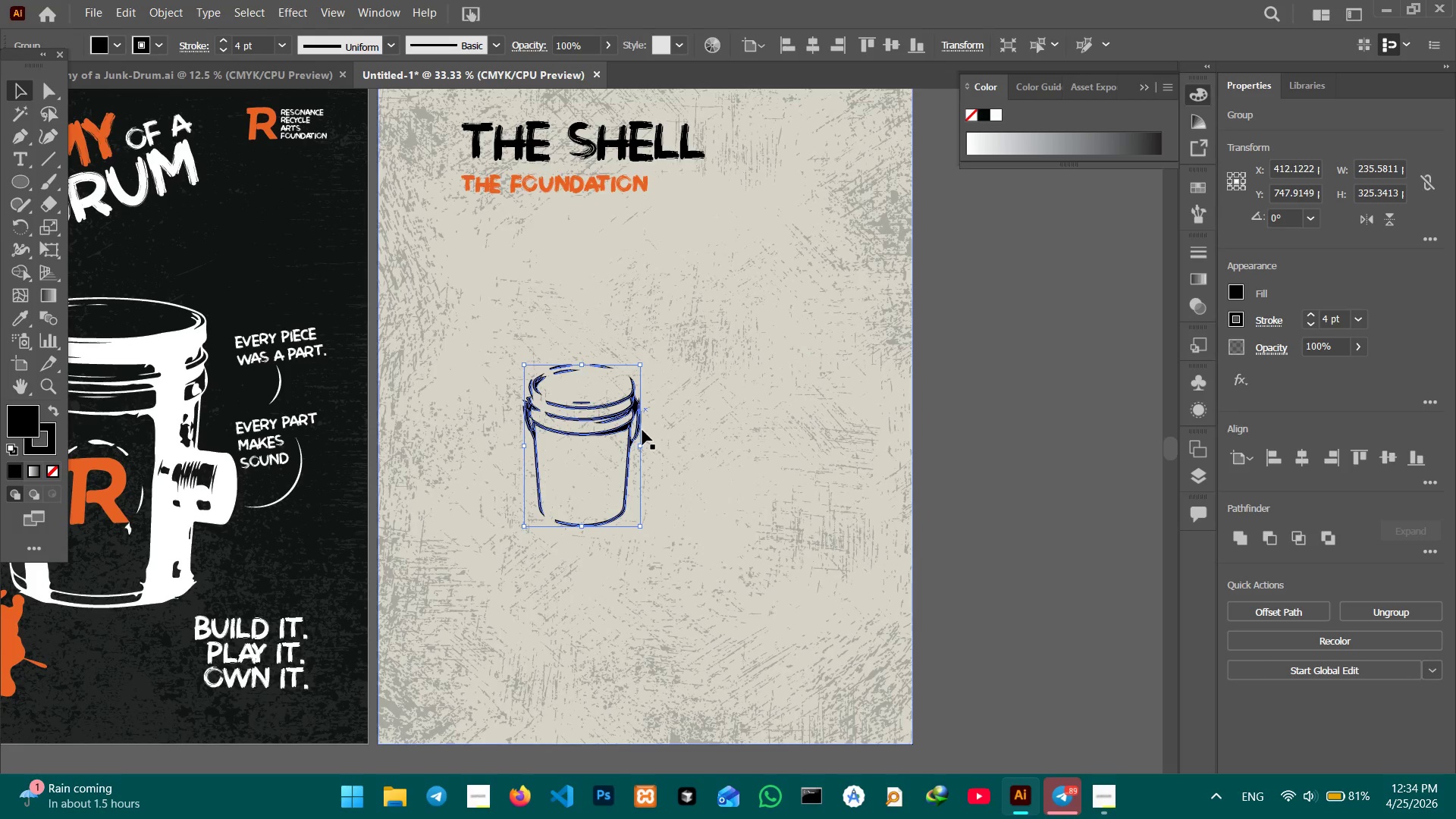 
left_click_drag(start_coordinate=[640, 445], to_coordinate=[753, 470])
 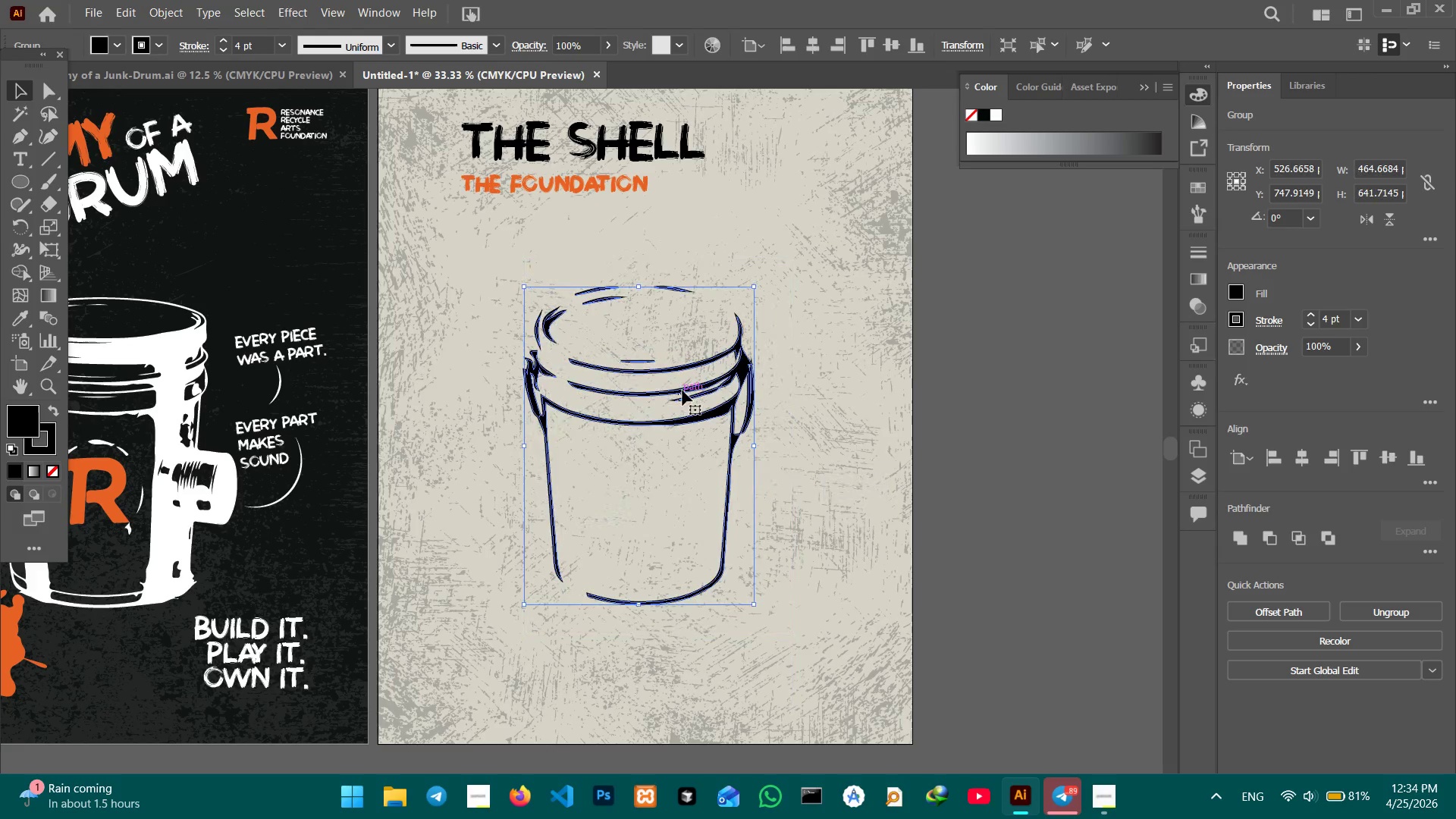 
hold_key(key=ShiftLeft, duration=2.23)
 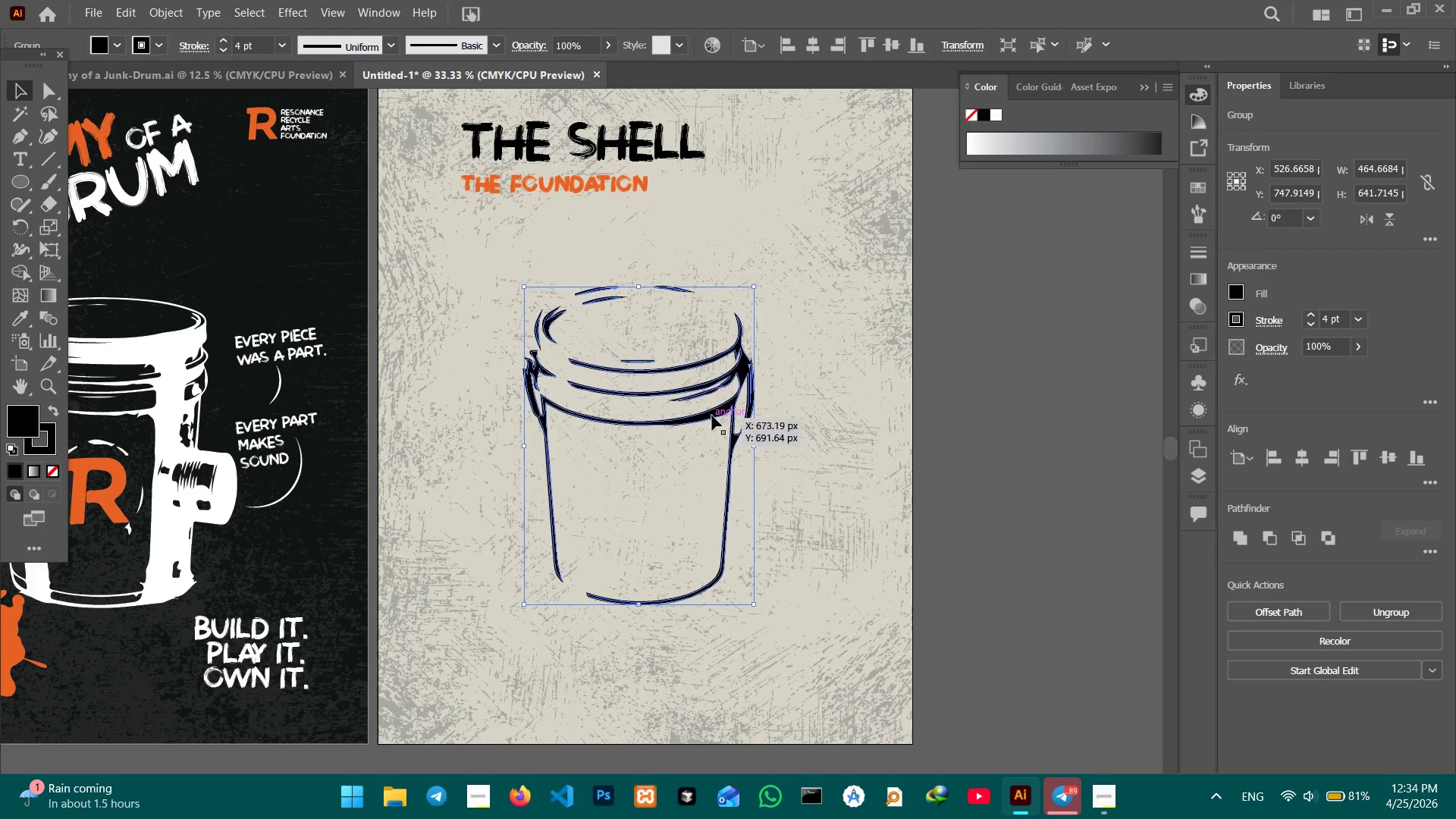 
left_click_drag(start_coordinate=[712, 416], to_coordinate=[793, 417])
 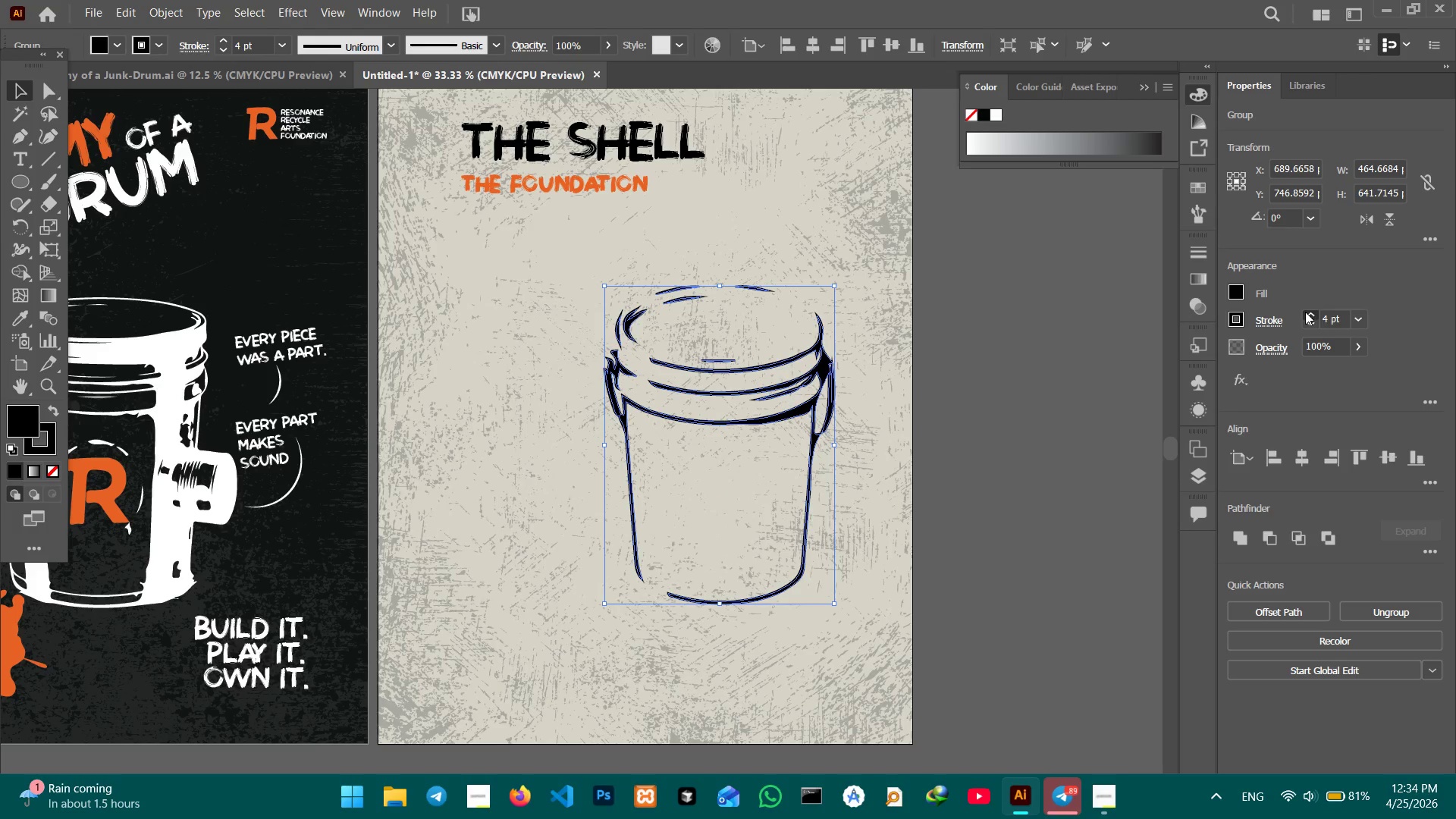 
left_click([1307, 317])
 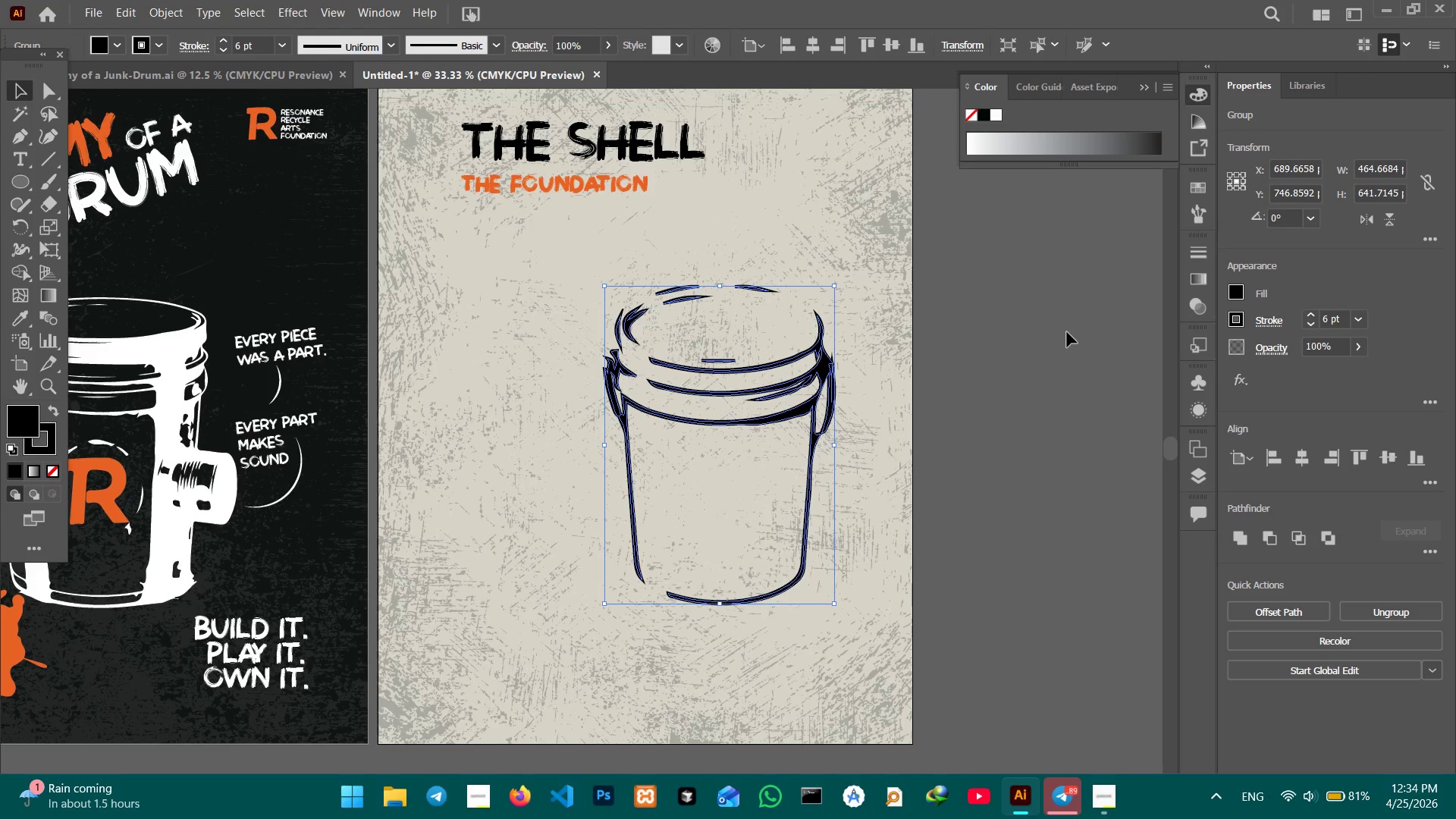 
left_click([1059, 332])
 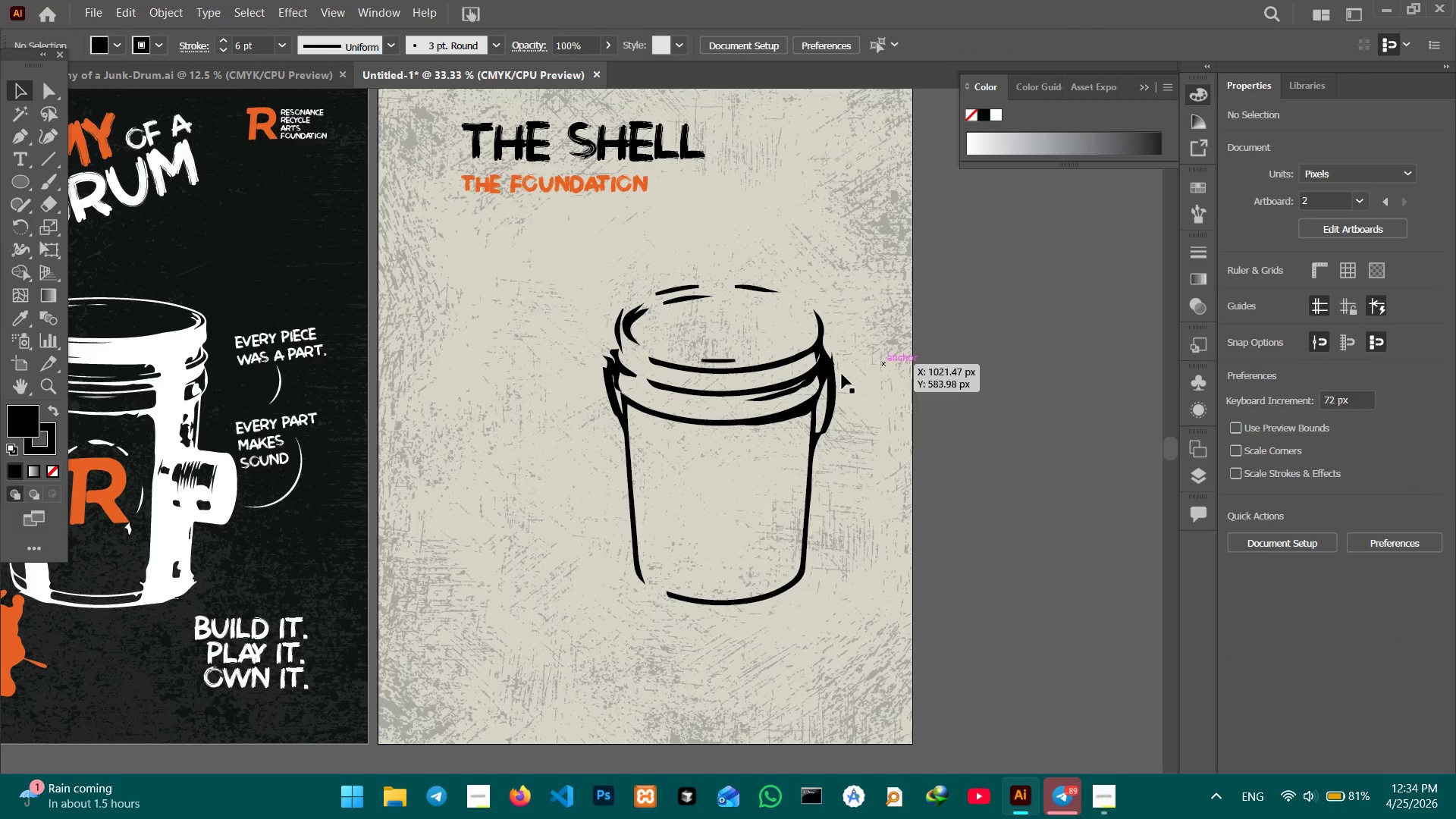 
hold_key(key=Space, duration=1.45)
 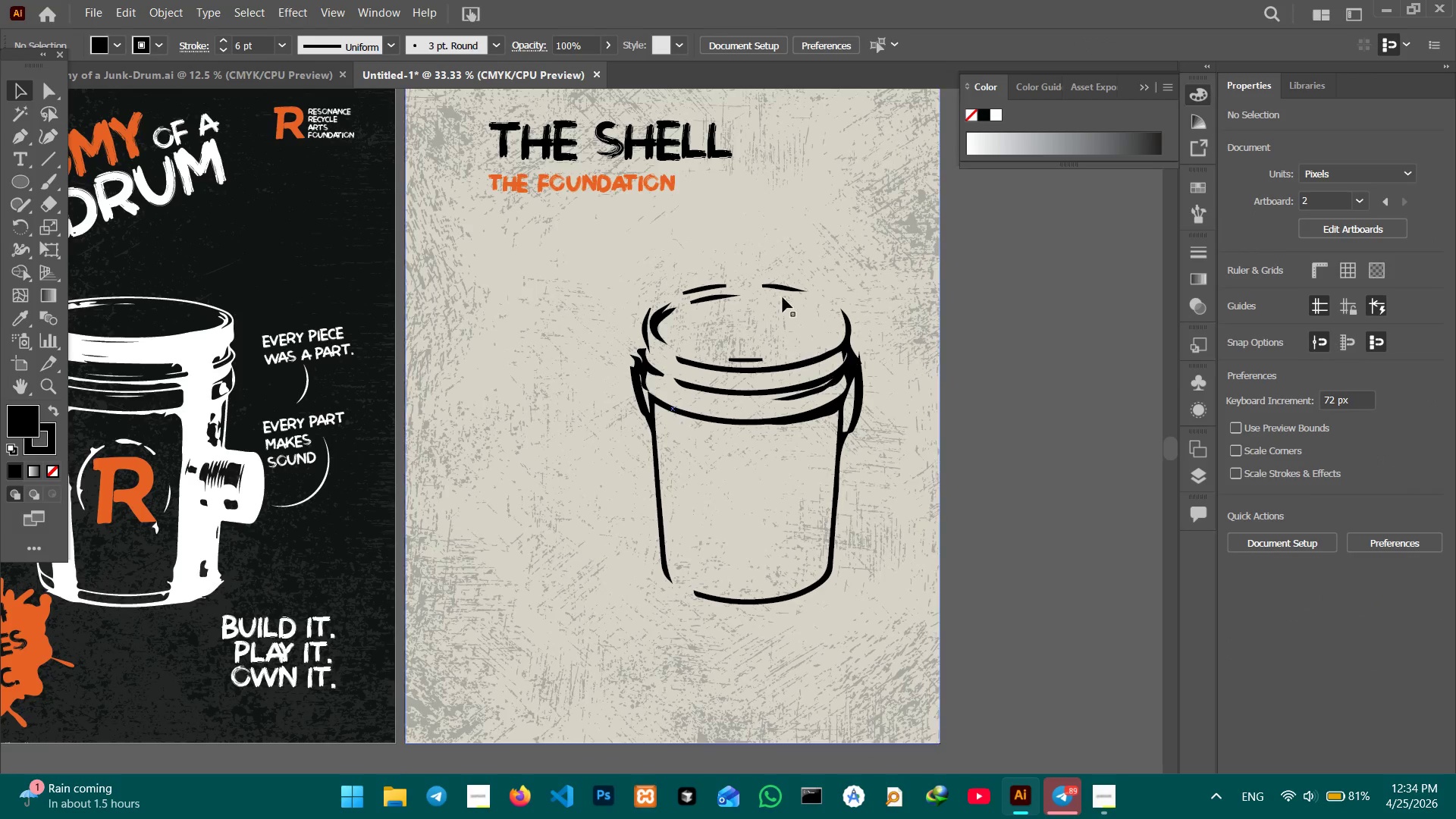 
left_click_drag(start_coordinate=[816, 381], to_coordinate=[843, 380])
 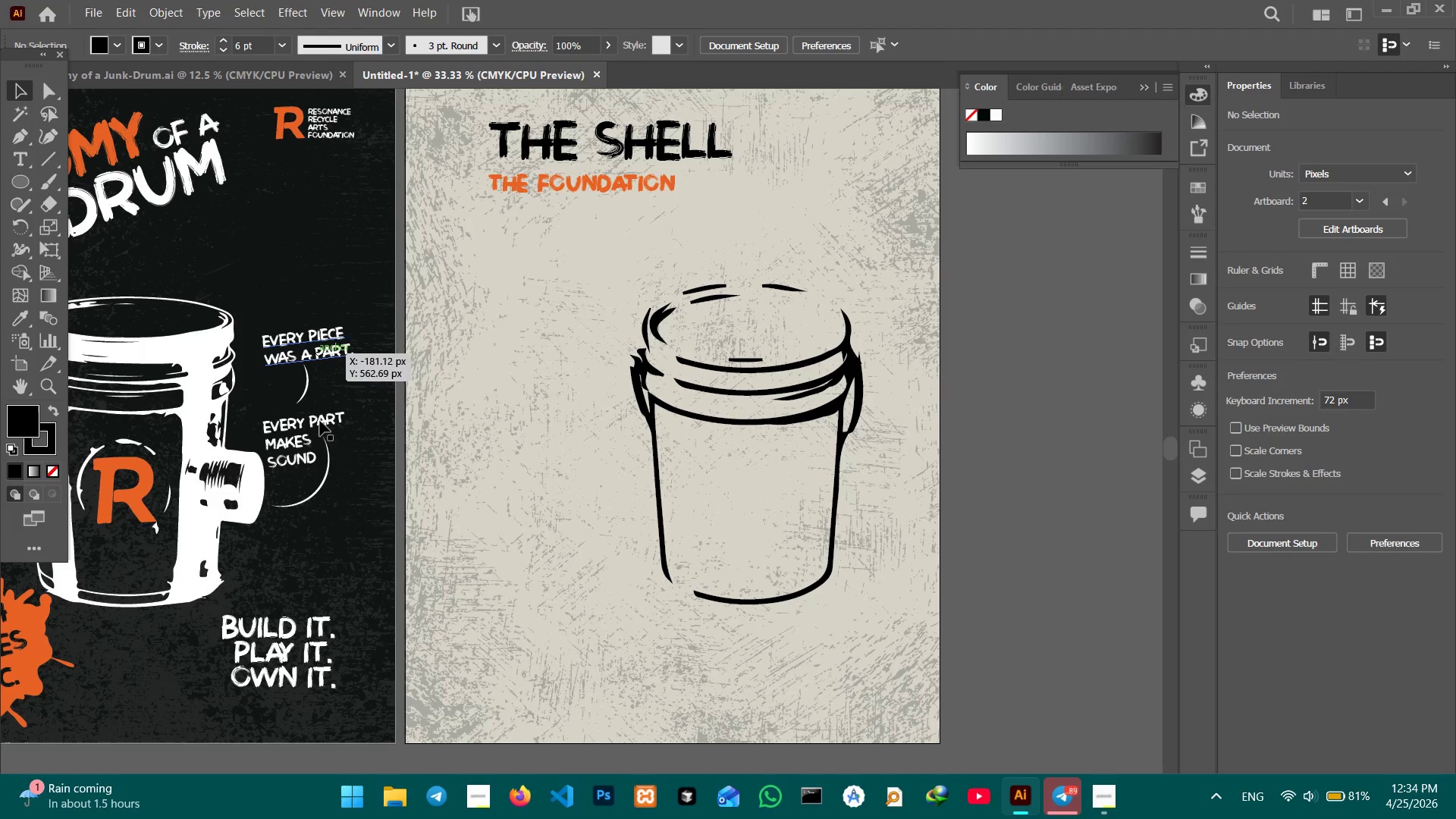 
left_click([297, 431])
 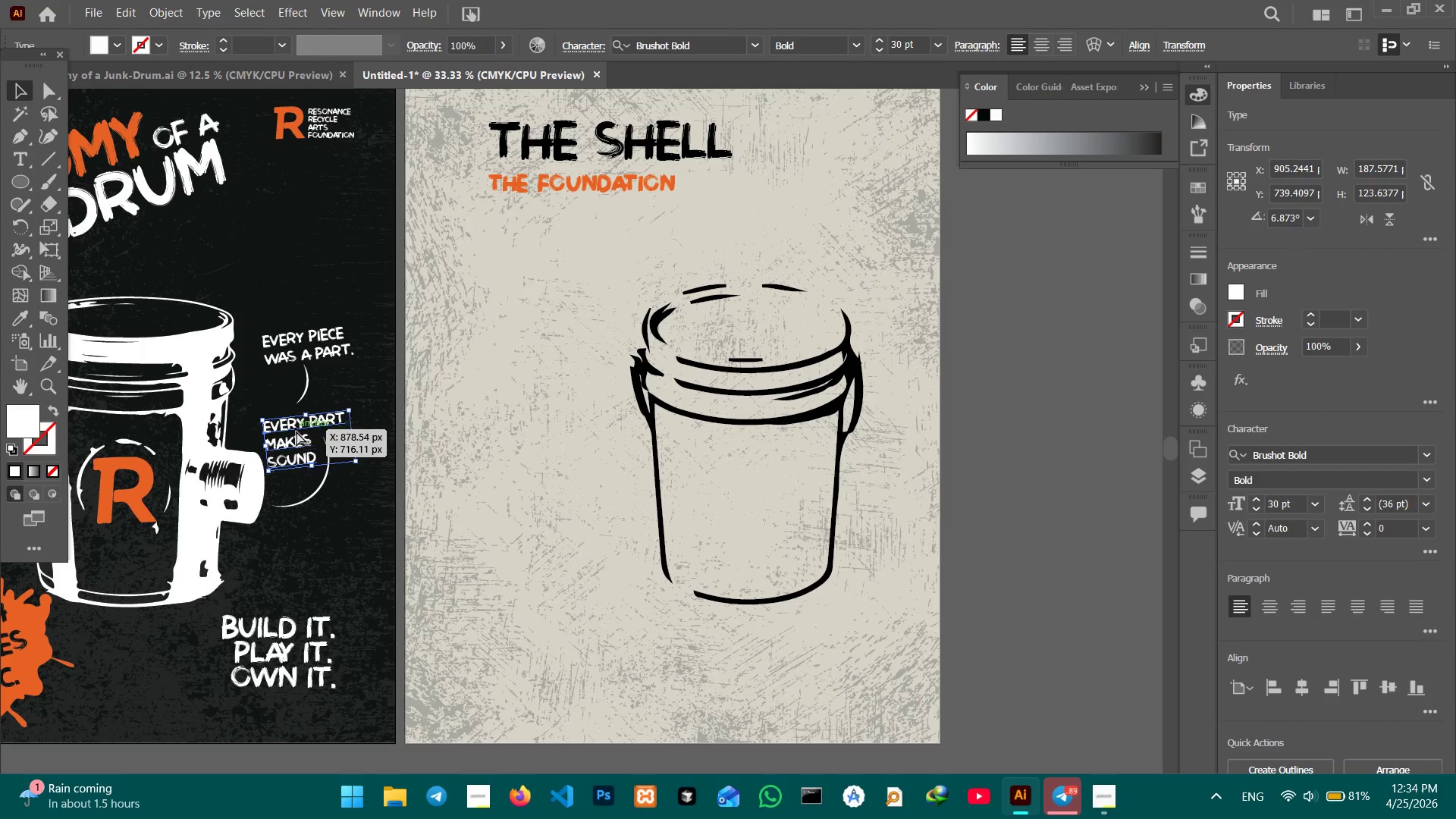 
key(Control+C)
 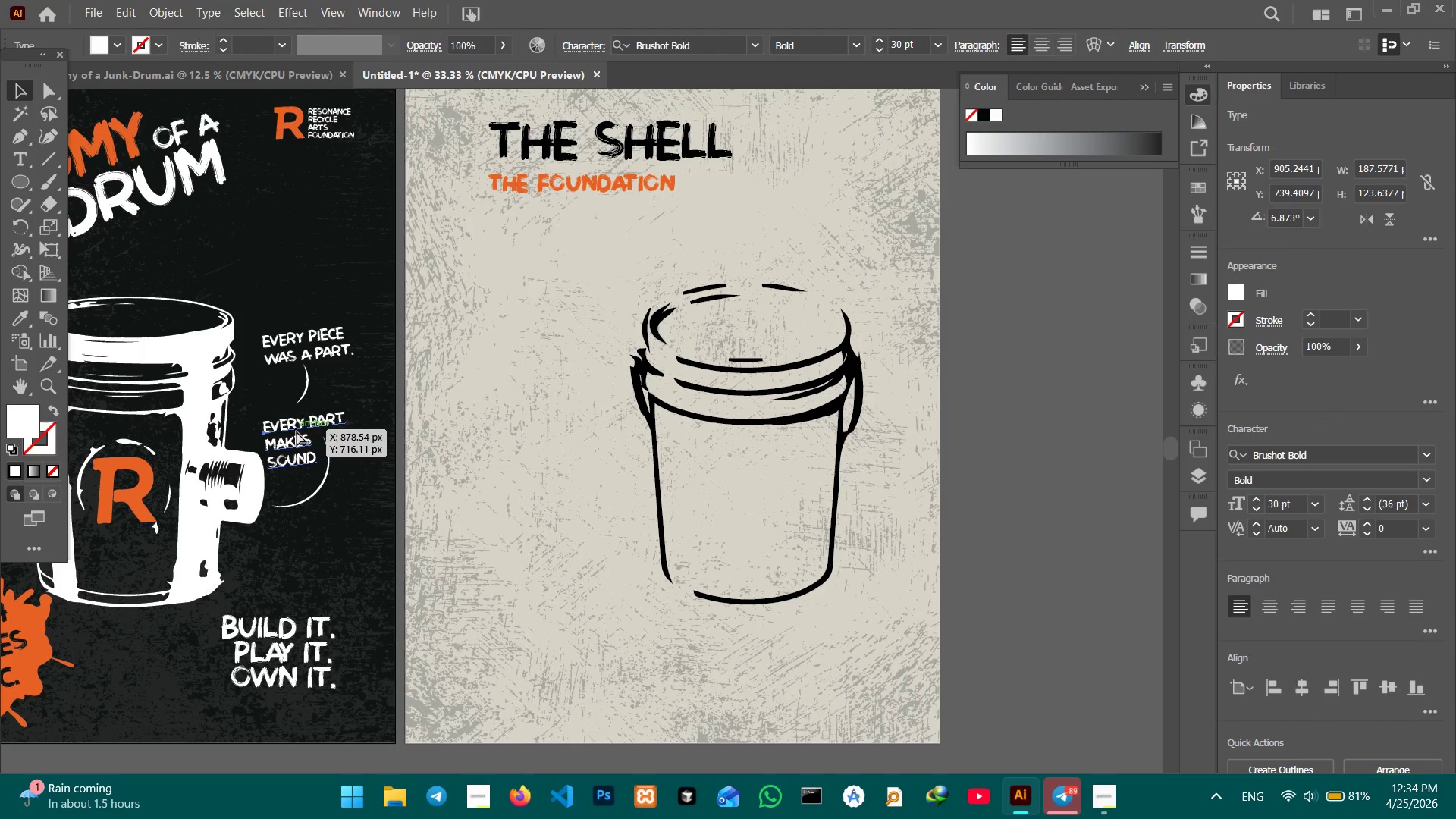 
key(Control+V)
 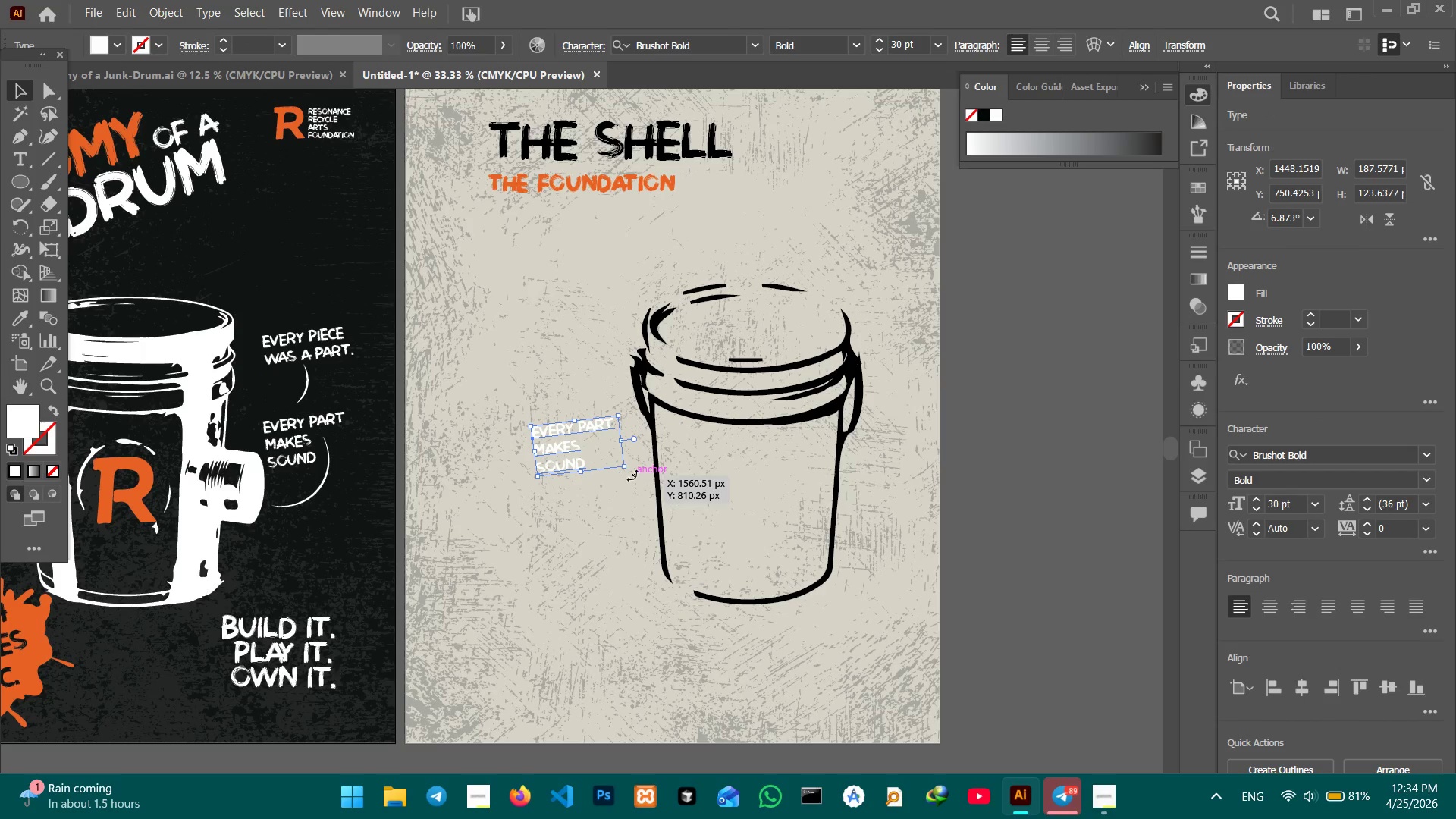 
left_click_drag(start_coordinate=[632, 474], to_coordinate=[620, 475])
 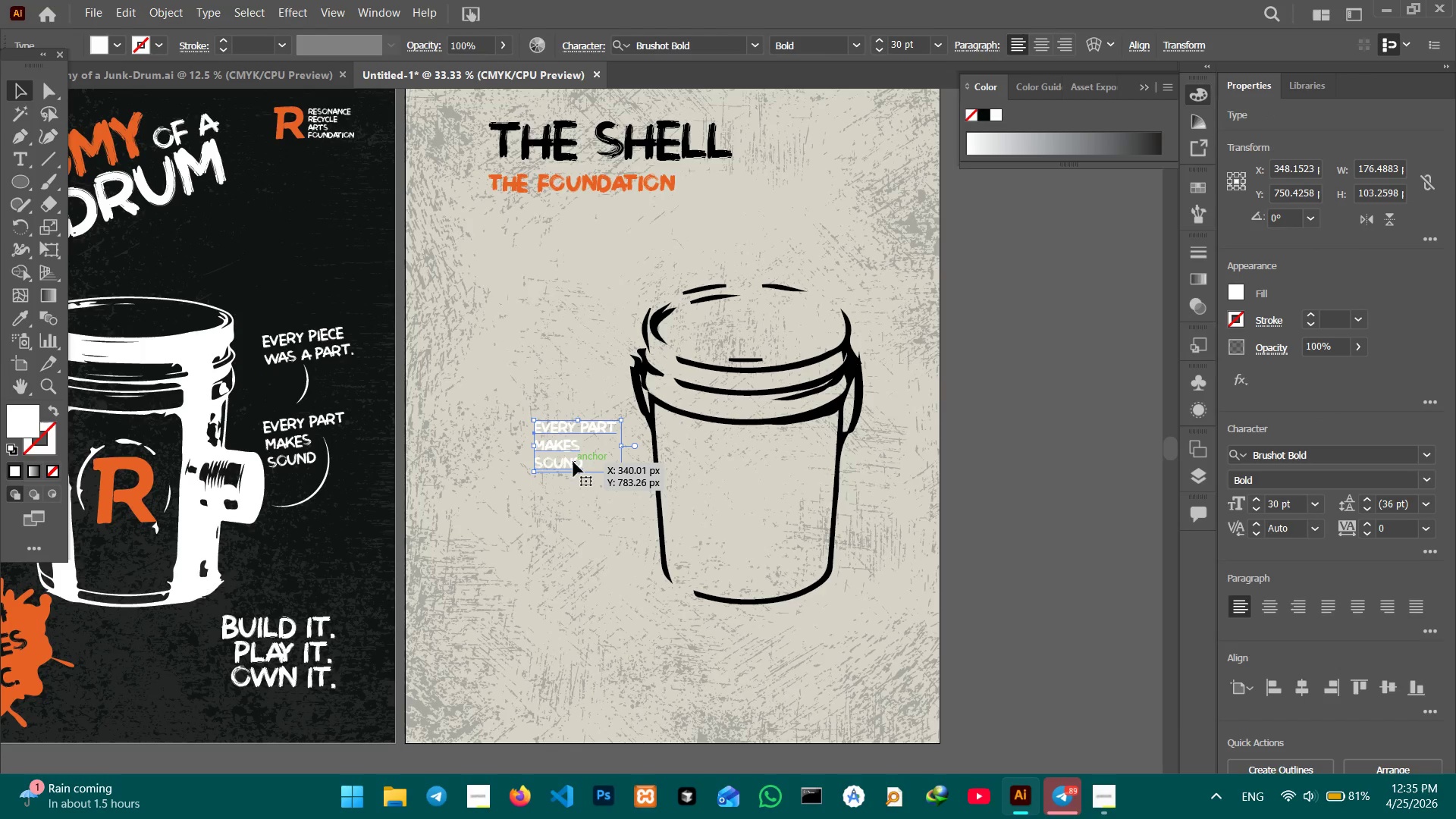 
hold_key(key=ShiftLeft, duration=1.3)
 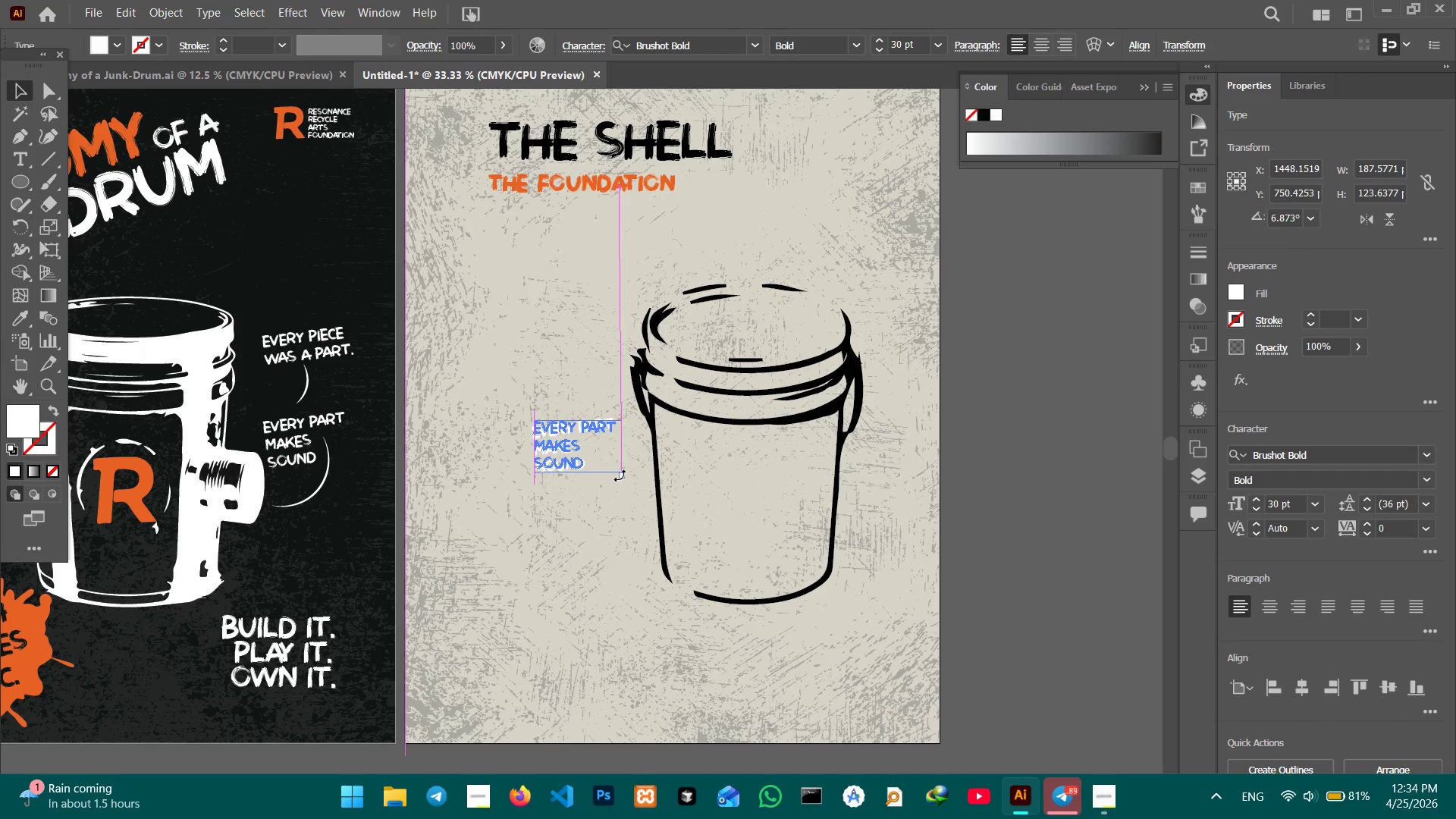 
left_click_drag(start_coordinate=[573, 462], to_coordinate=[534, 252])
 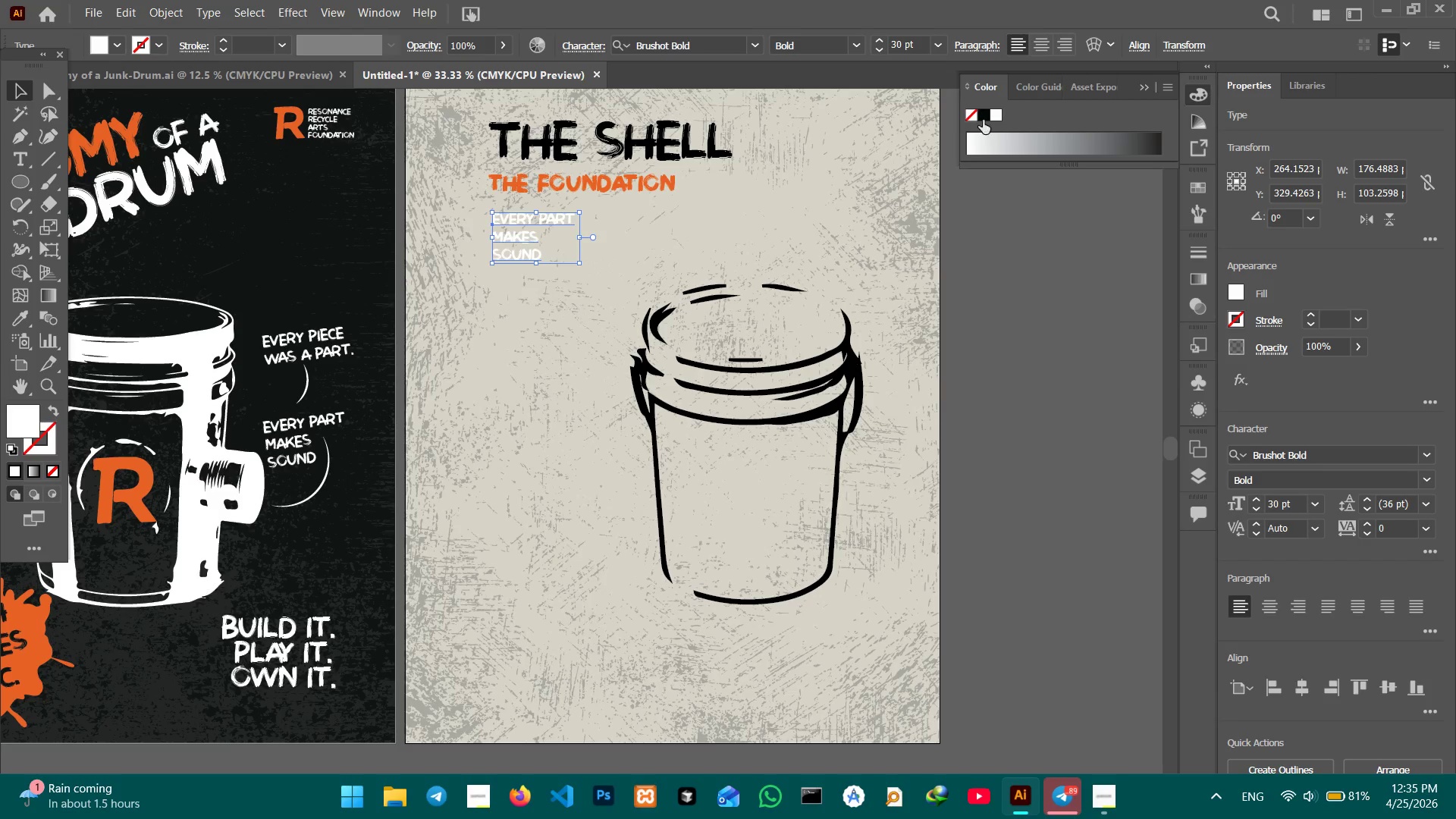 
left_click([983, 119])
 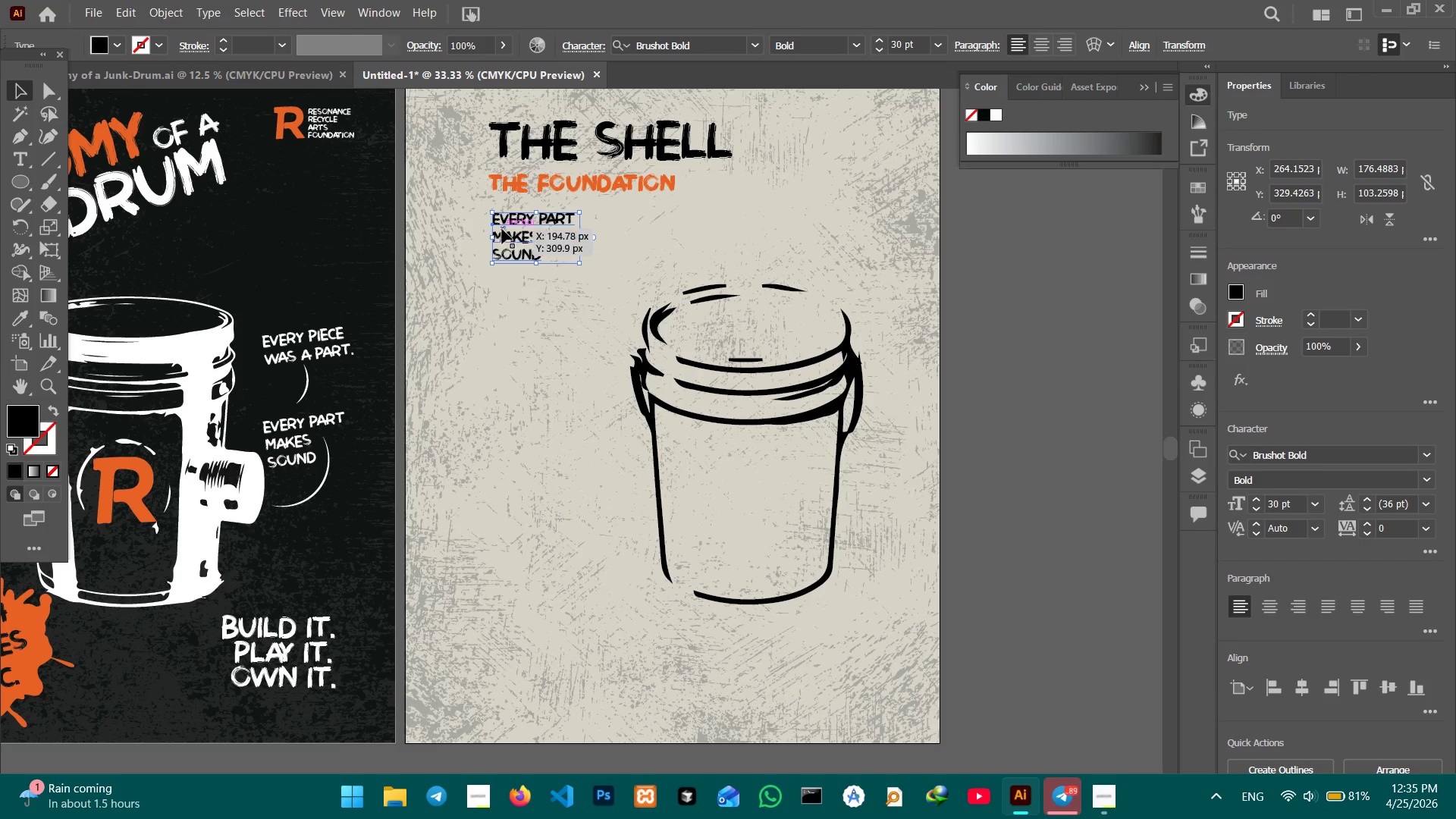 
double_click([502, 233])
 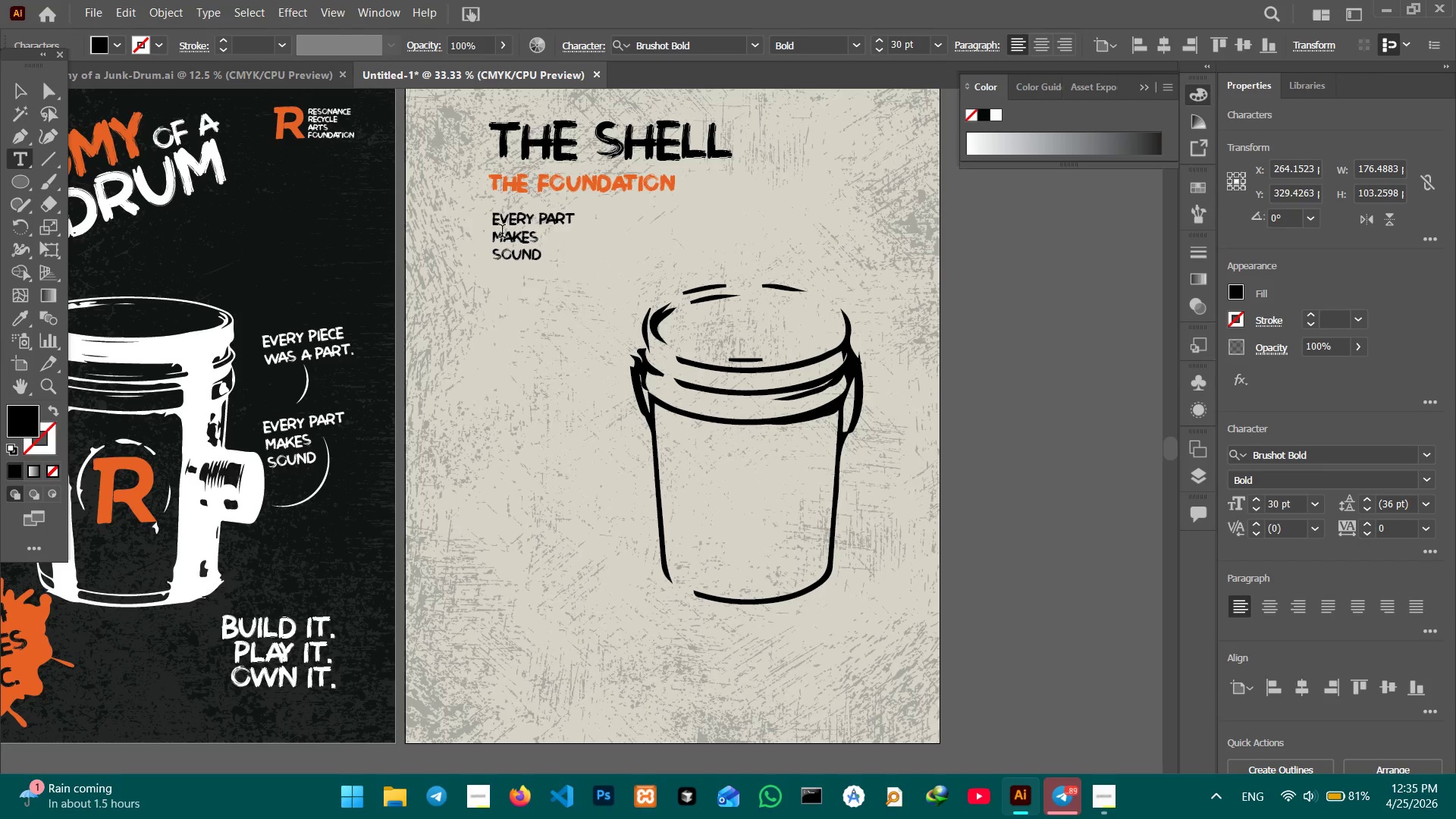 
triple_click([502, 233])
 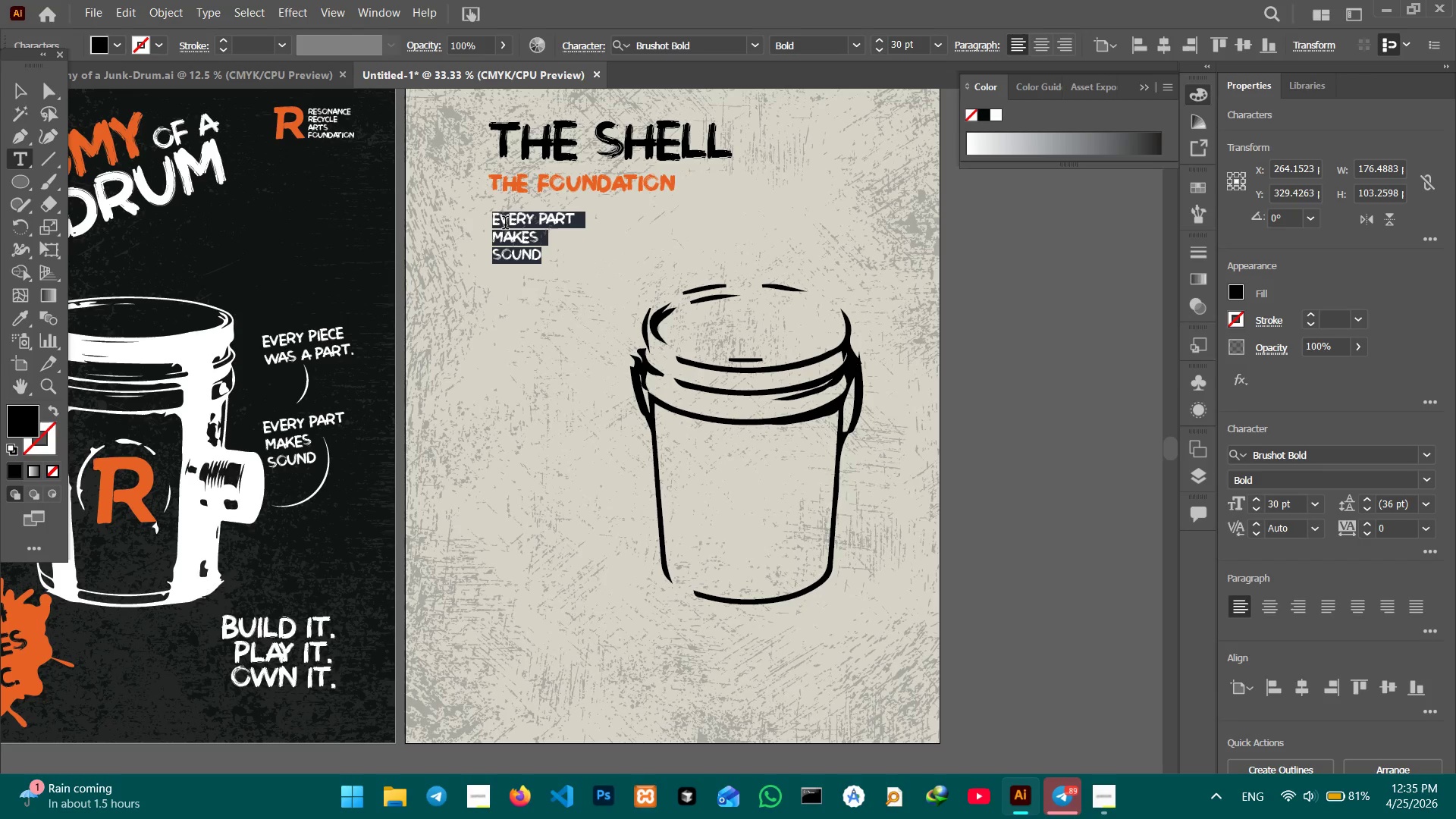 
type(the 5 gallon bucket)
 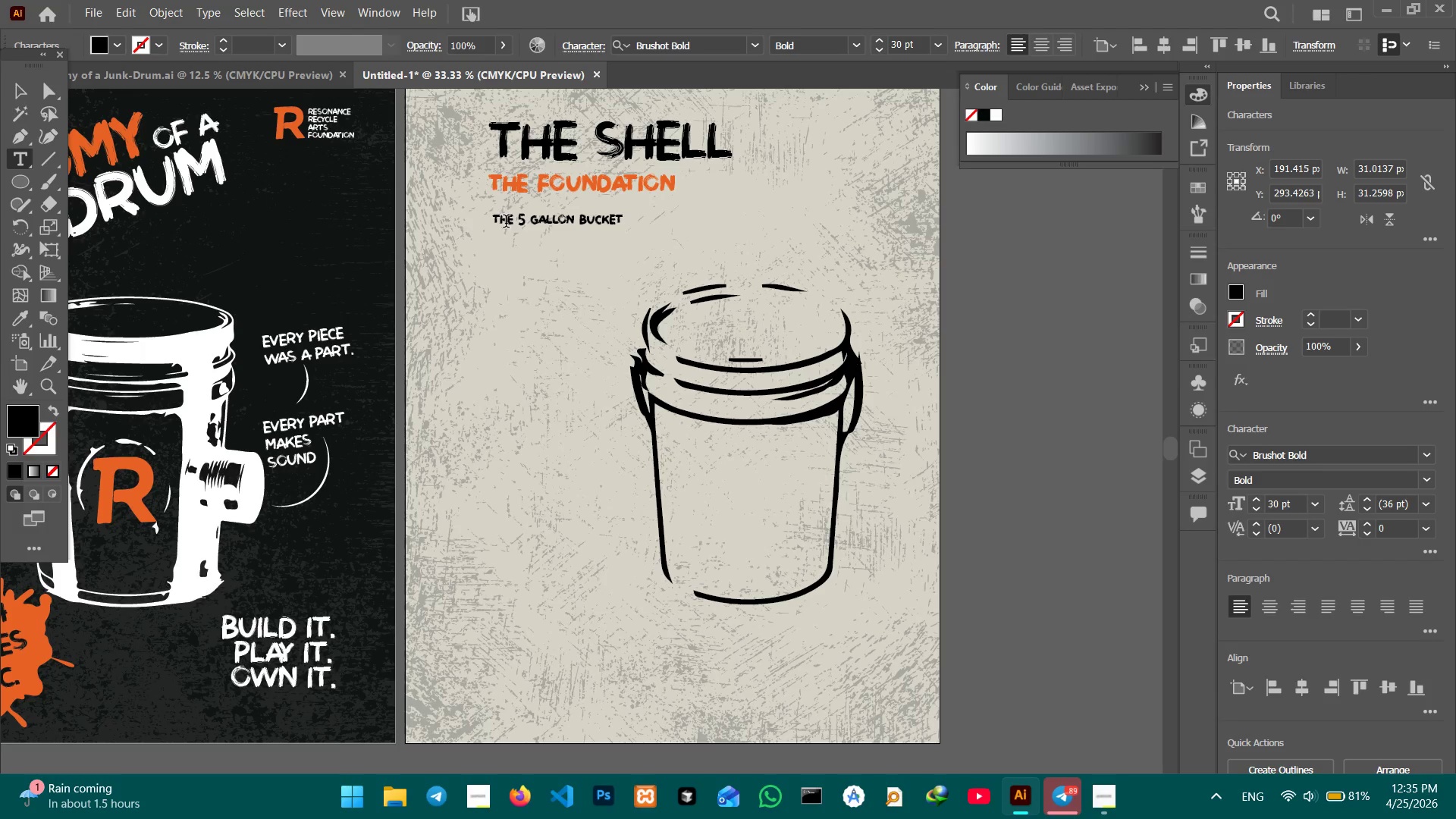 
key(Shift+Enter)
 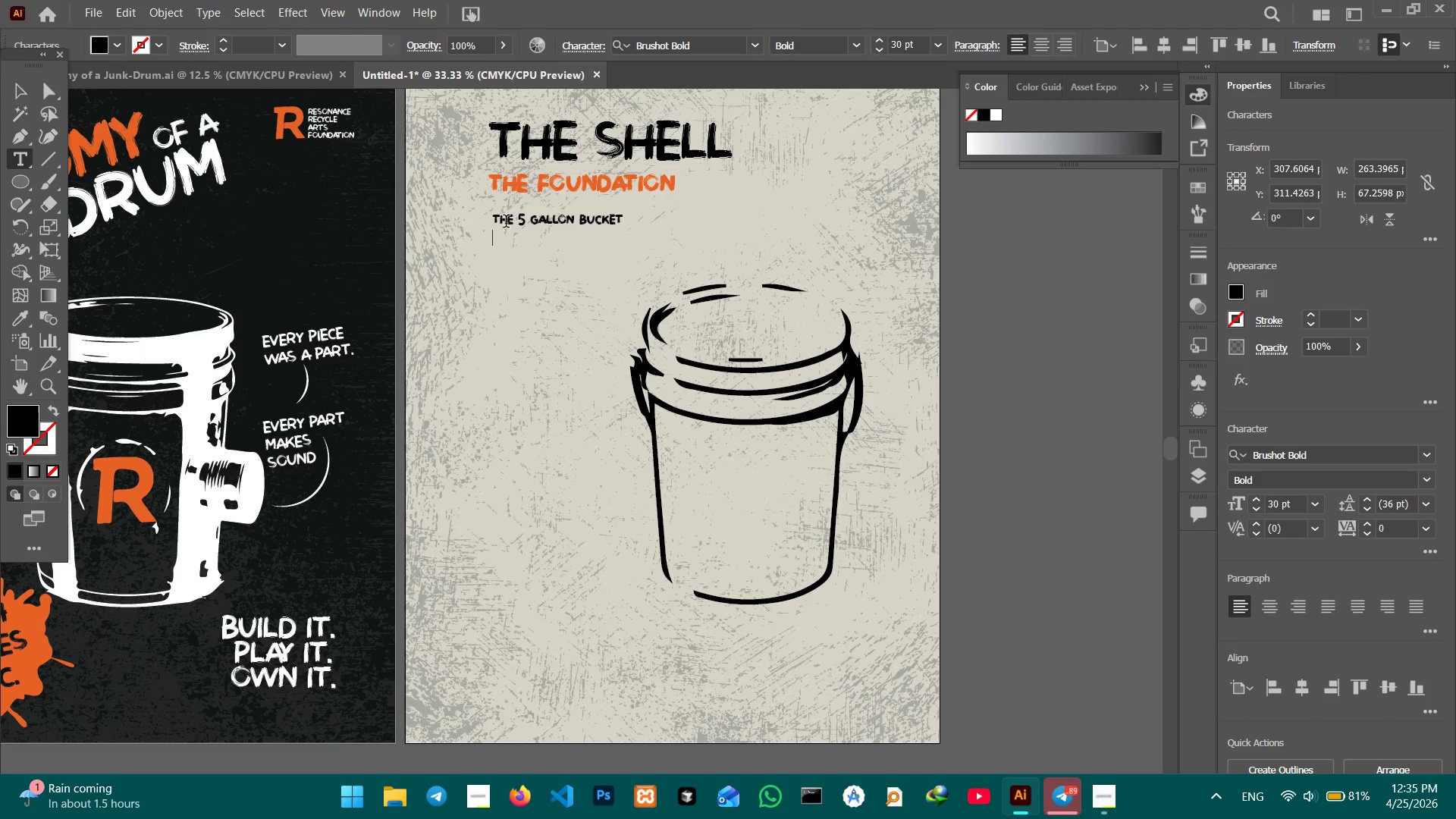 
type(is the grum)
key(Backspace)
key(Backspace)
key(Backspace)
key(Backspace)
type(drum )
key(Backspace)
type('s bosy)
key(Backspace)
key(Backspace)
type(dy)
 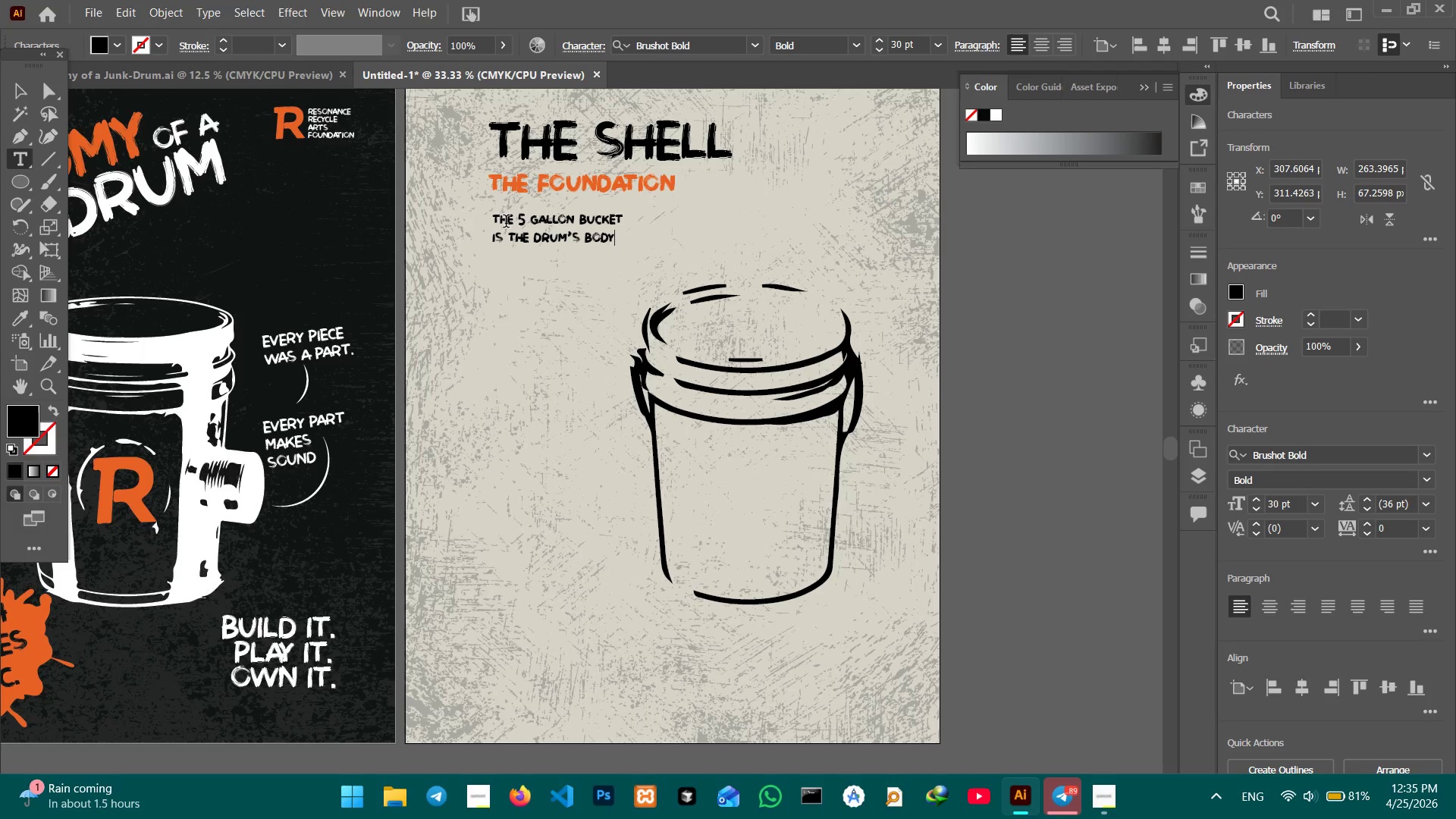 
key(Shift+Enter)
 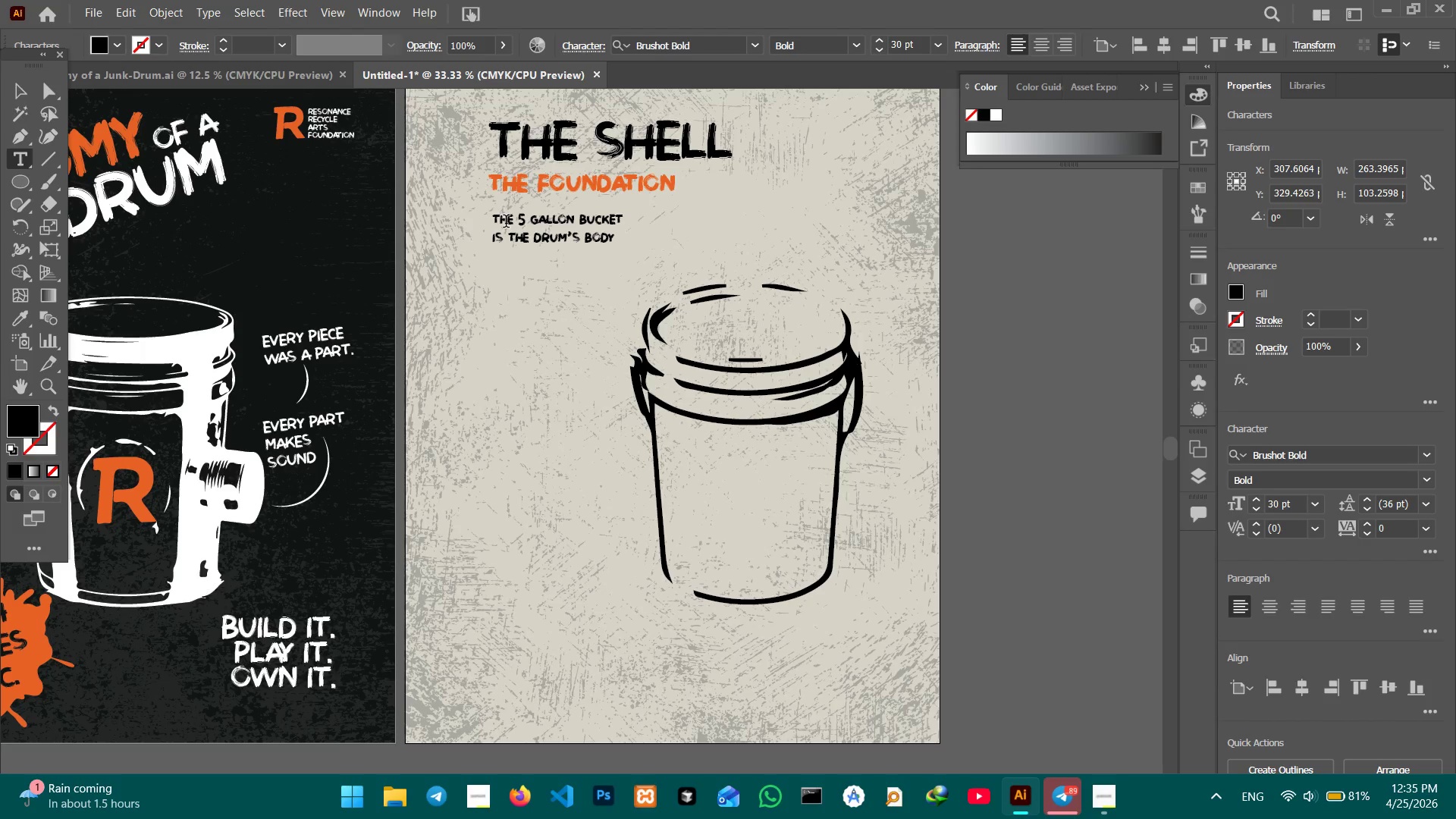 
wait(6.25)
 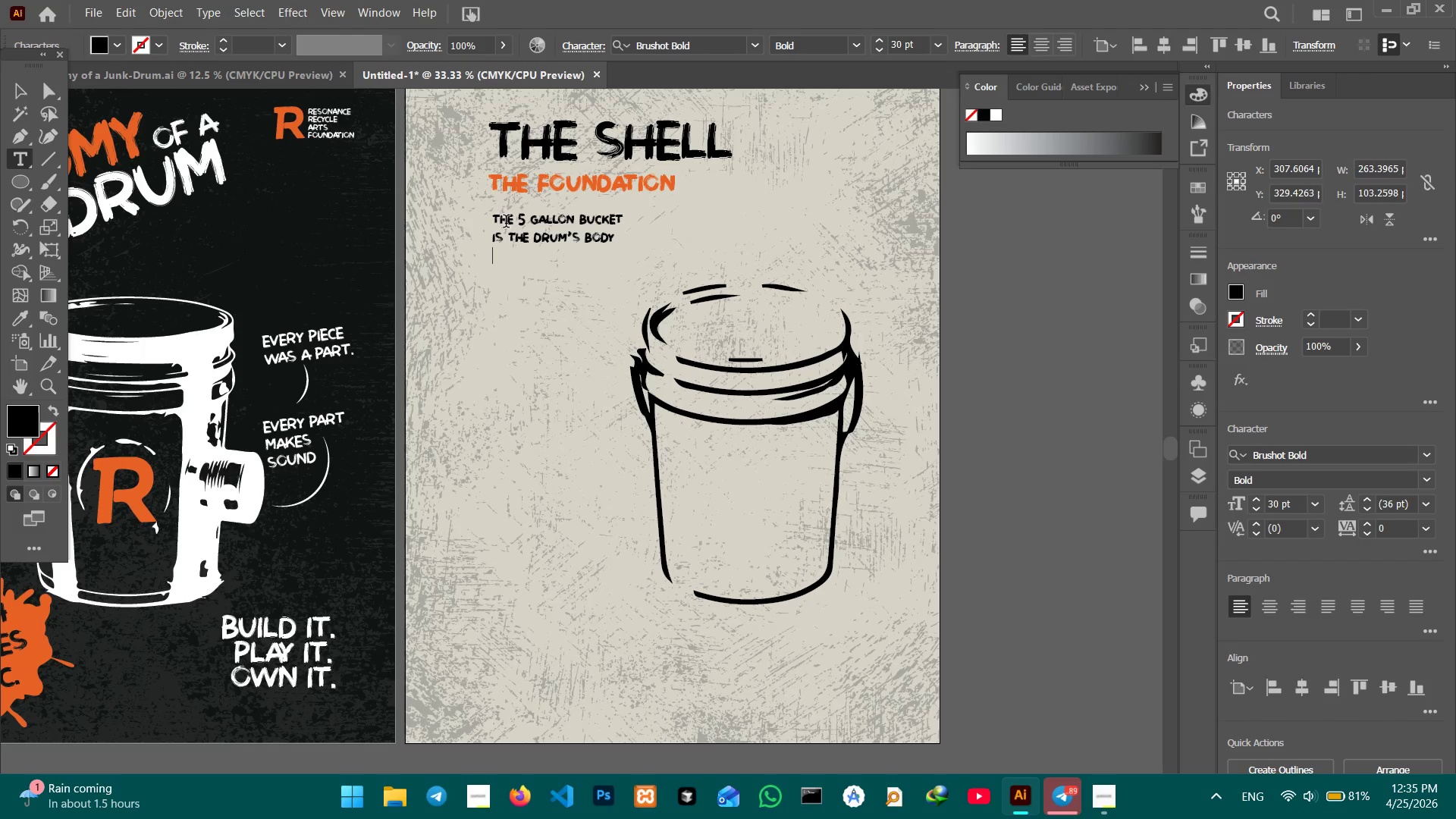 
key(Backspace)
 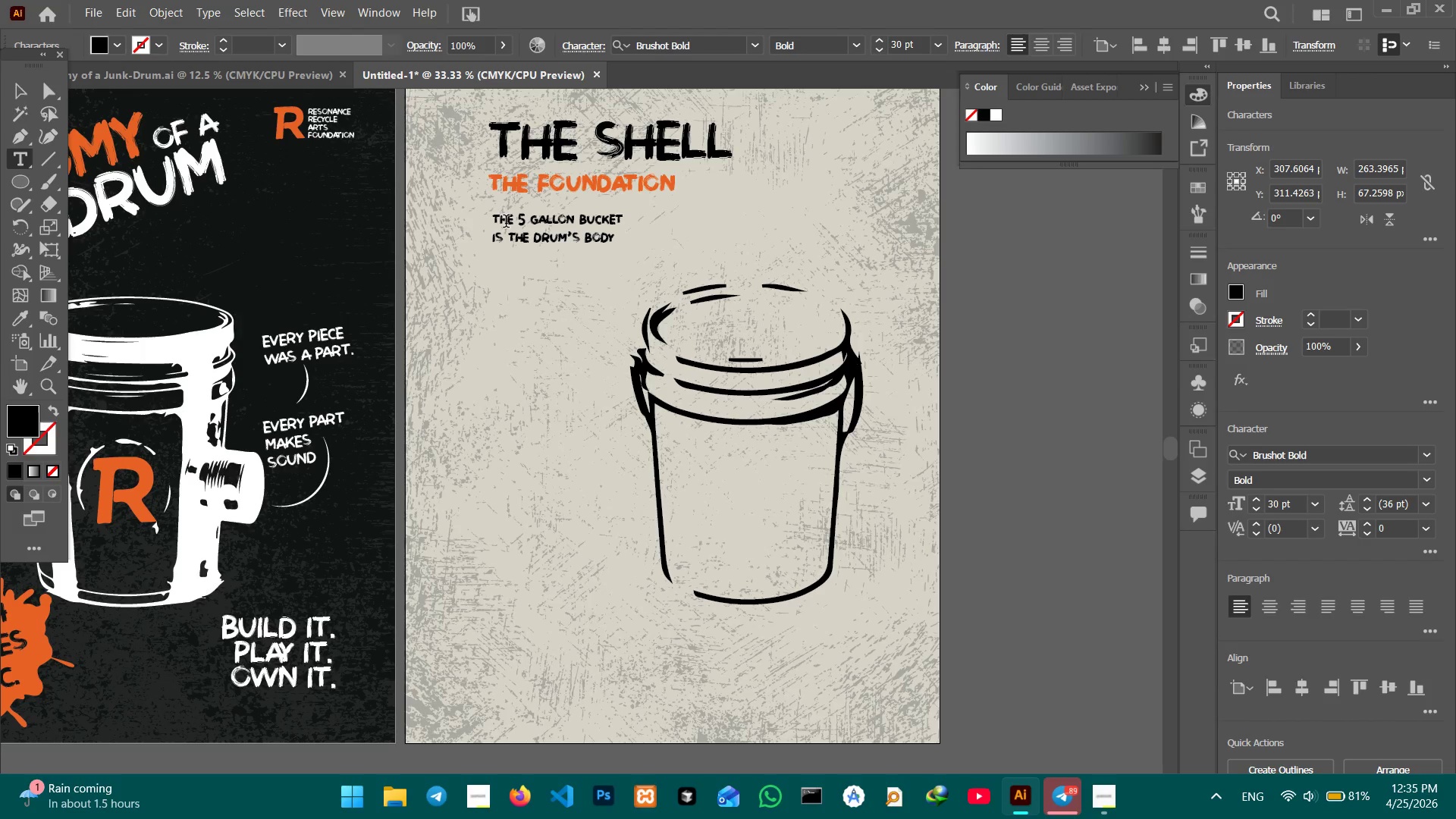 
key(Period)
 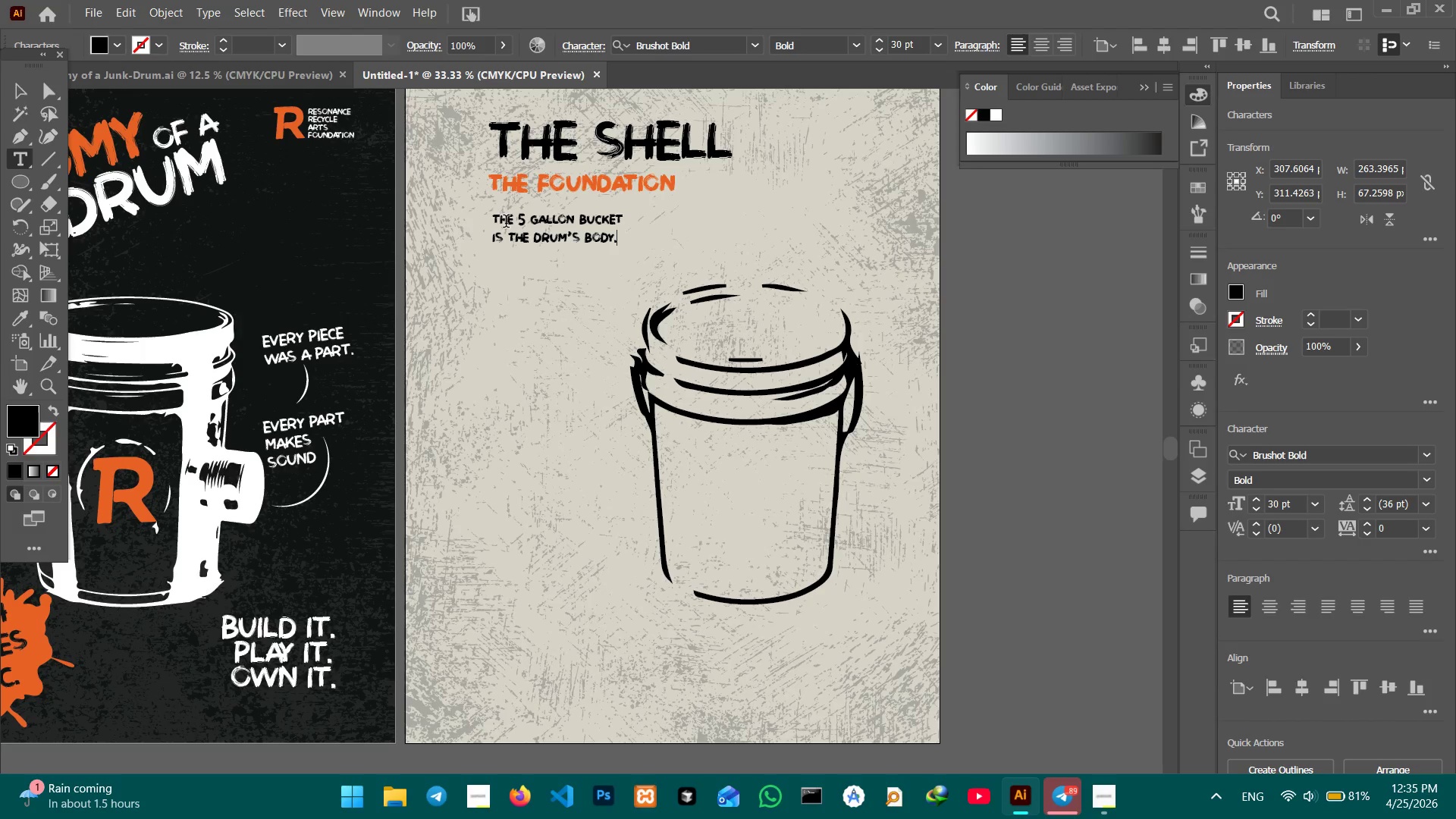 
key(Shift+ShiftRight)
 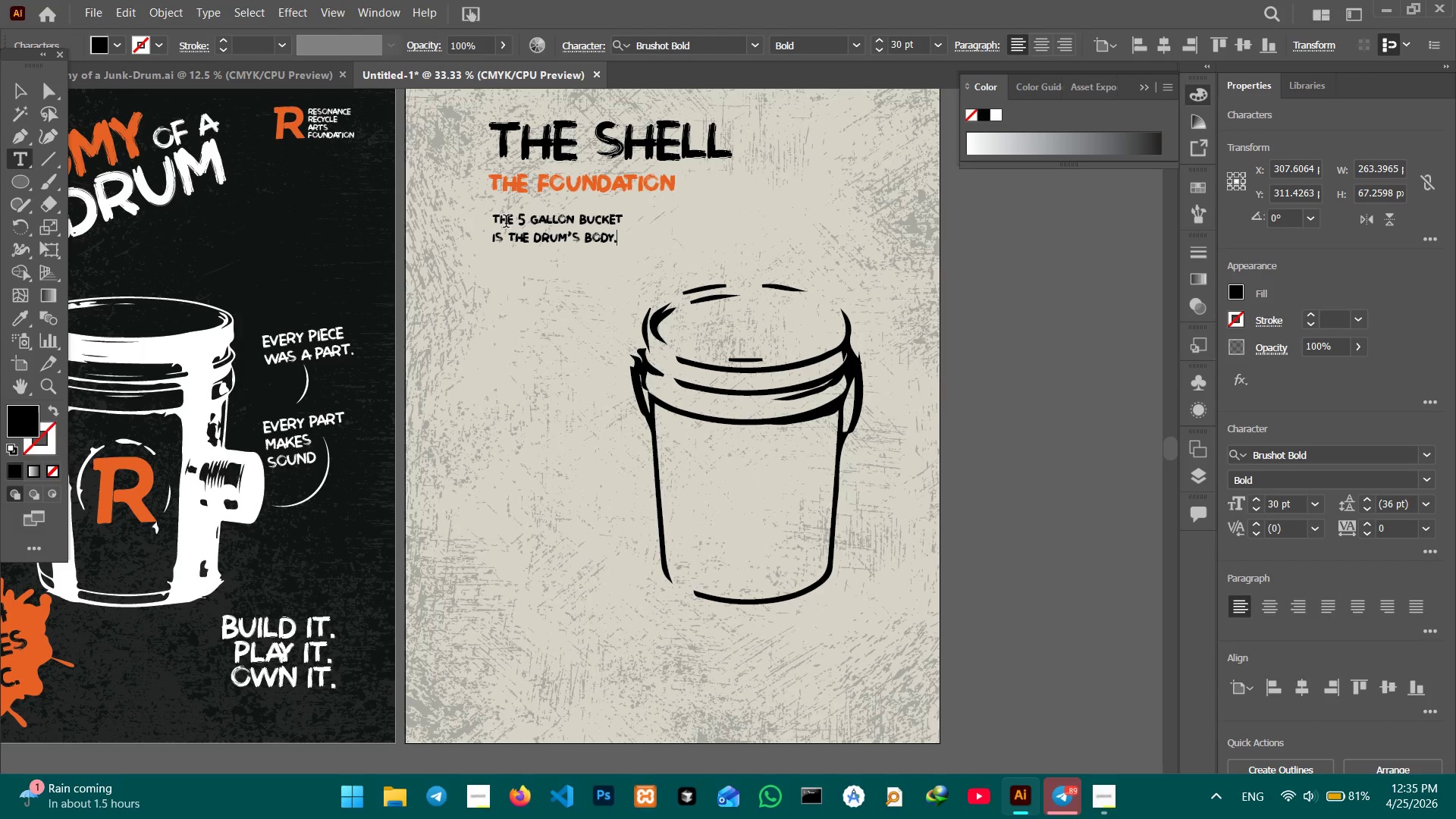 
key(Shift+Enter)
 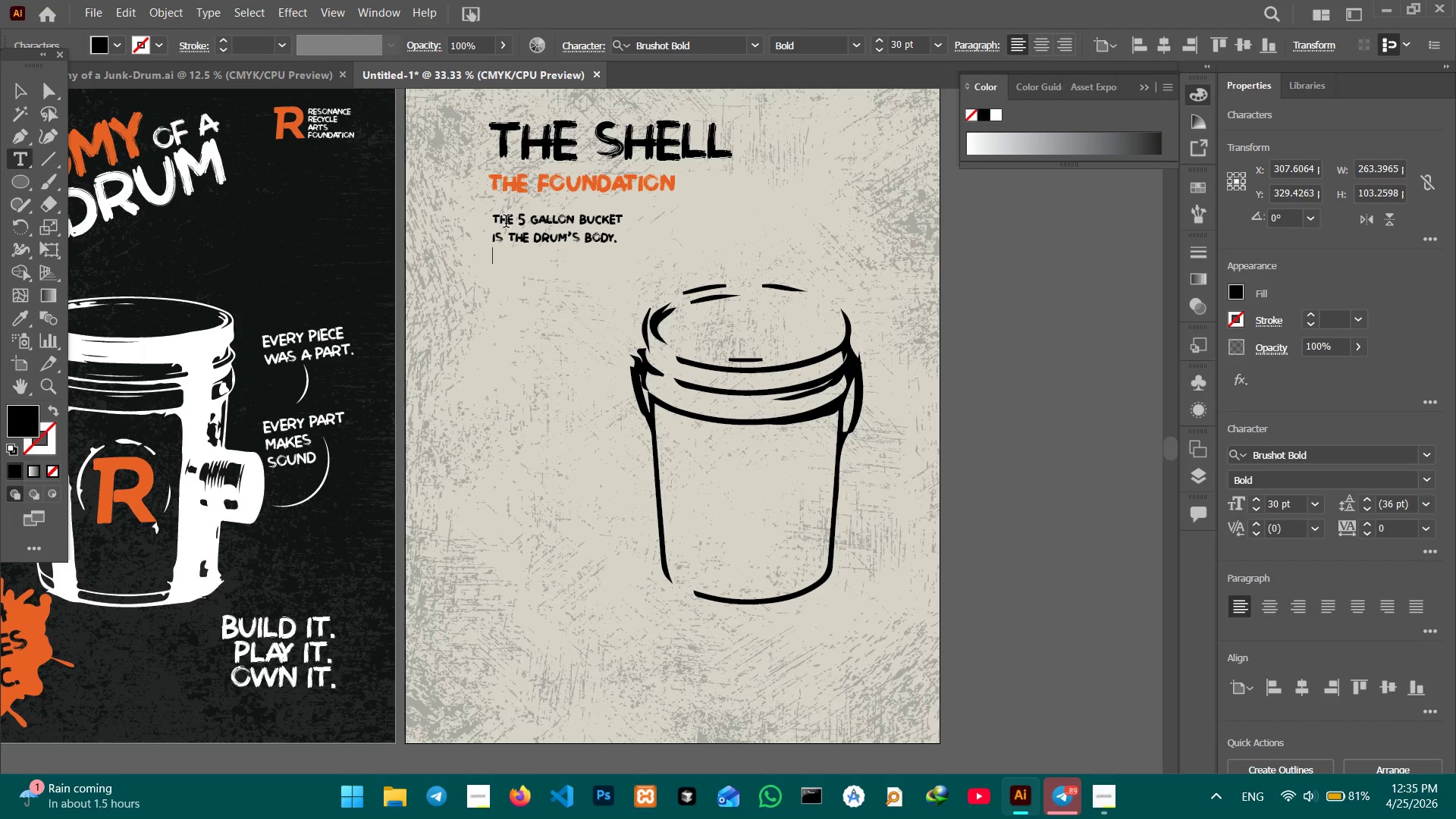 
type(strong )
 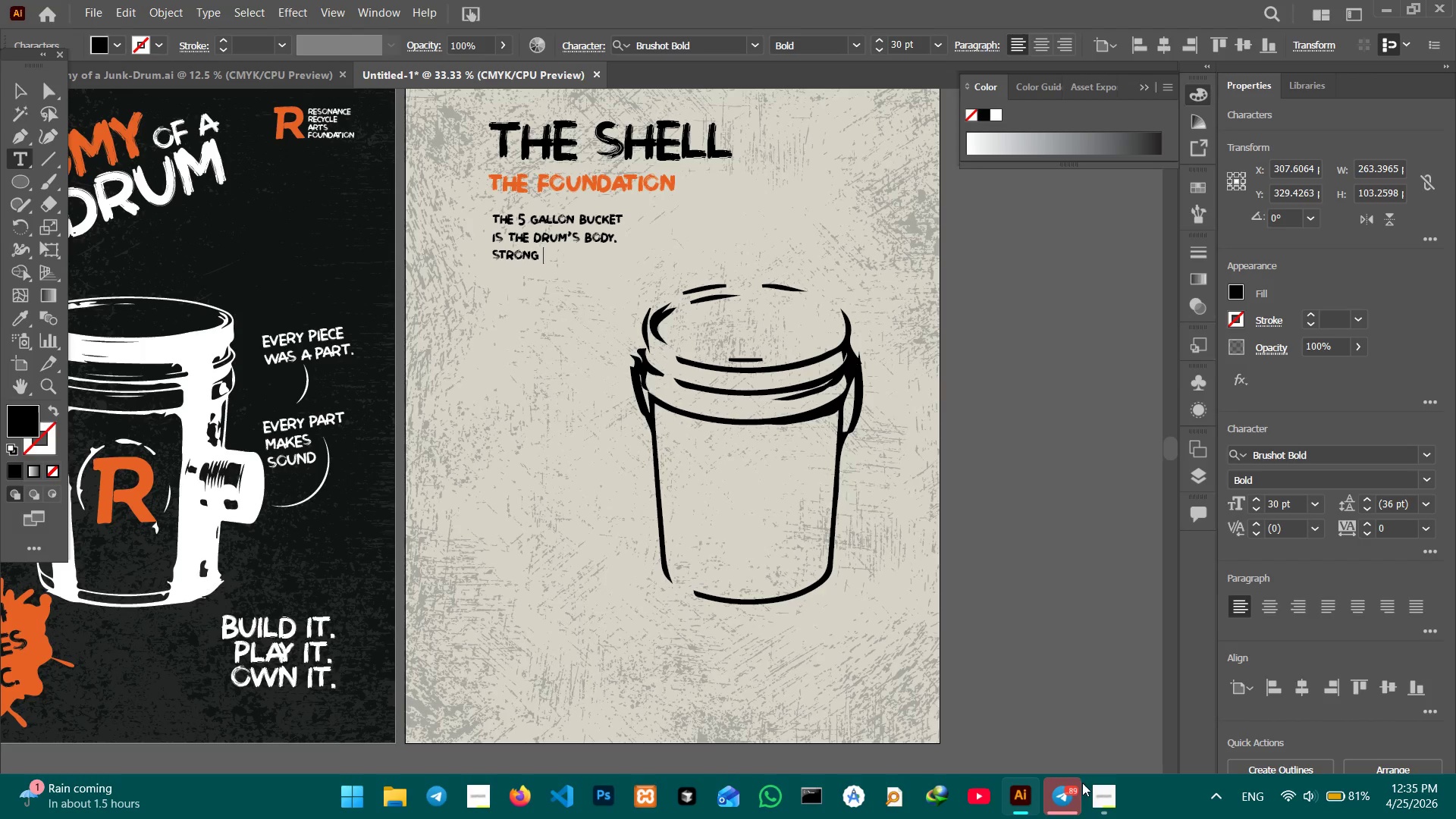 
left_click([1104, 808])